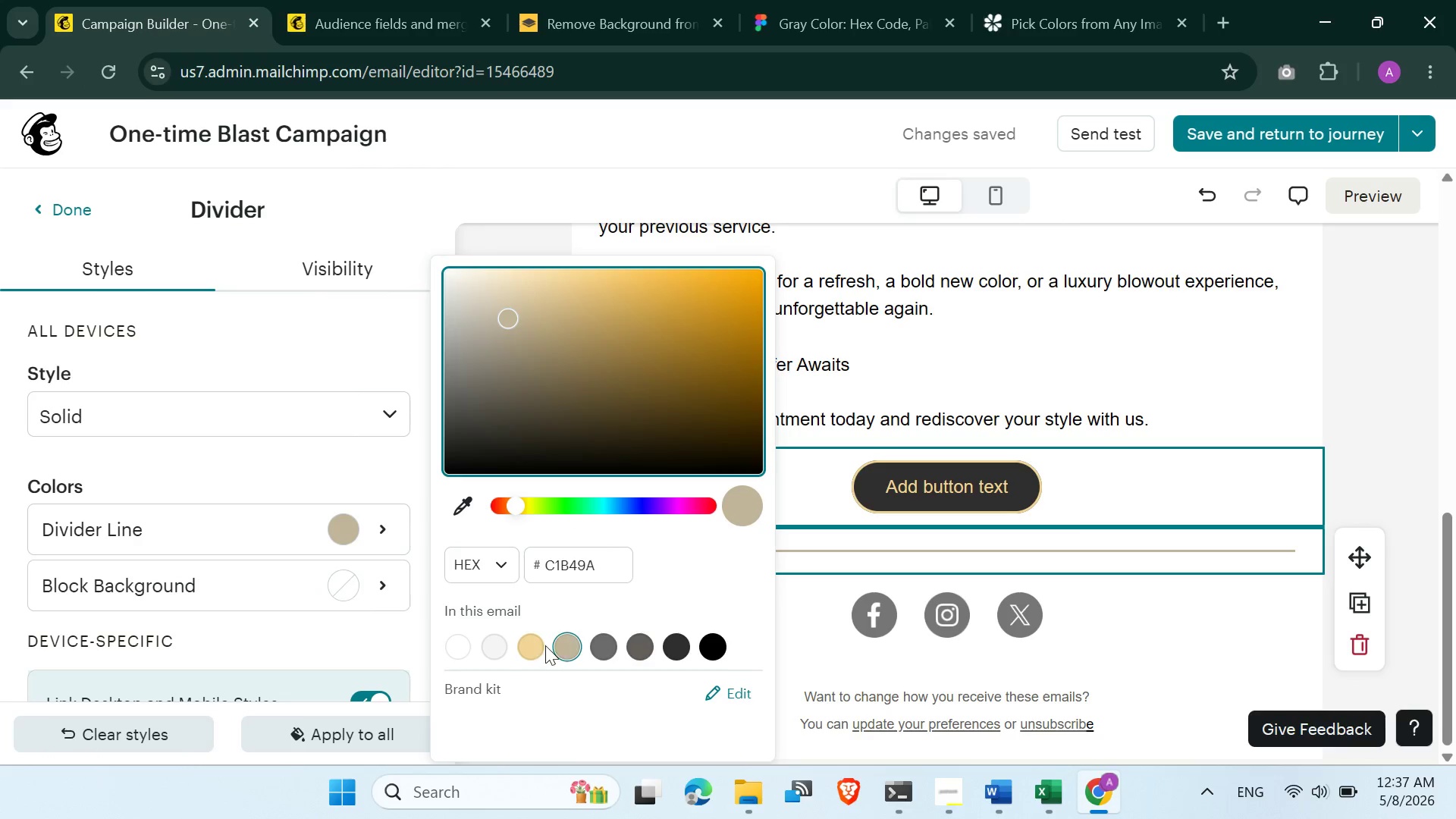 
left_click([540, 645])
 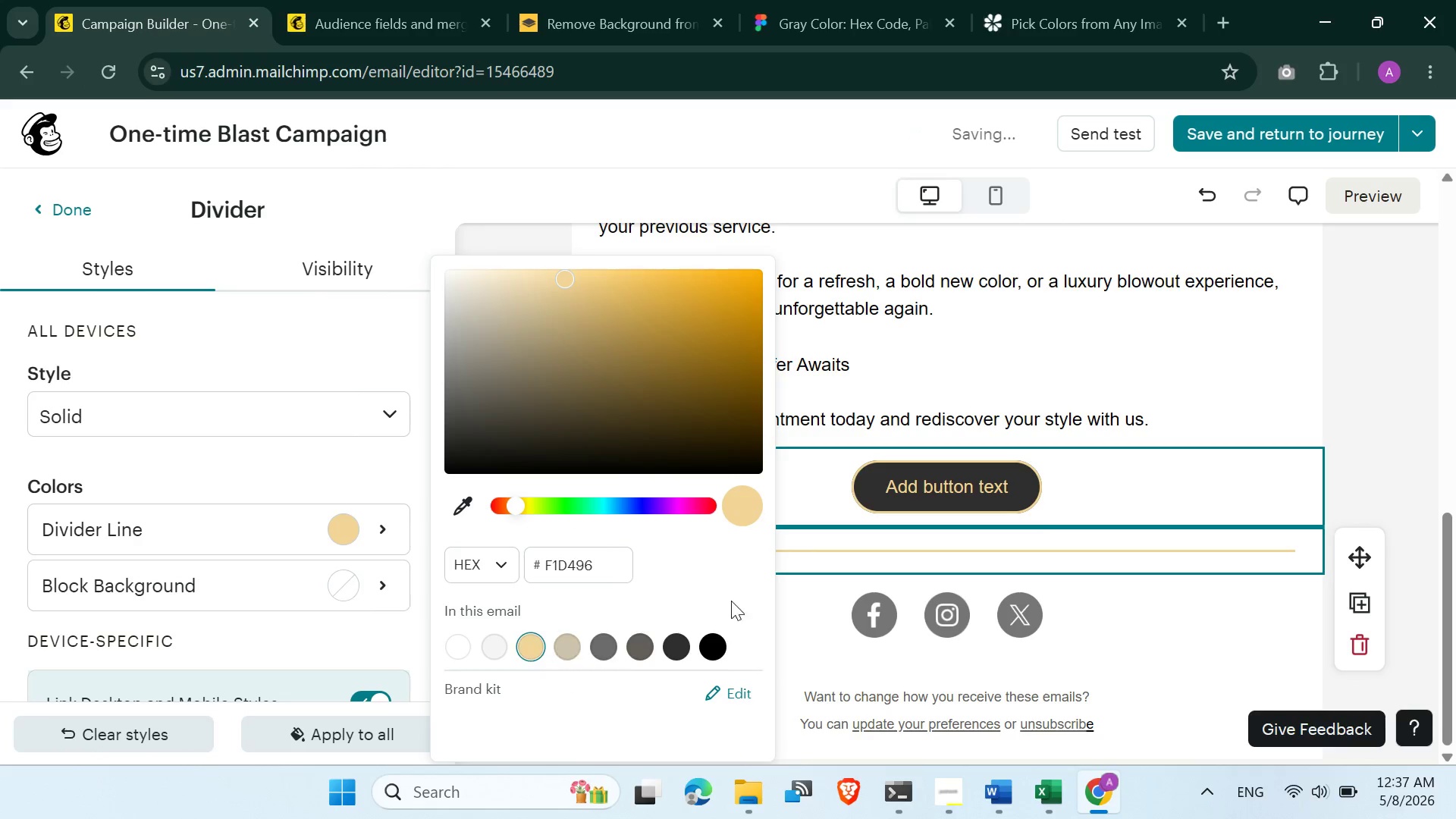 
left_click([1264, 397])
 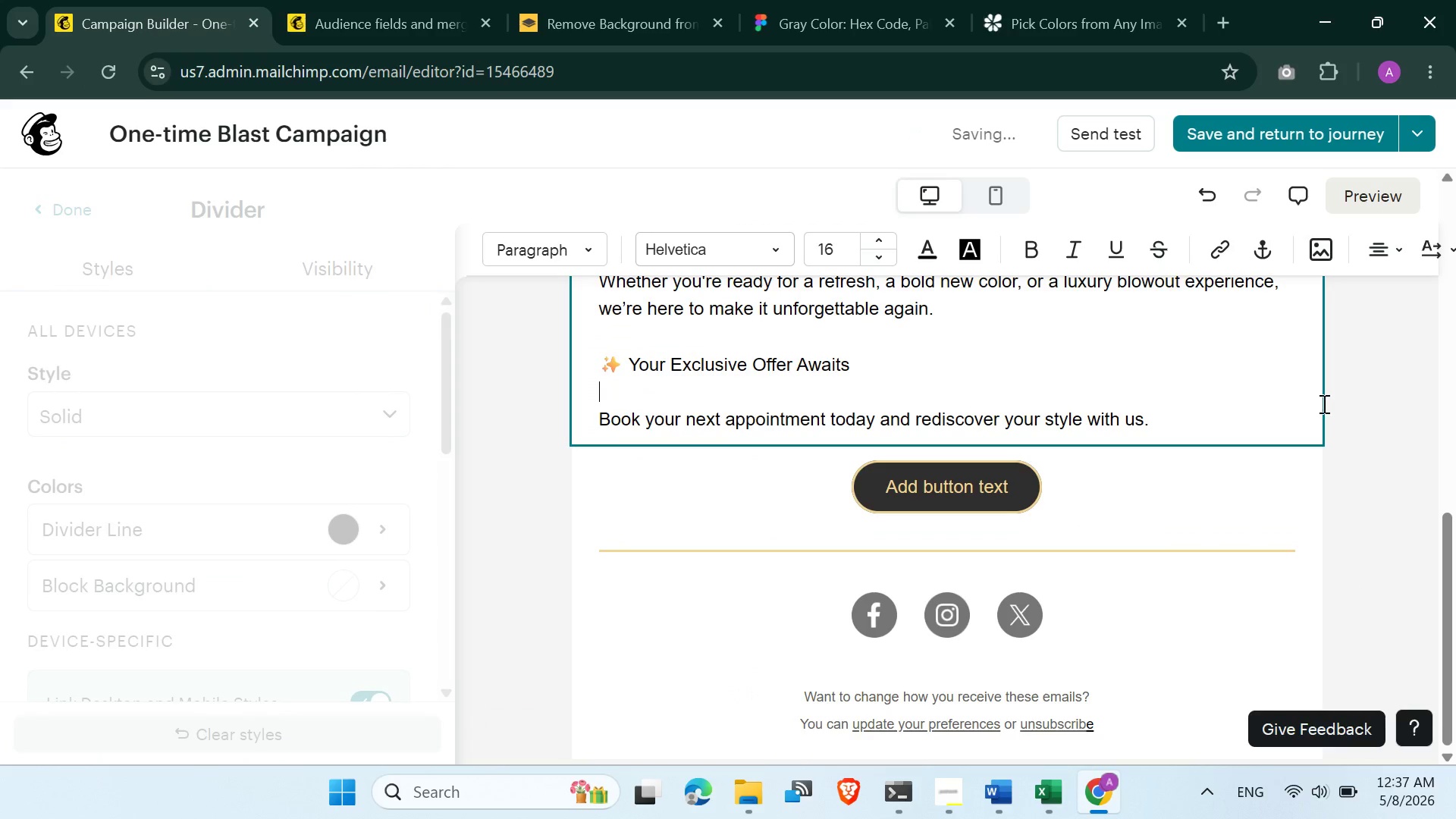 
left_click([1351, 402])
 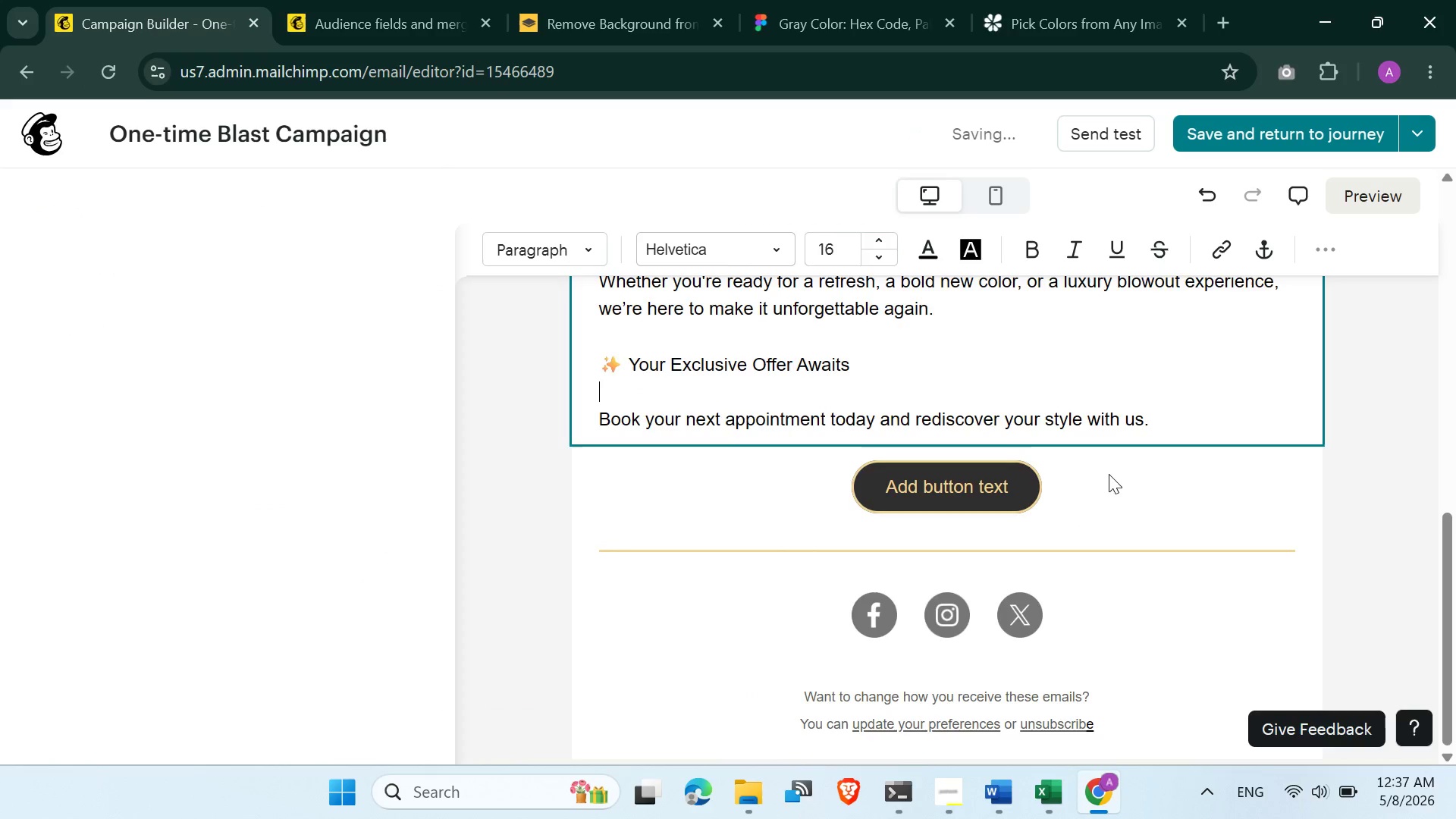 
scroll: coordinate [990, 447], scroll_direction: up, amount: 13.0
 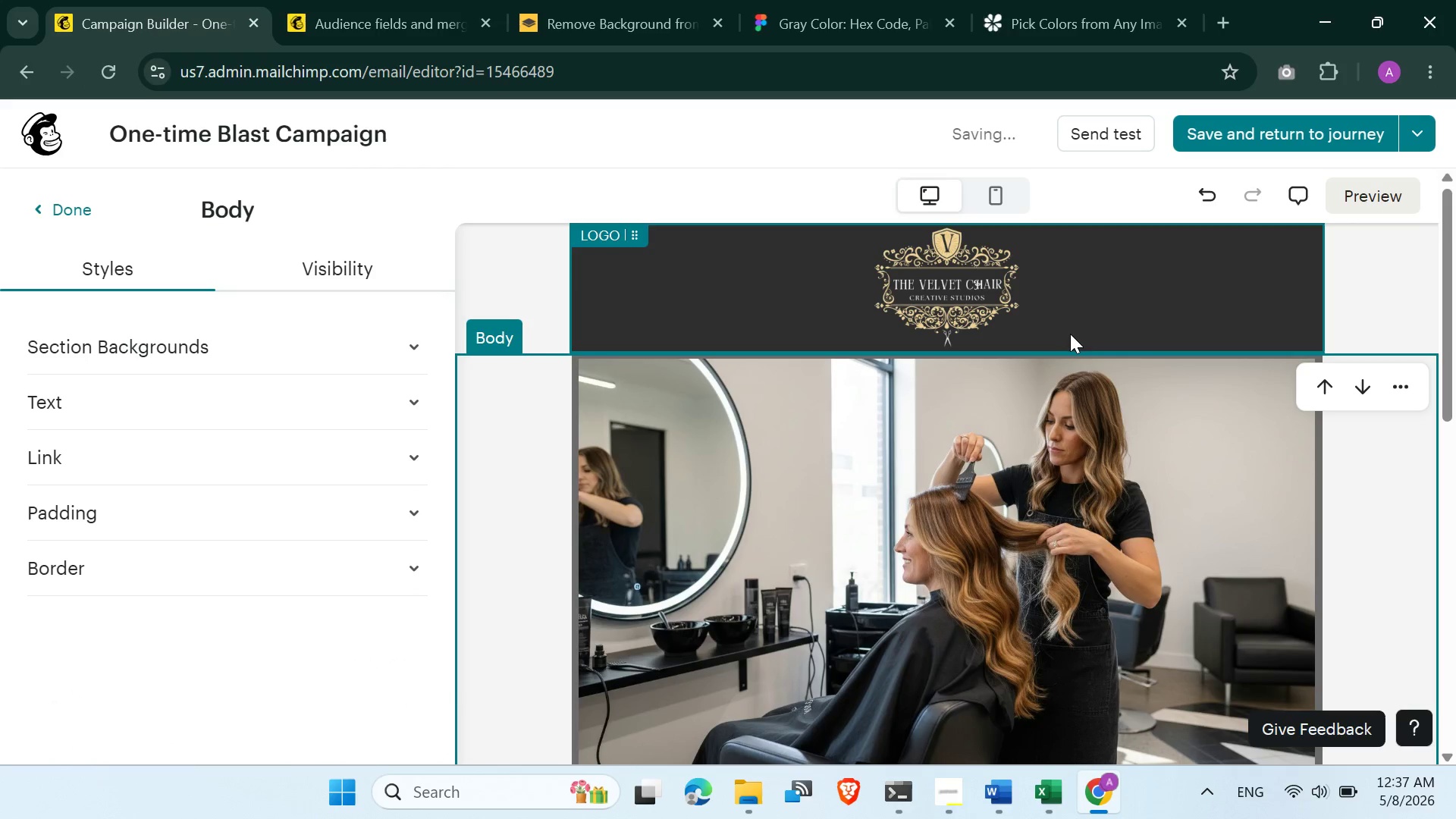 
scroll: coordinate [1053, 510], scroll_direction: down, amount: 5.0
 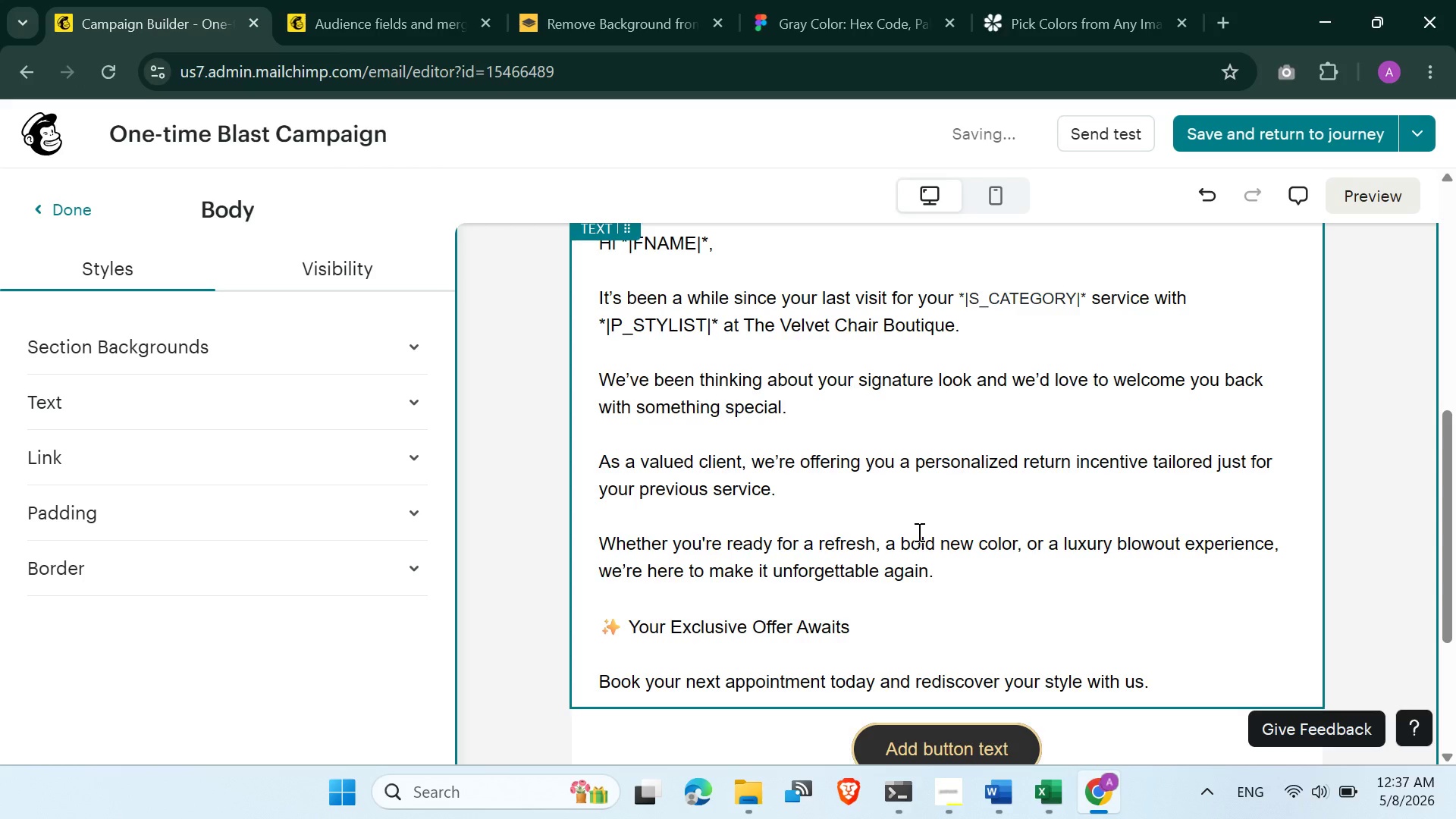 
key(Control+A)
 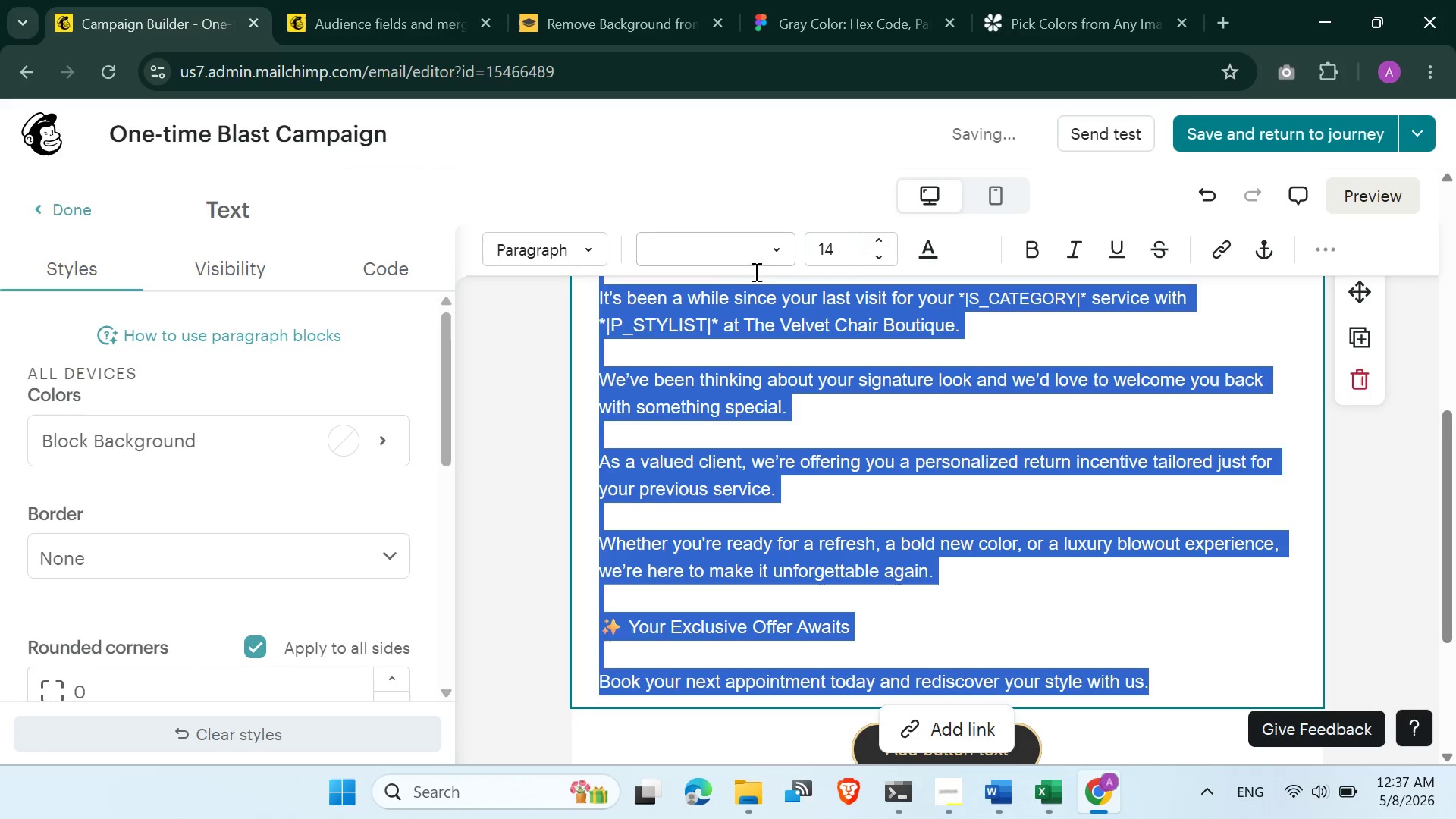 
left_click([935, 257])
 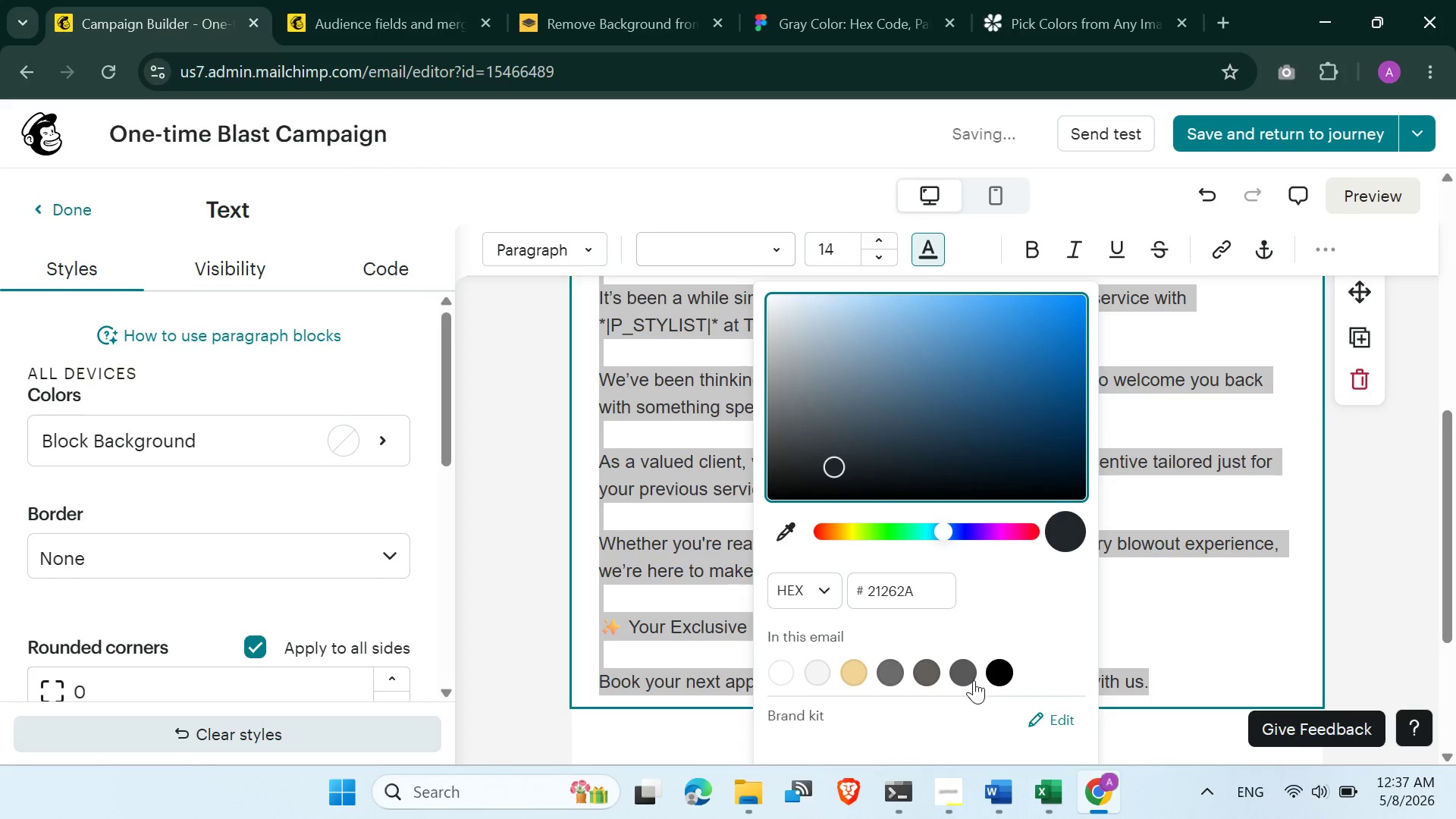 
left_click([971, 675])
 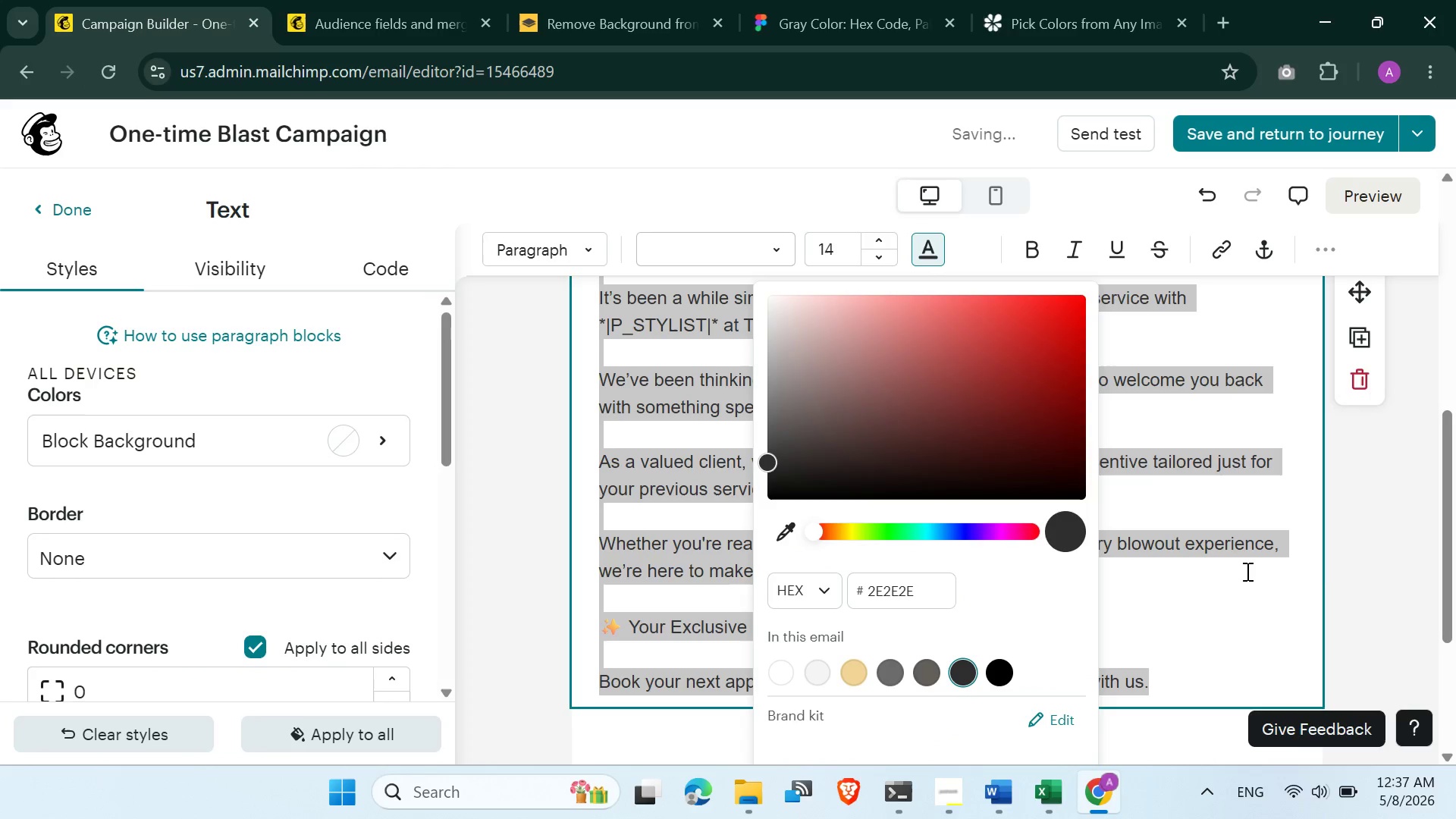 
double_click([1361, 564])
 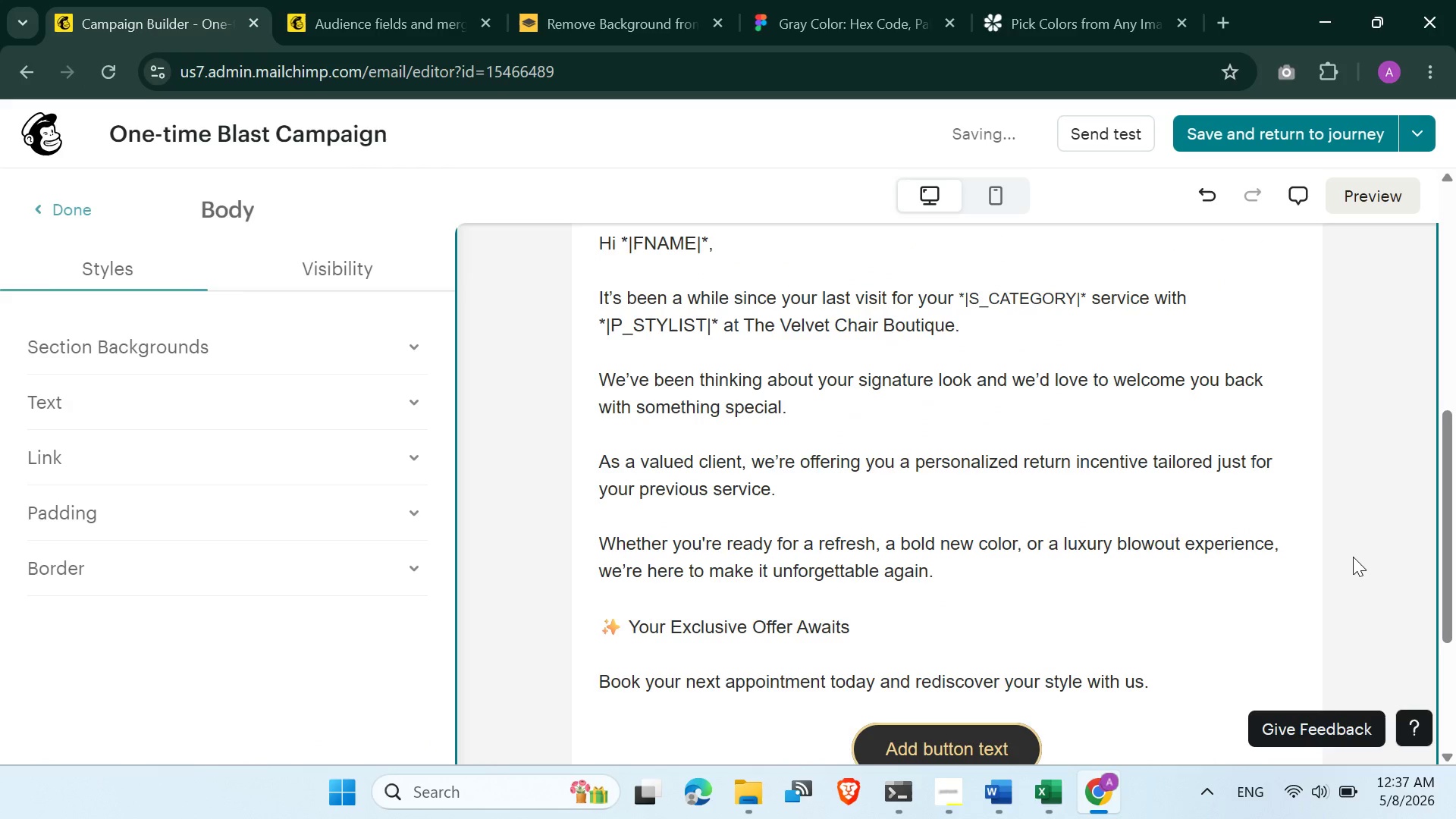 
scroll: coordinate [1216, 560], scroll_direction: up, amount: 4.0
 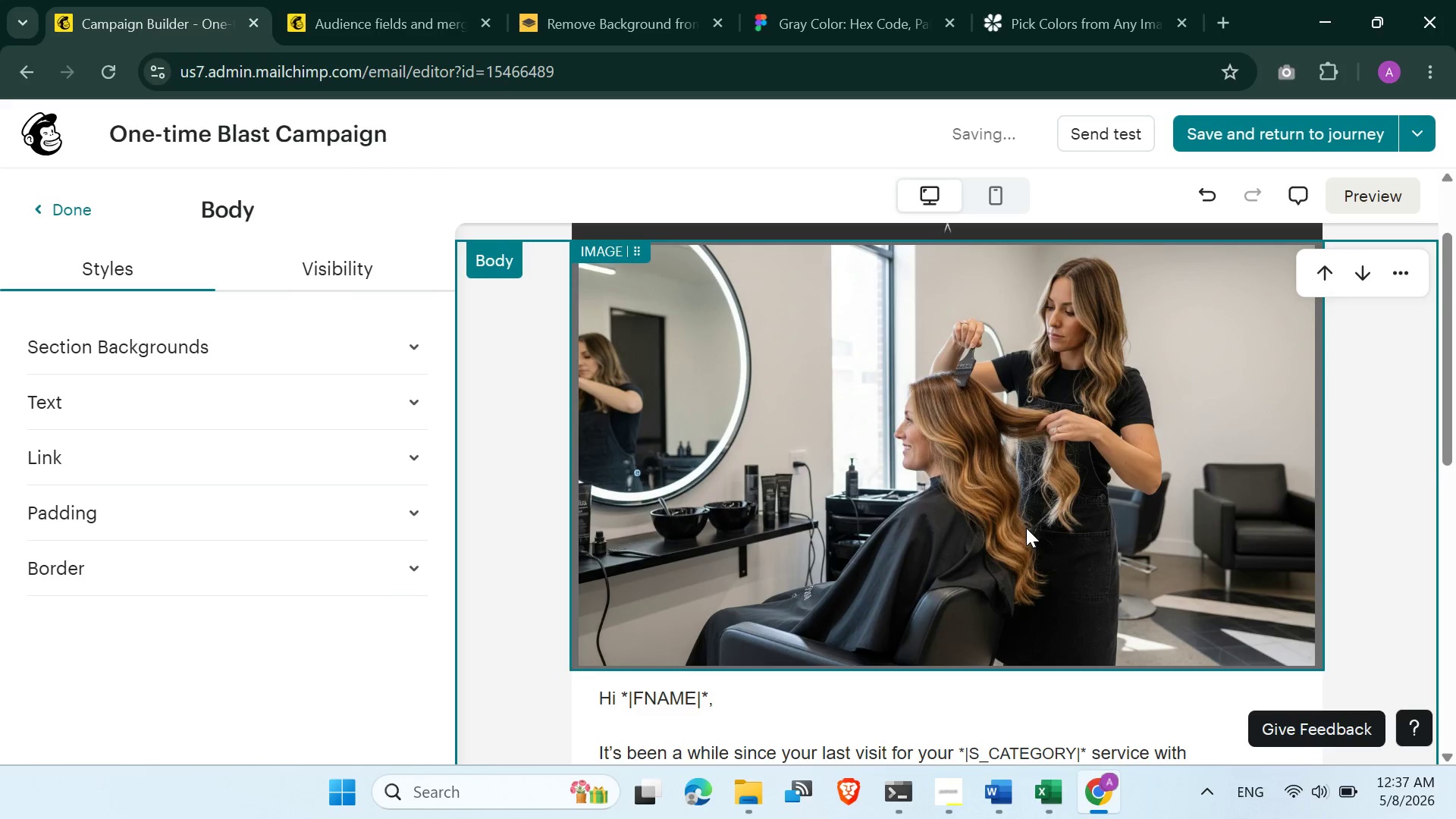 
scroll: coordinate [1026, 530], scroll_direction: down, amount: 9.0
 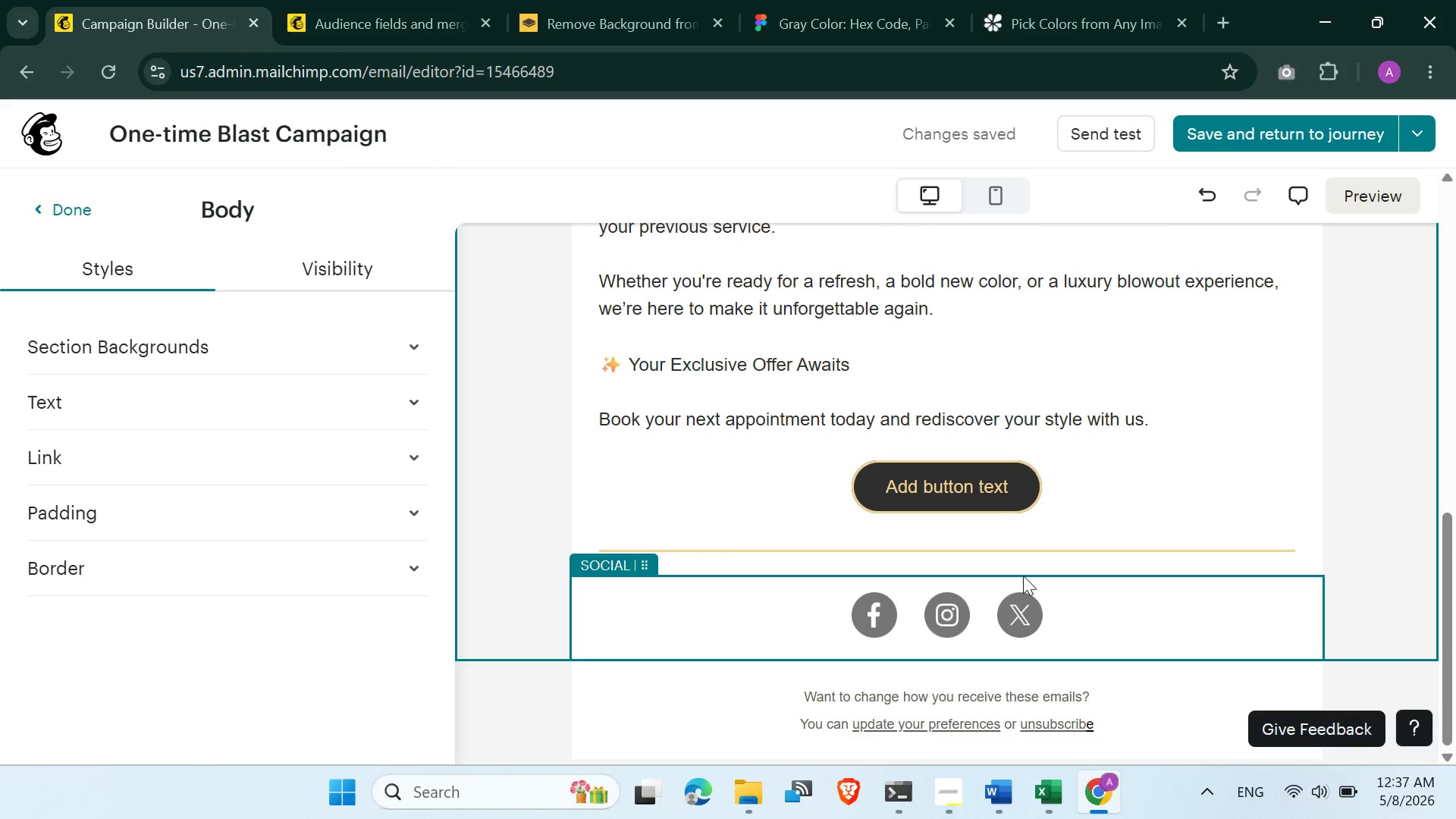 
left_click([1110, 710])
 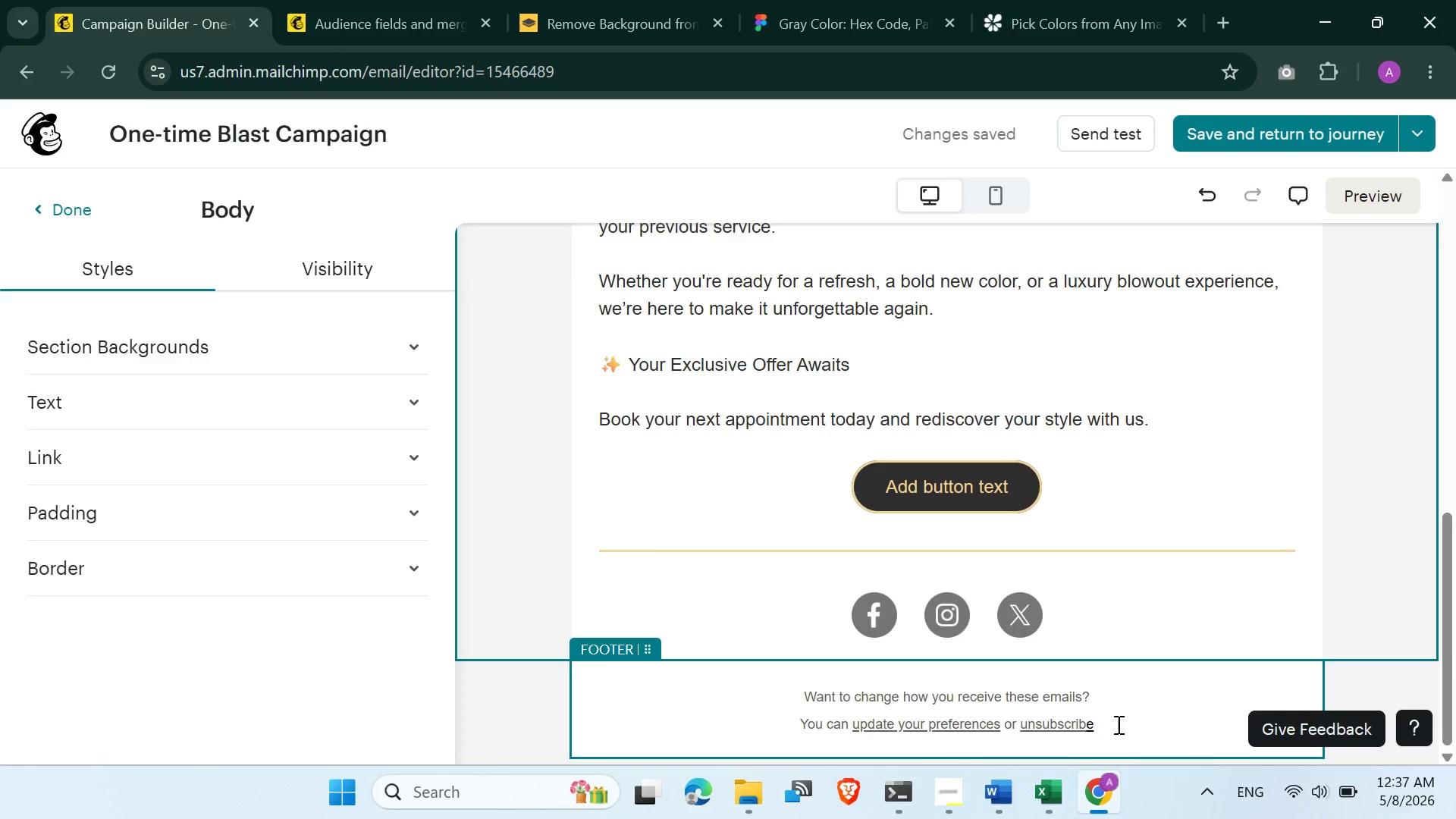 
left_click_drag(start_coordinate=[1117, 724], to_coordinate=[770, 681])
 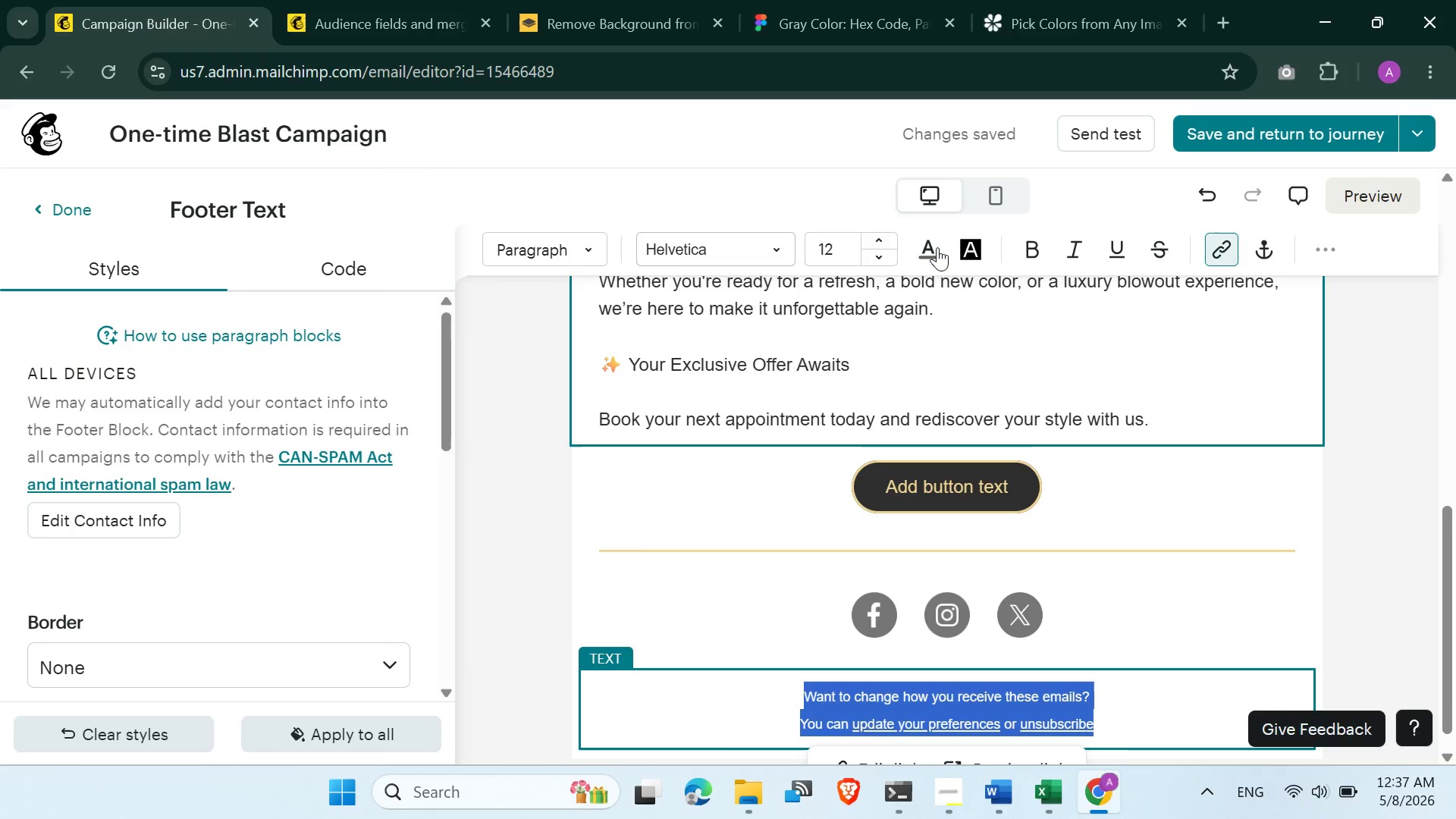 
left_click([924, 245])
 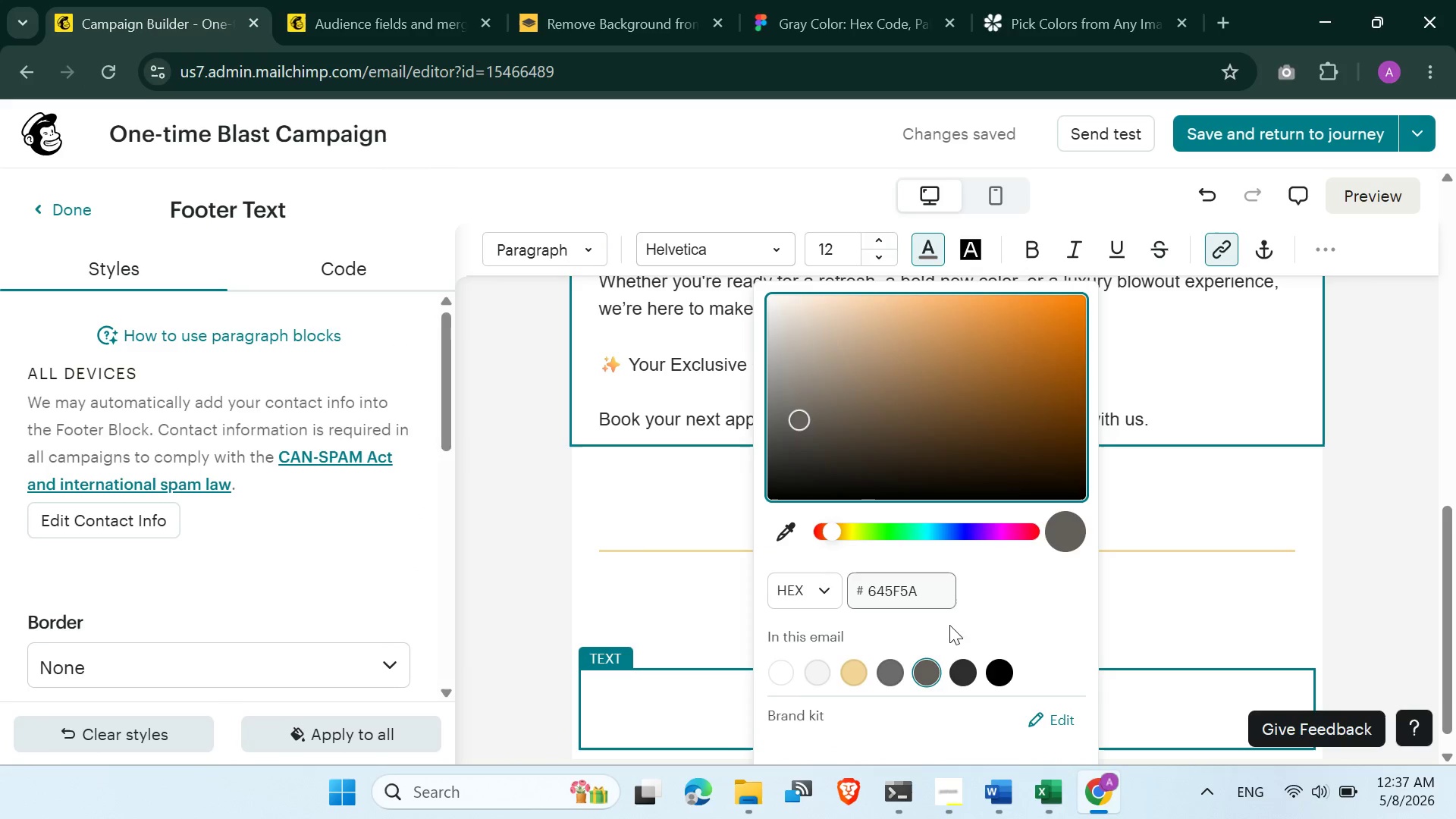 
left_click([965, 667])
 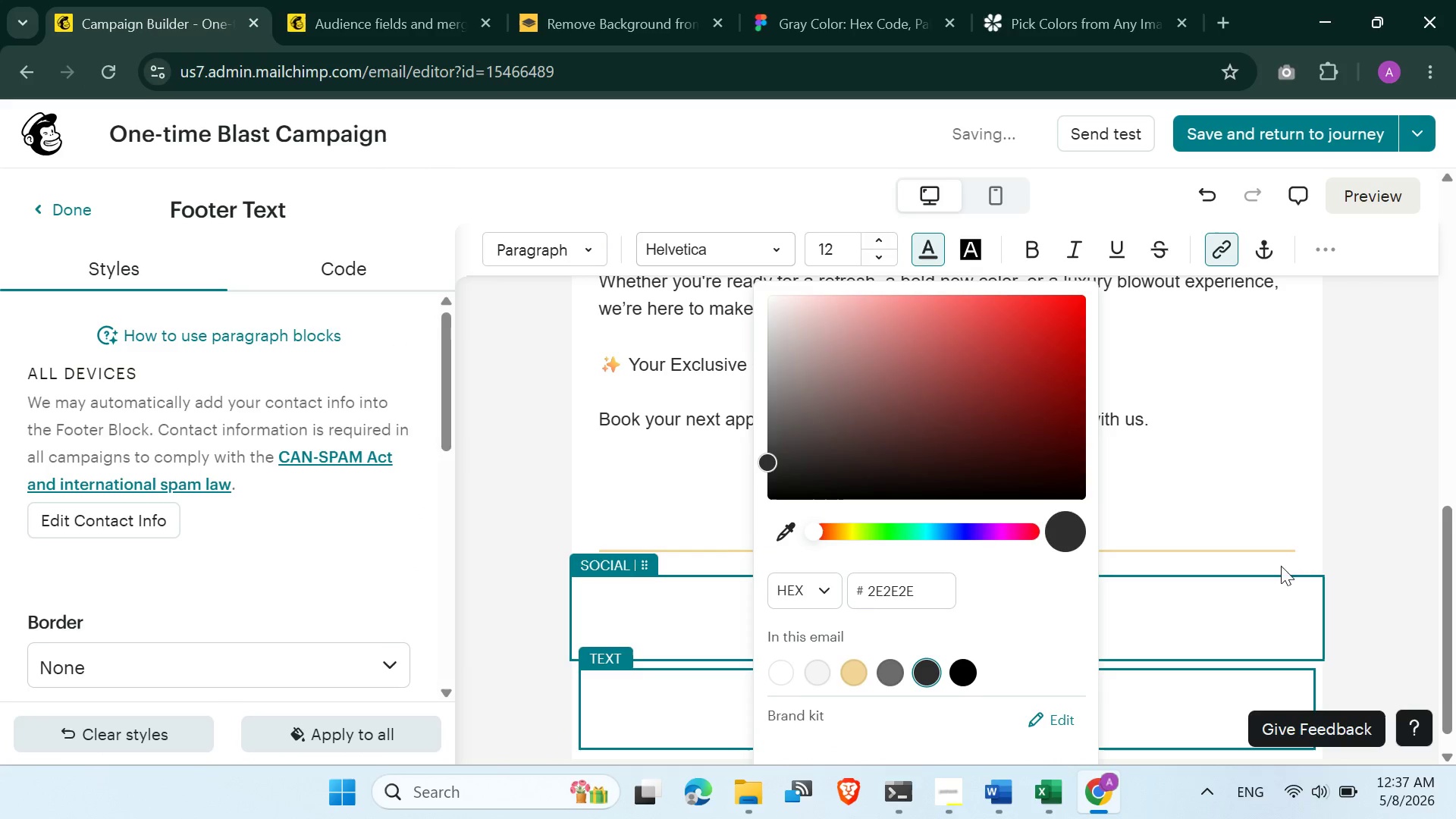 
left_click([1318, 515])
 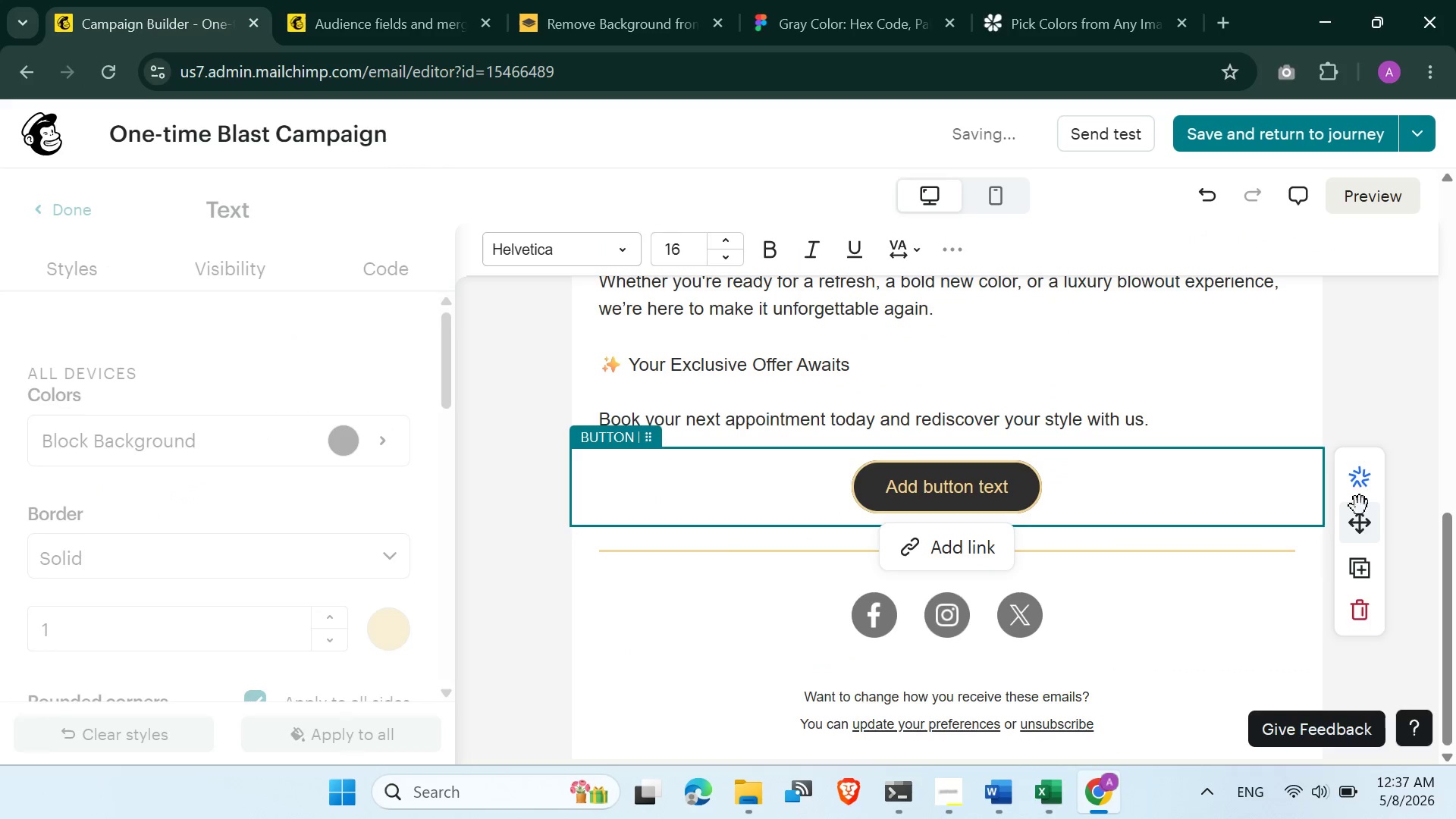 
left_click([1370, 496])
 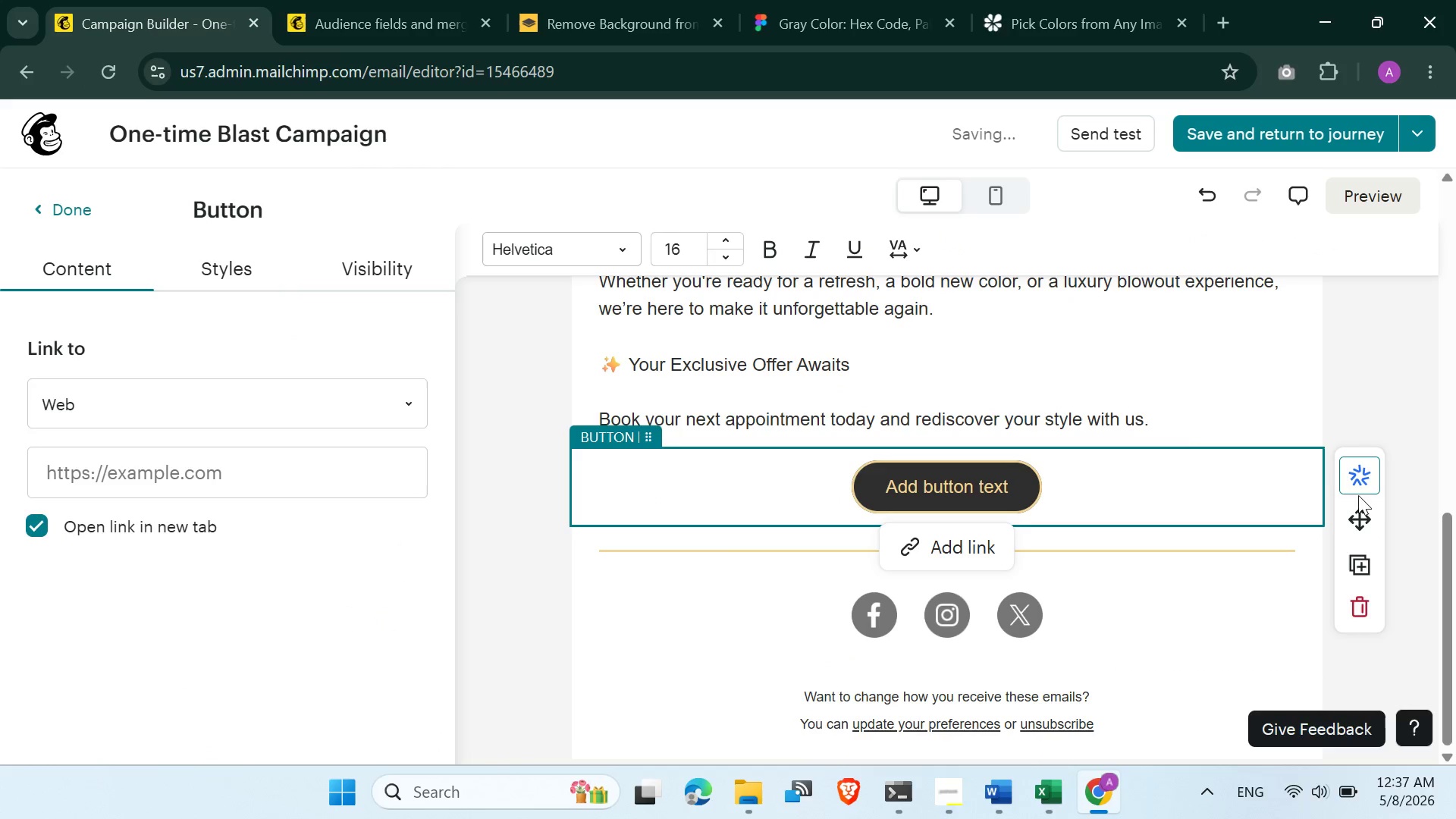 
left_click([1165, 427])
 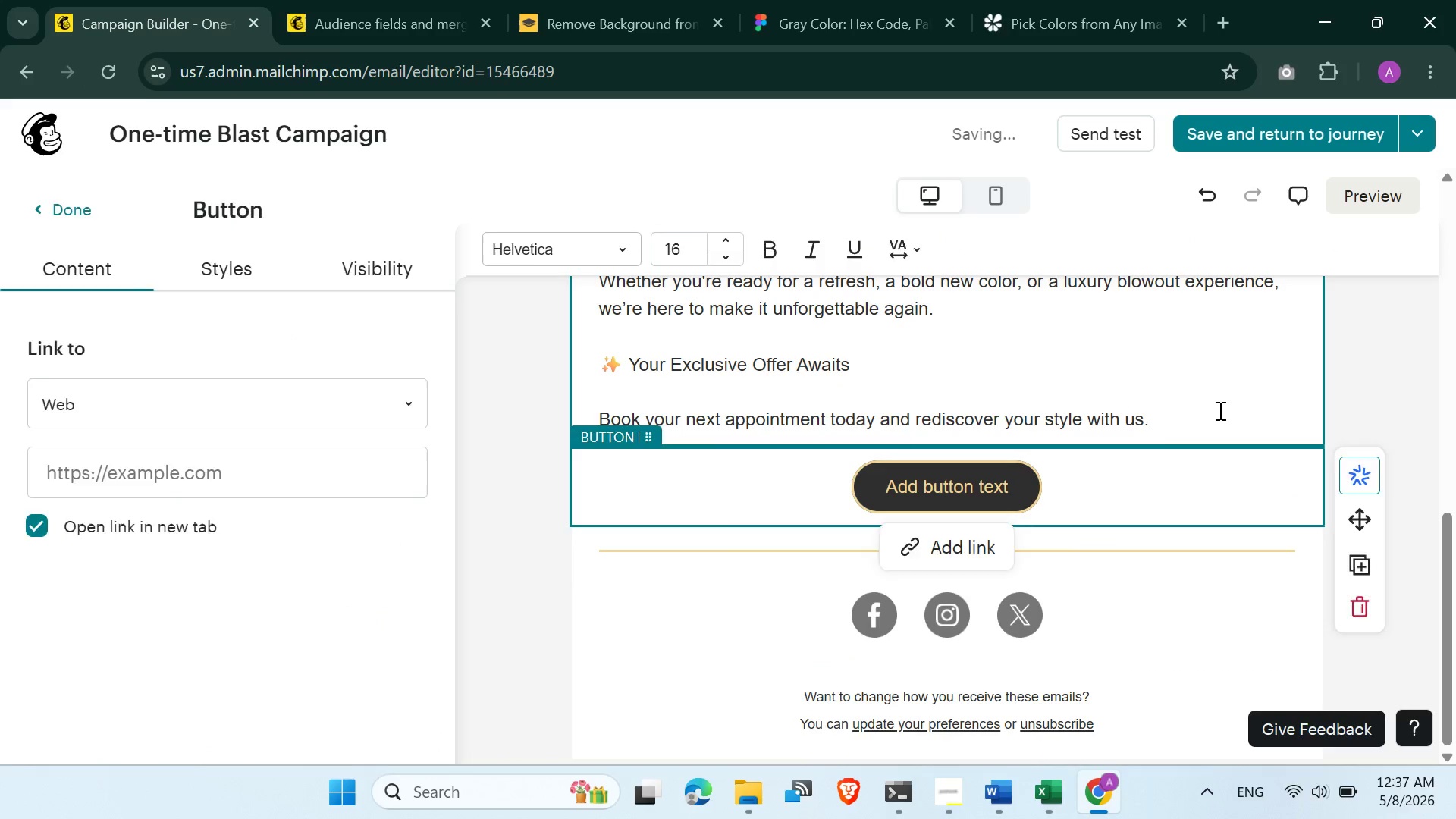 
left_click([1363, 376])
 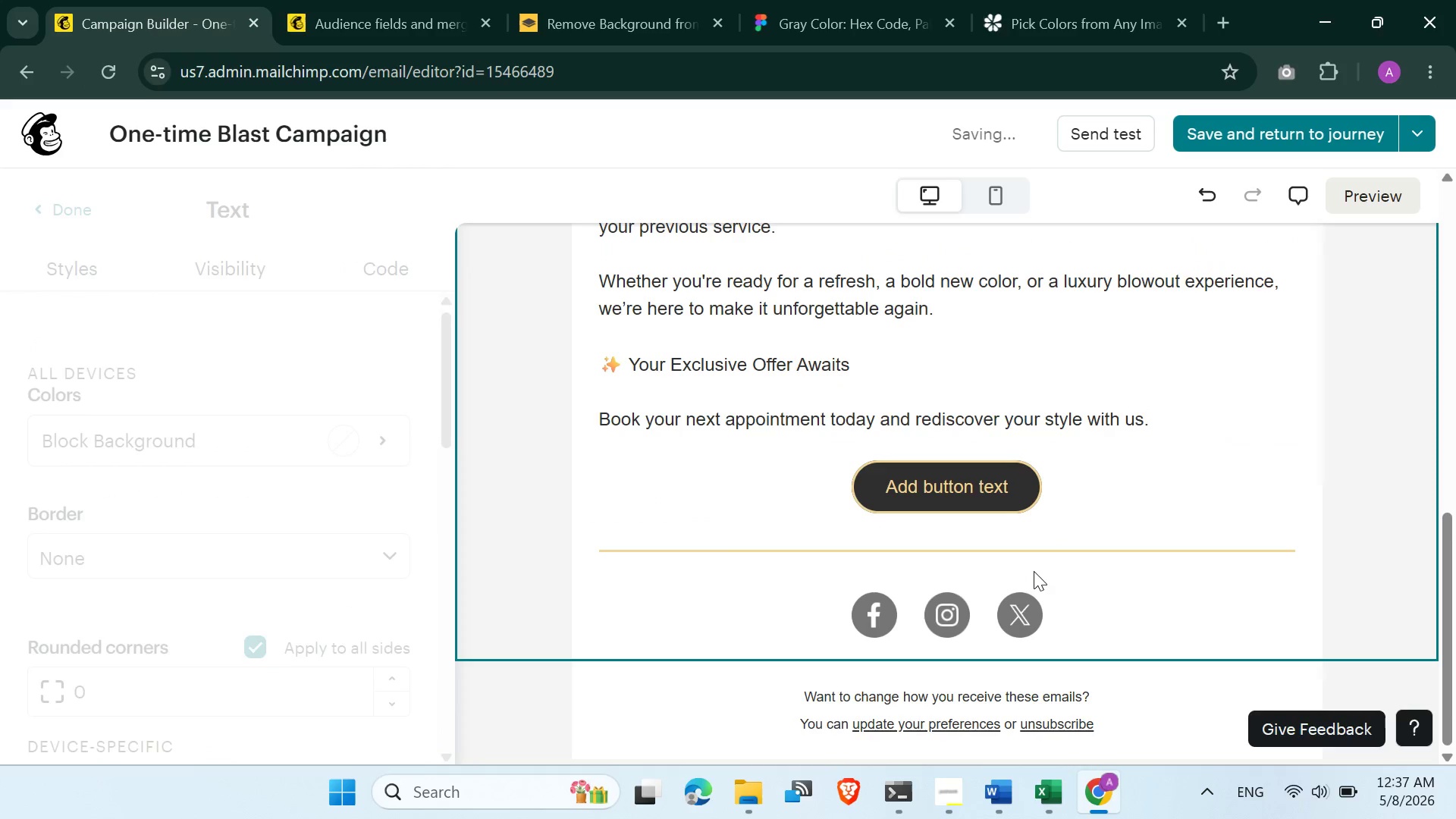 
scroll: coordinate [1031, 538], scroll_direction: up, amount: 4.0
 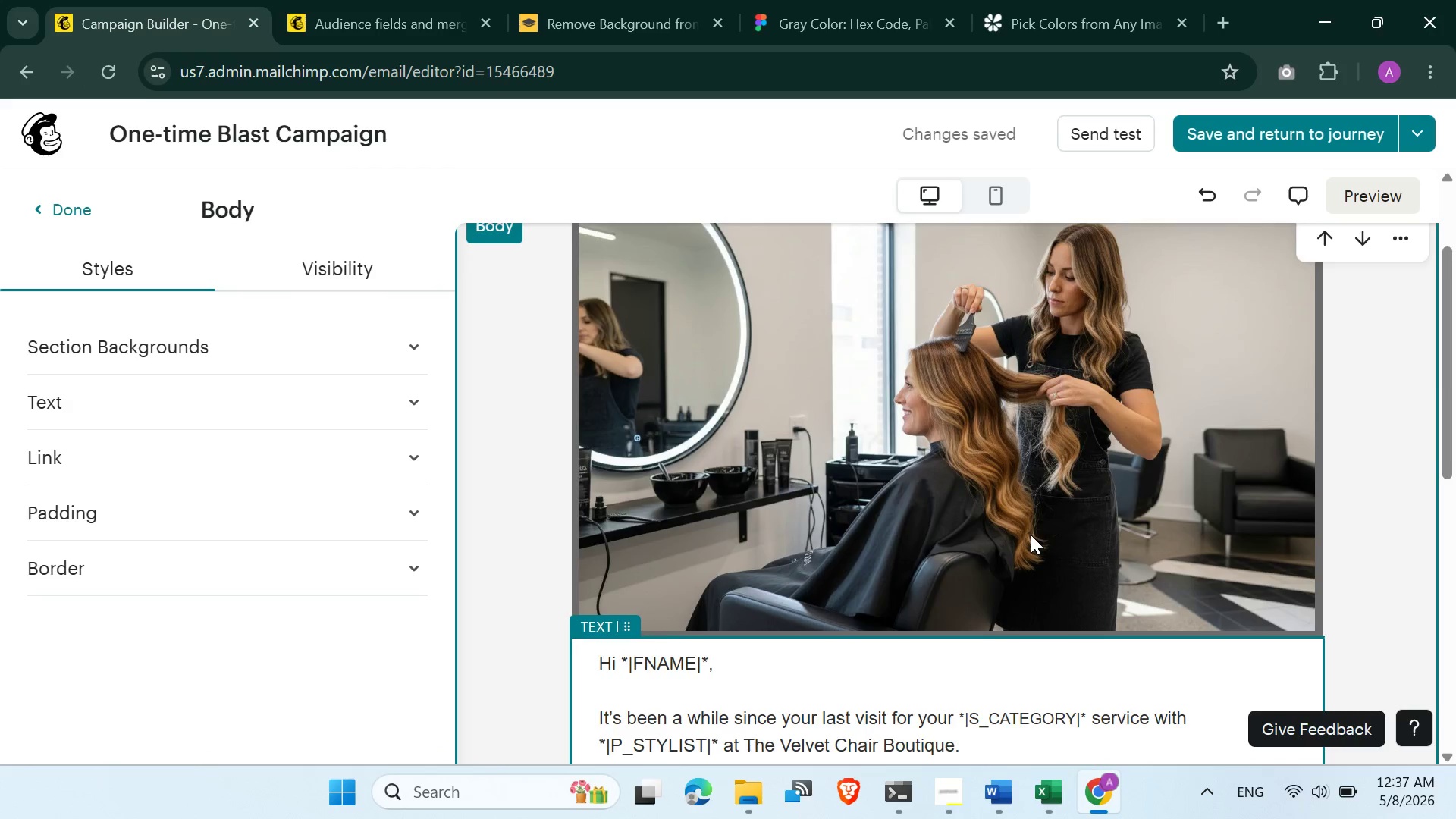 
left_click([1380, 266])
 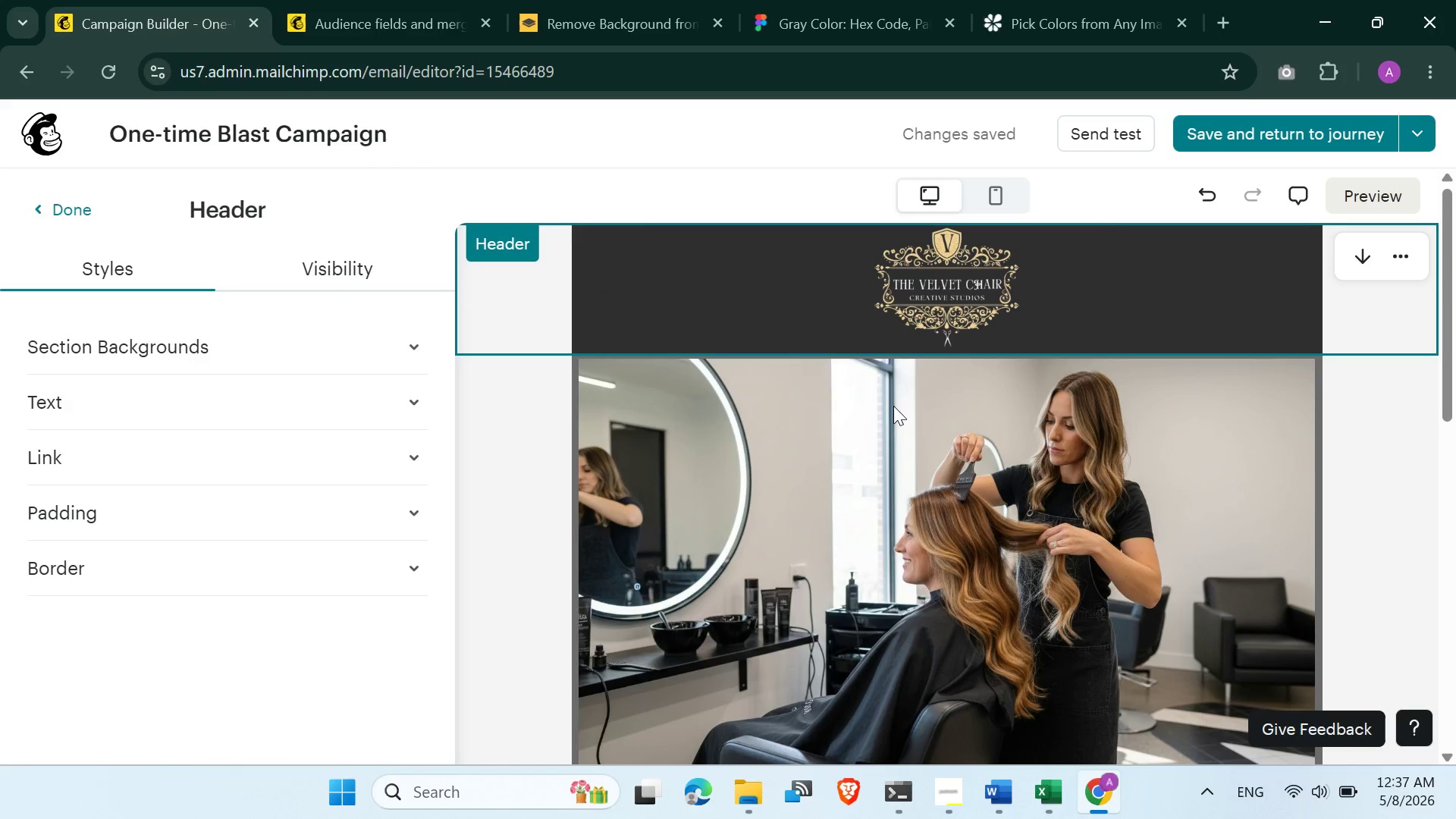 
scroll: coordinate [1109, 369], scroll_direction: up, amount: 7.0
 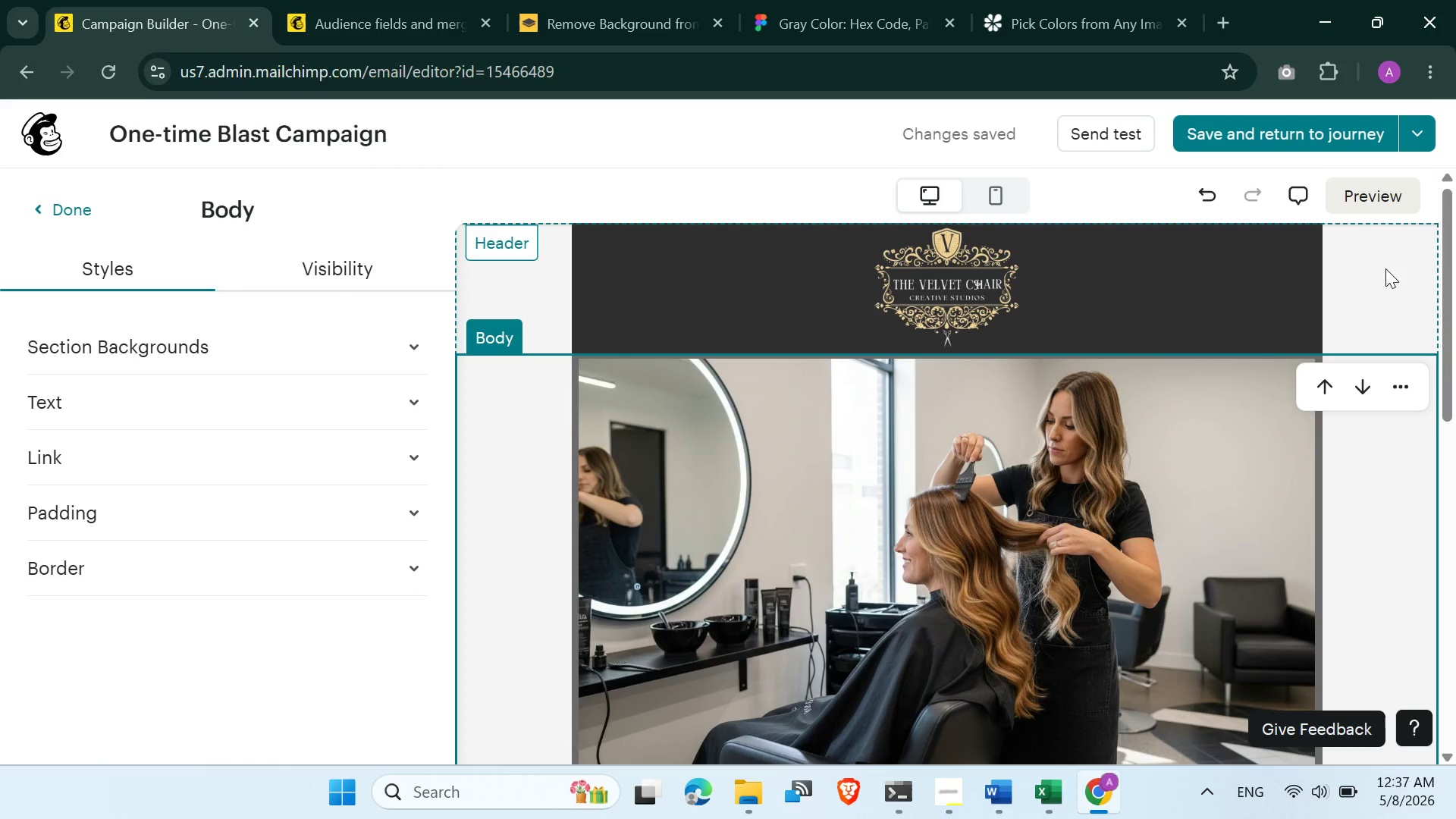 
scroll: coordinate [852, 435], scroll_direction: down, amount: 1.0
 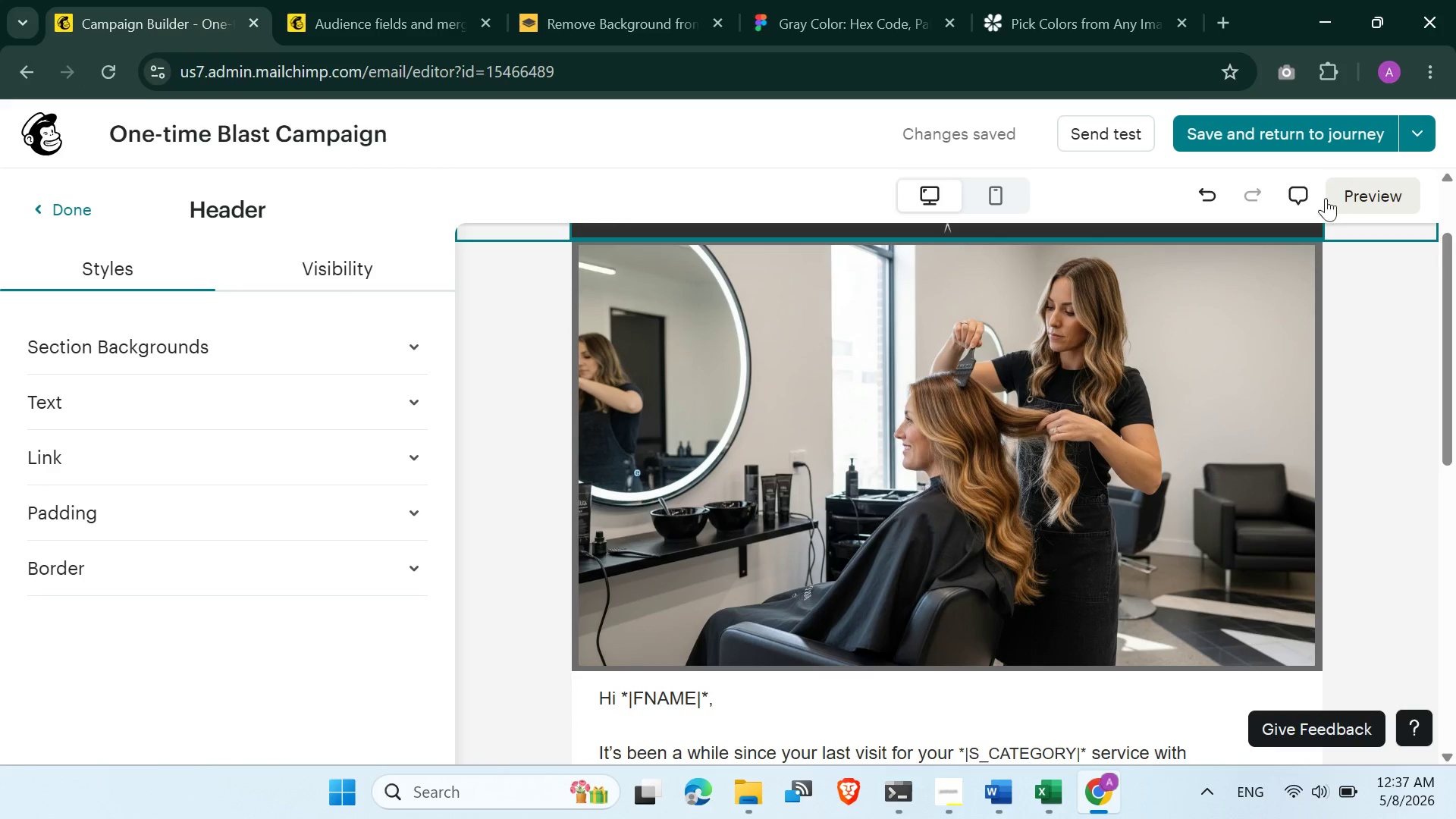 
left_click([1348, 196])
 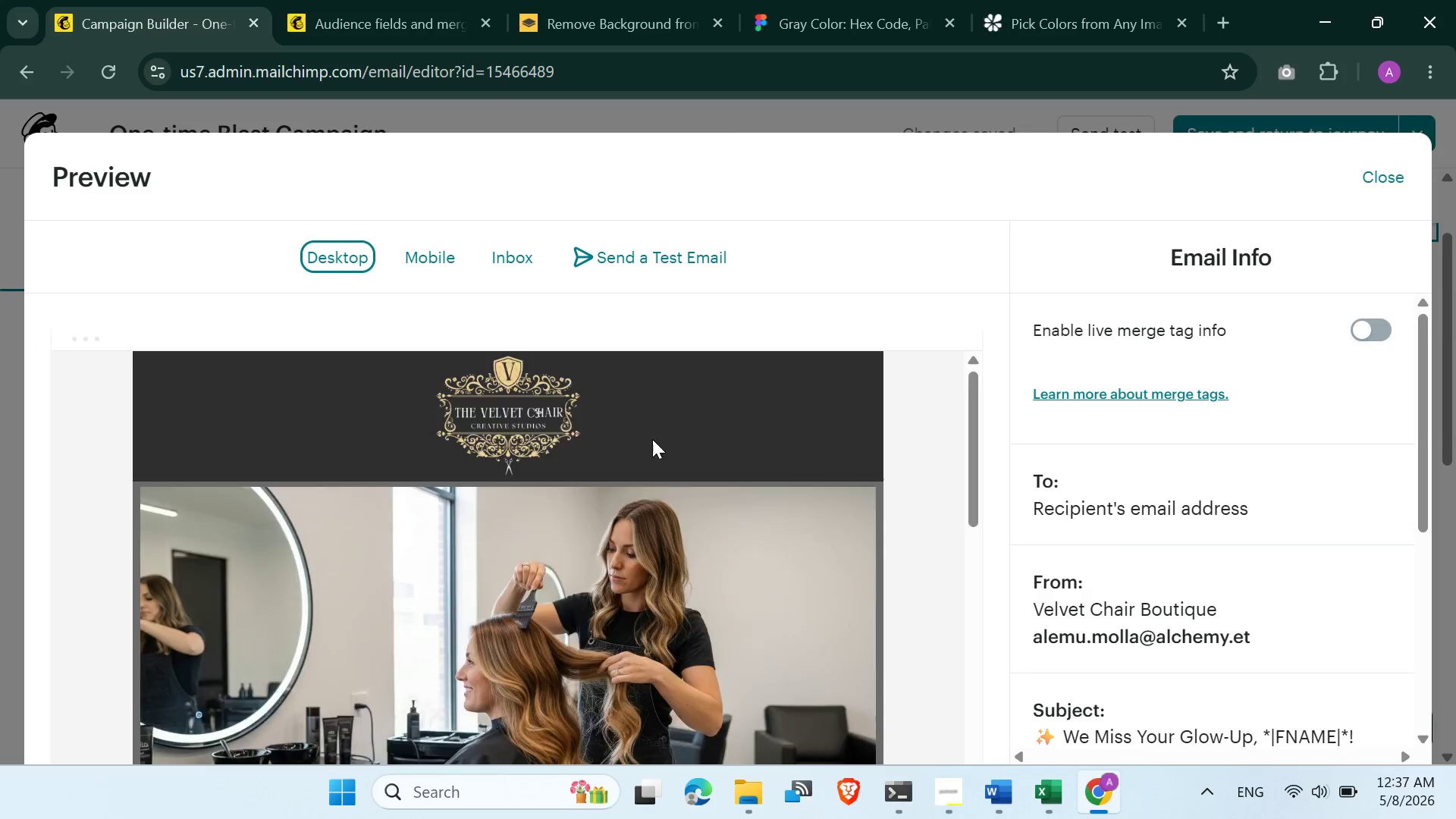 
scroll: coordinate [652, 440], scroll_direction: down, amount: 7.0
 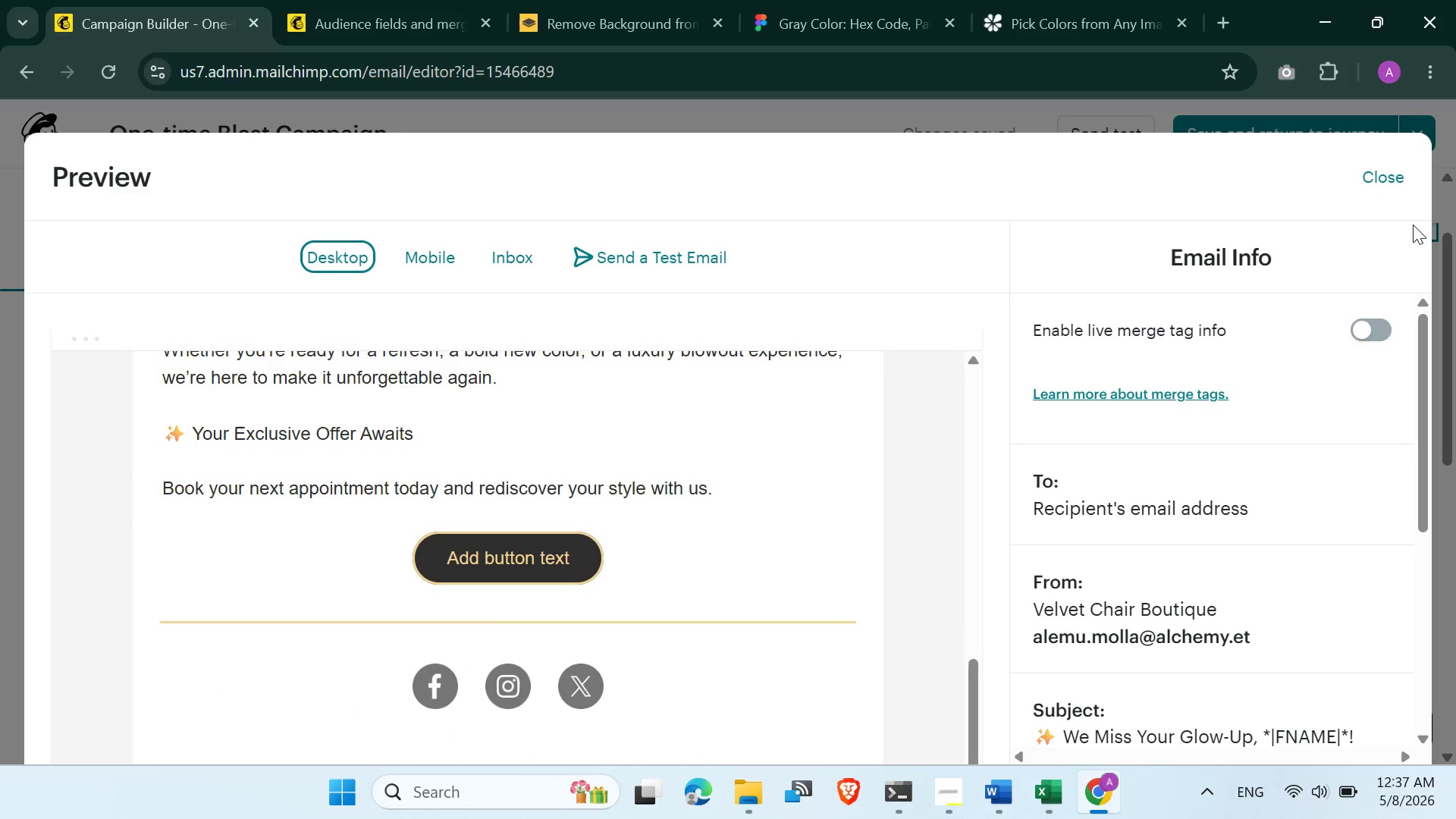 
left_click([1385, 185])
 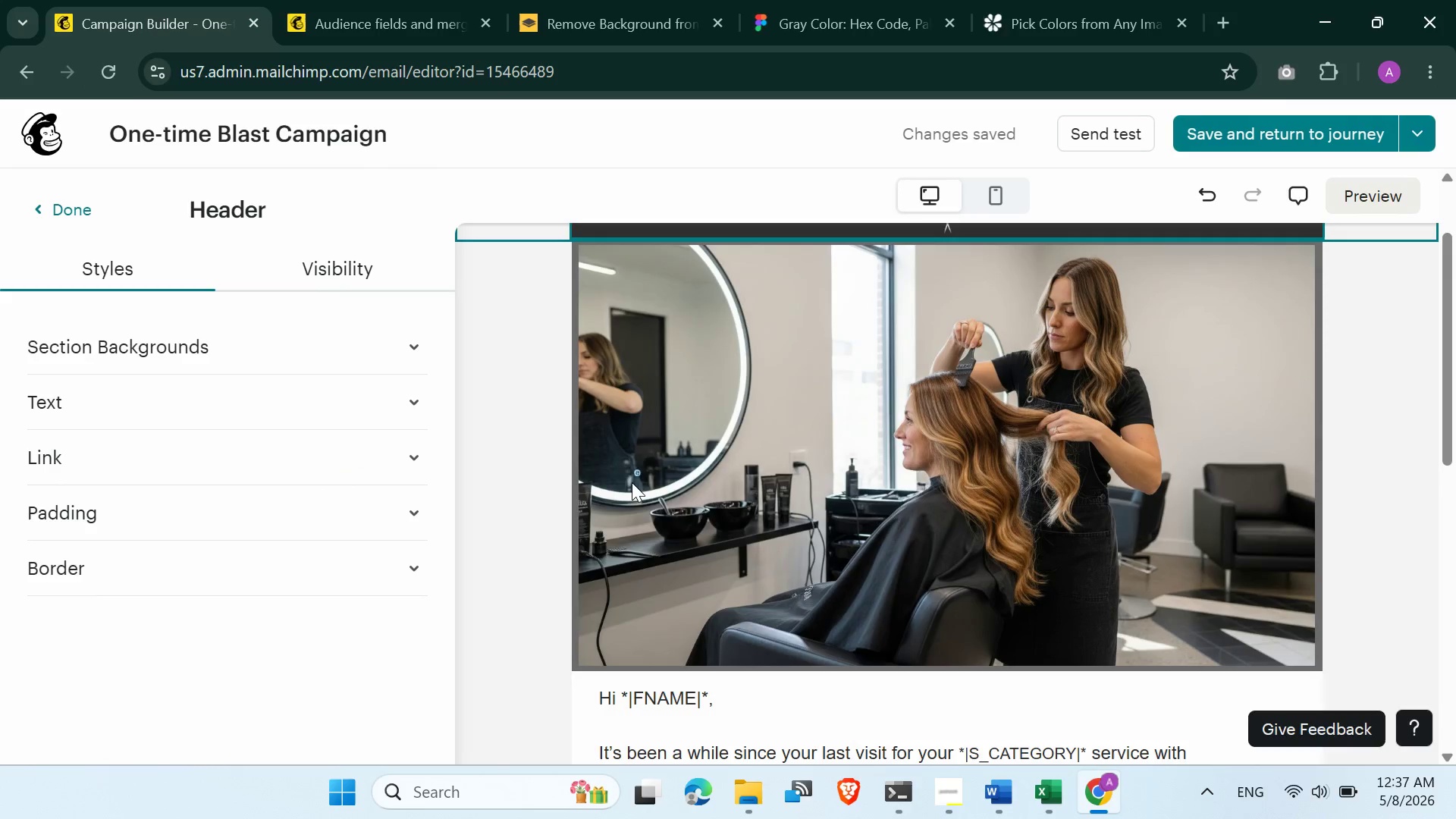 
scroll: coordinate [703, 541], scroll_direction: down, amount: 10.0
 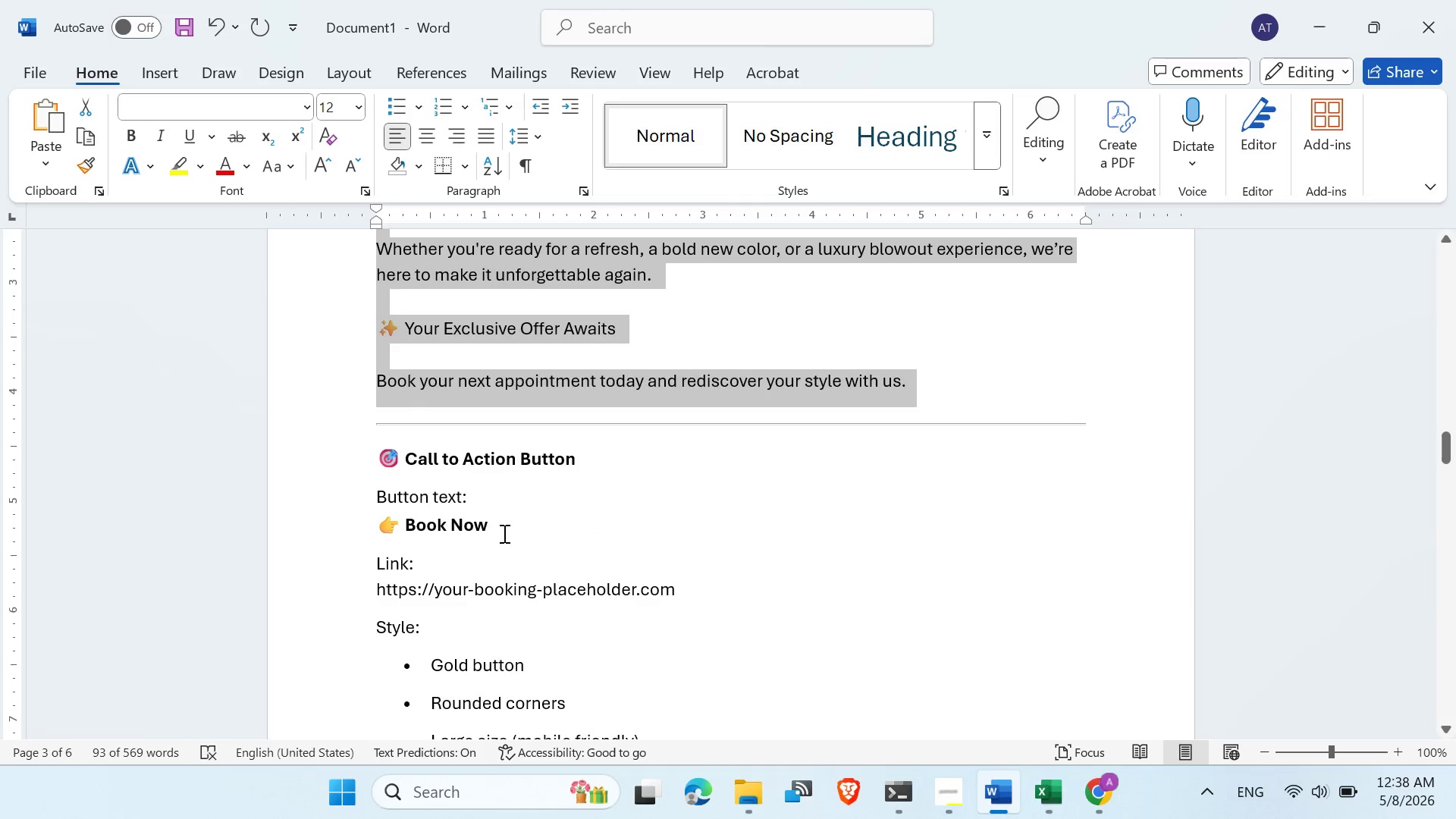 
left_click_drag(start_coordinate=[491, 533], to_coordinate=[422, 531])
 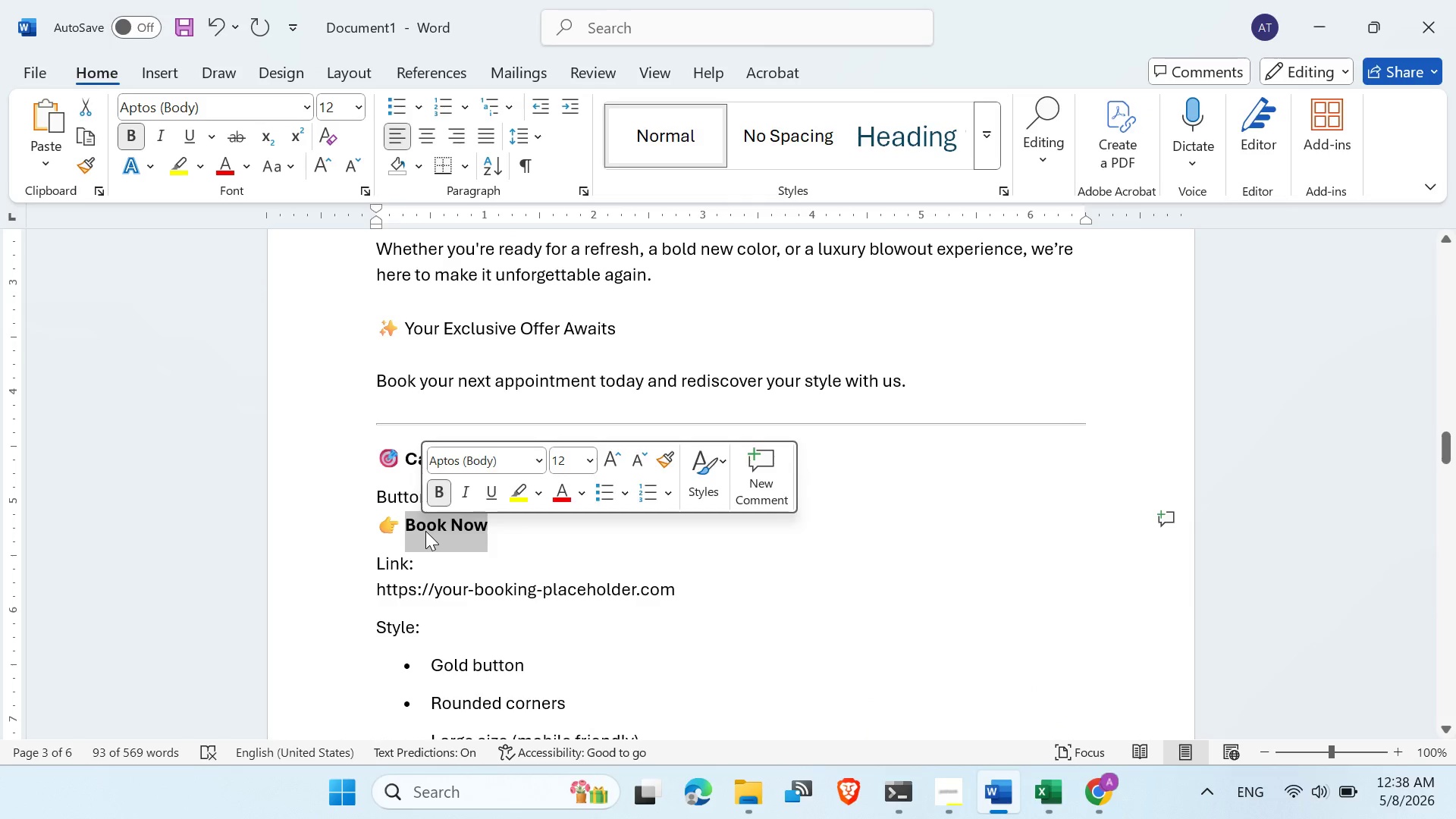 
right_click([425, 531])
 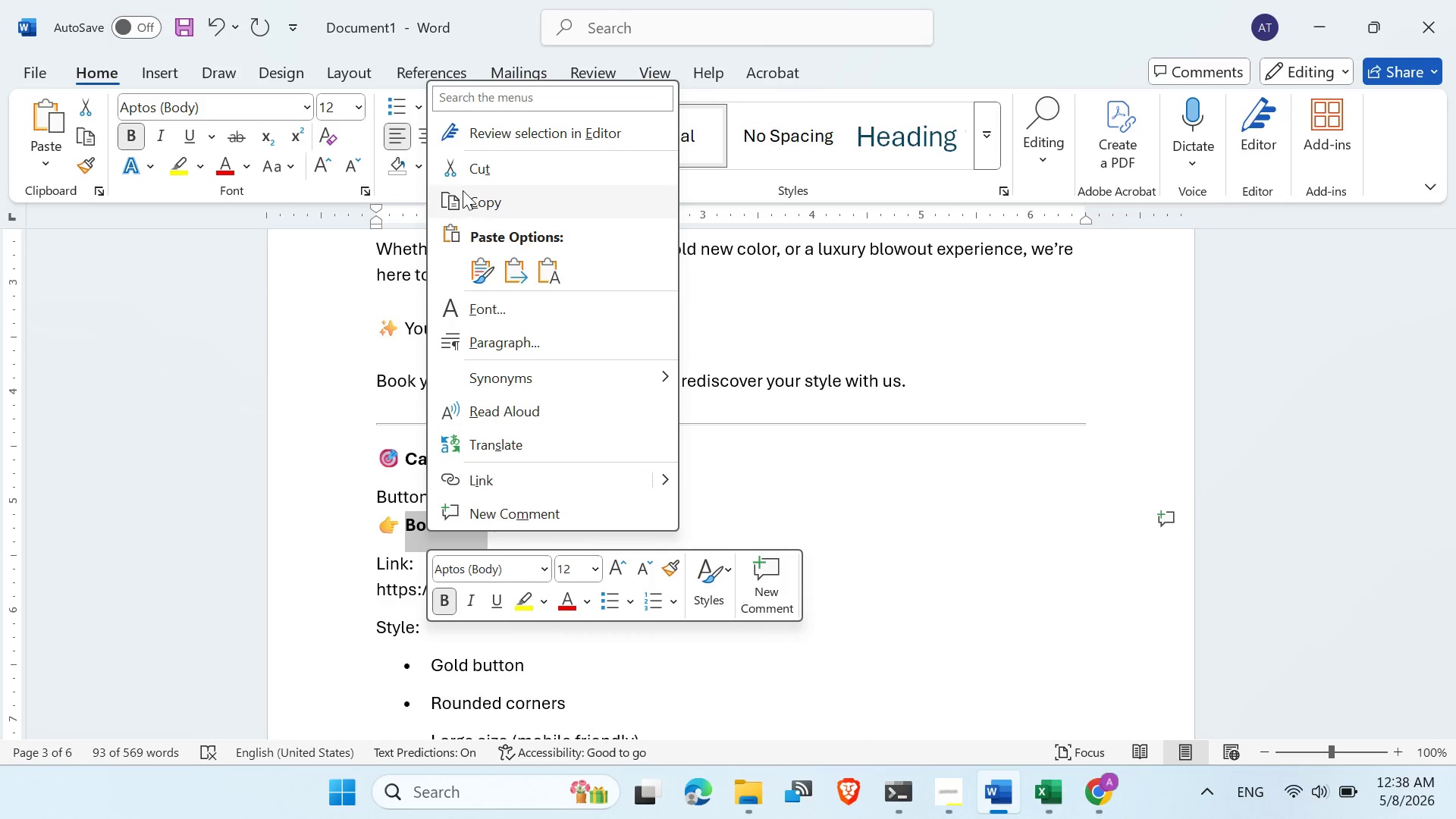 
left_click([463, 192])
 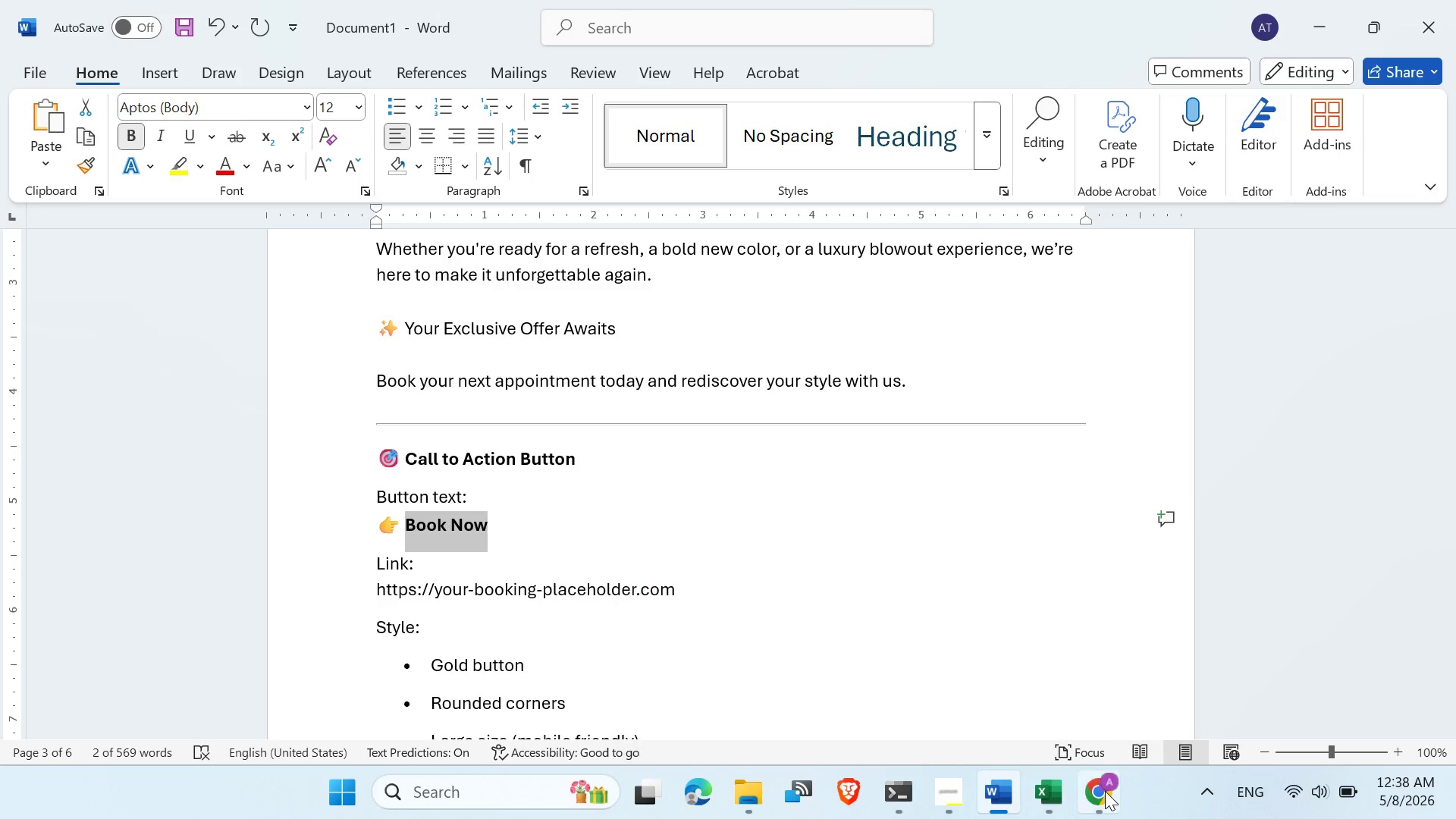 
left_click([1076, 704])
 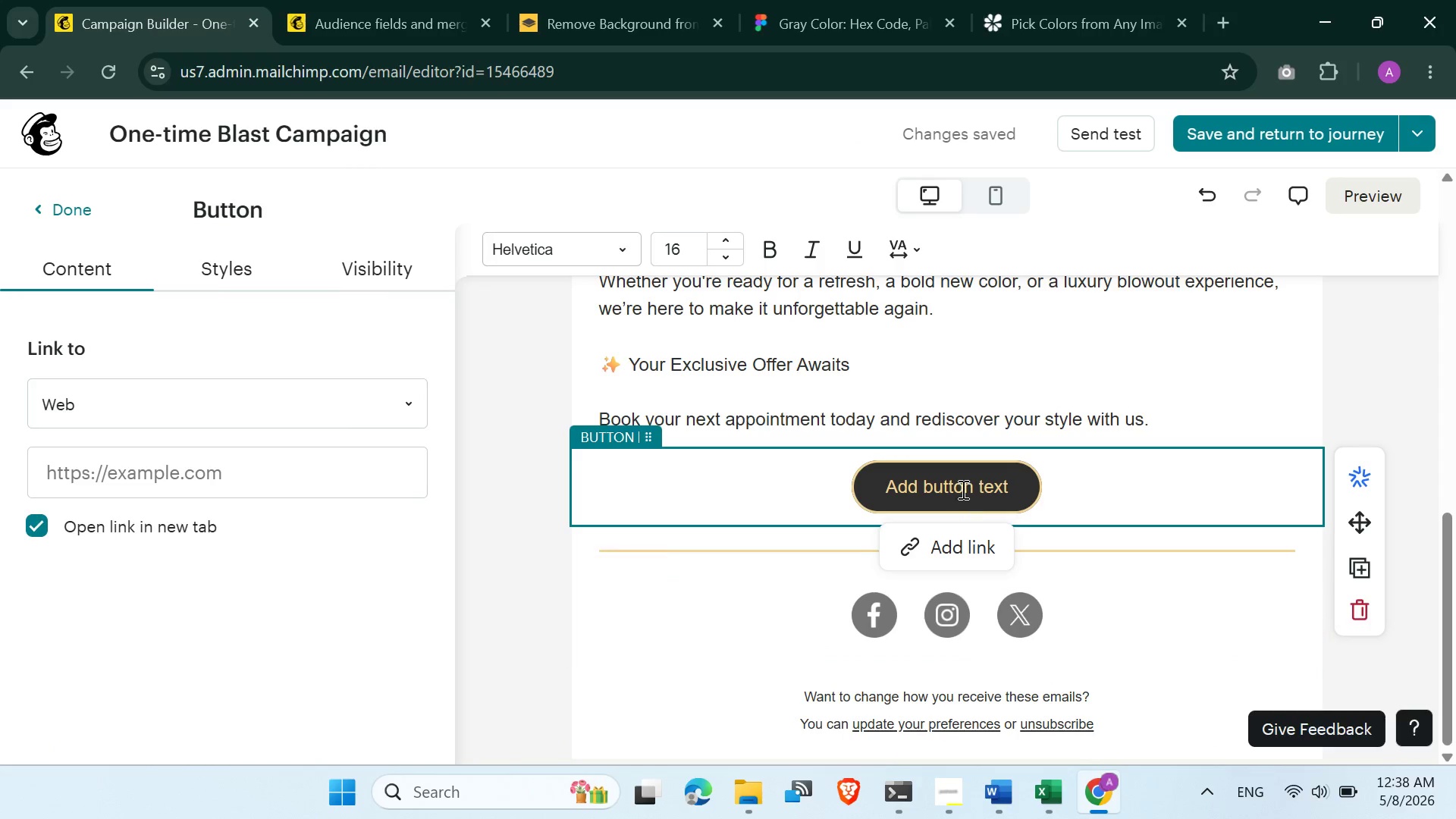 
double_click([962, 486])
 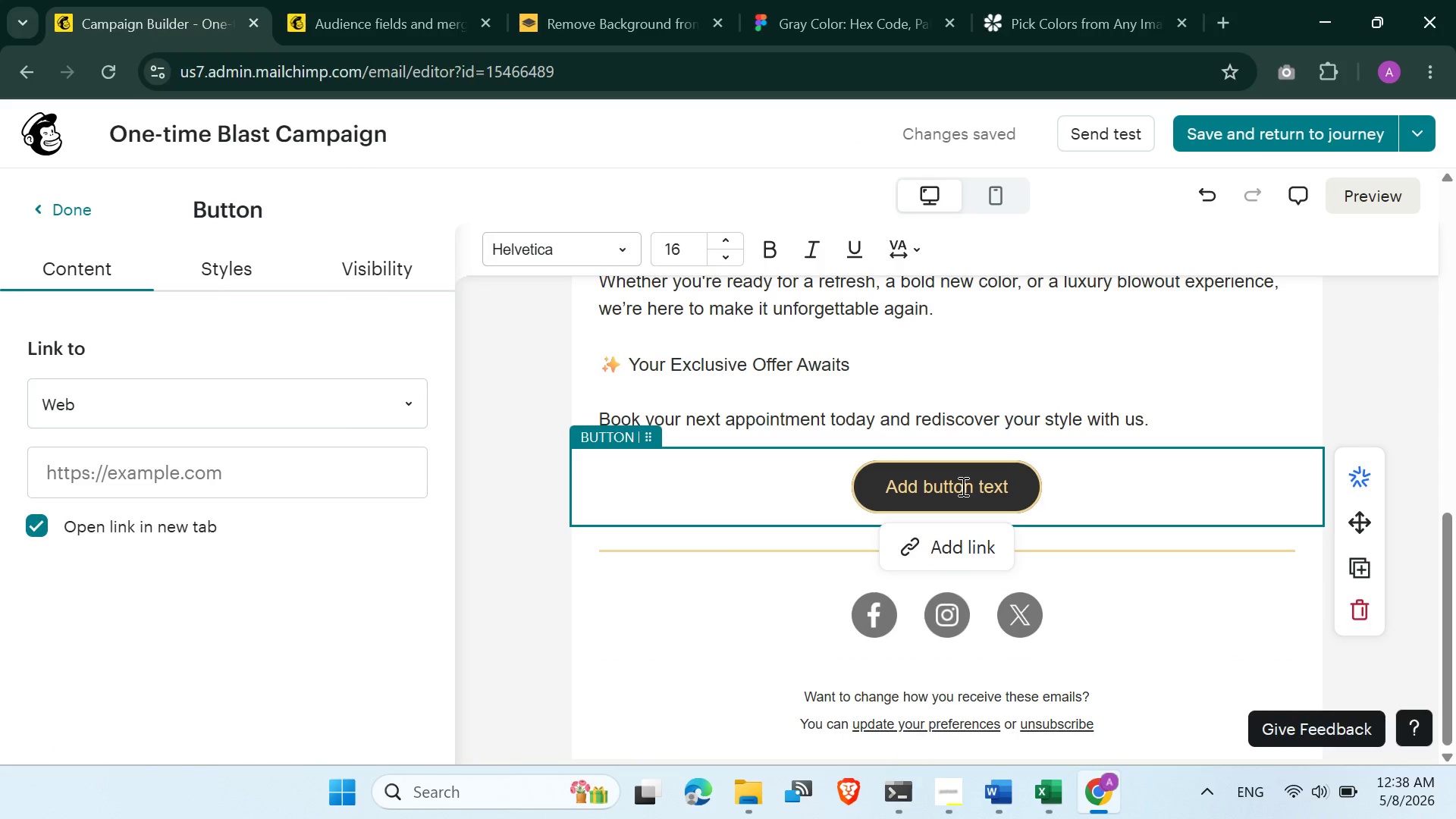 
triple_click([962, 486])
 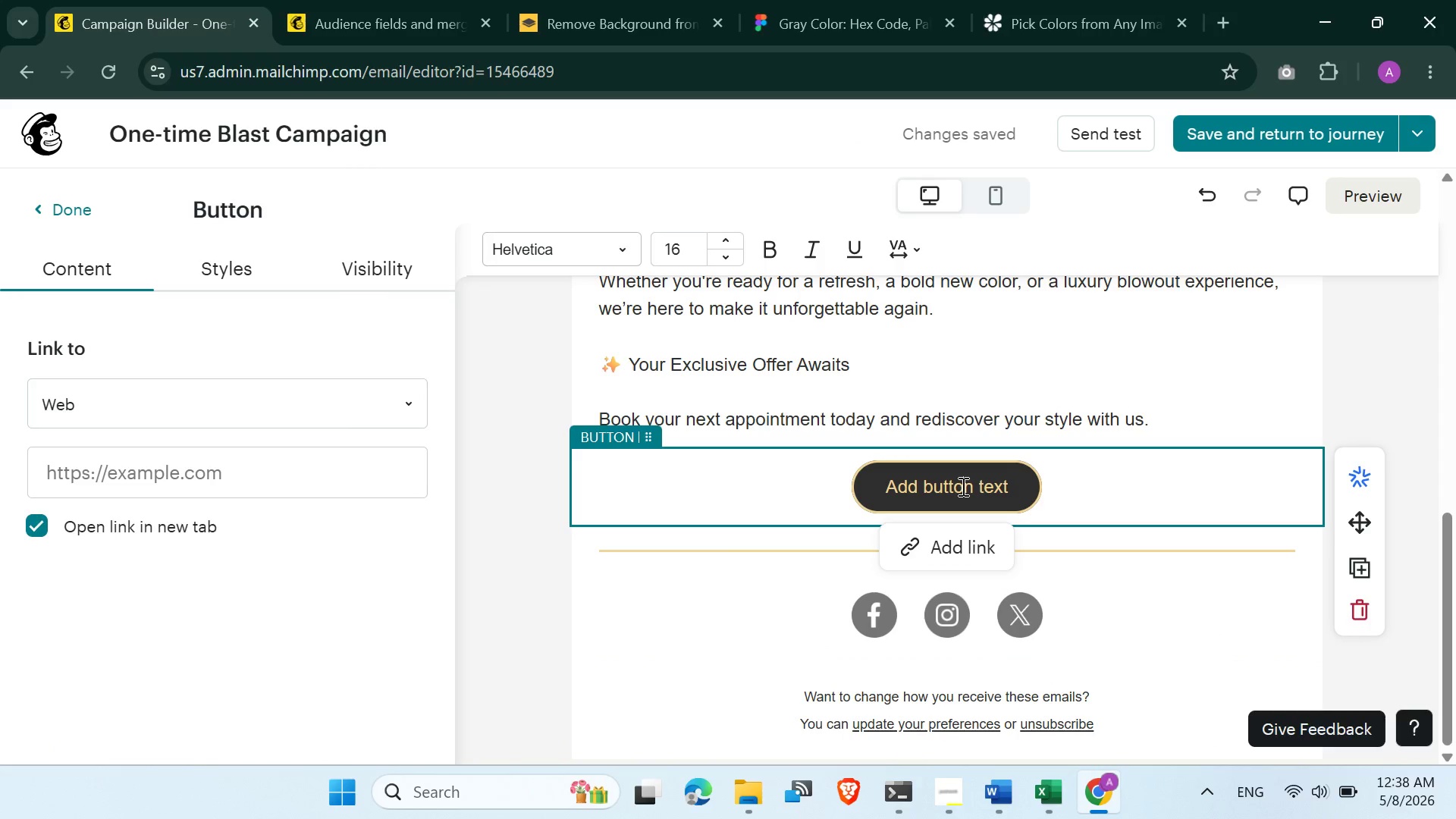 
triple_click([962, 486])
 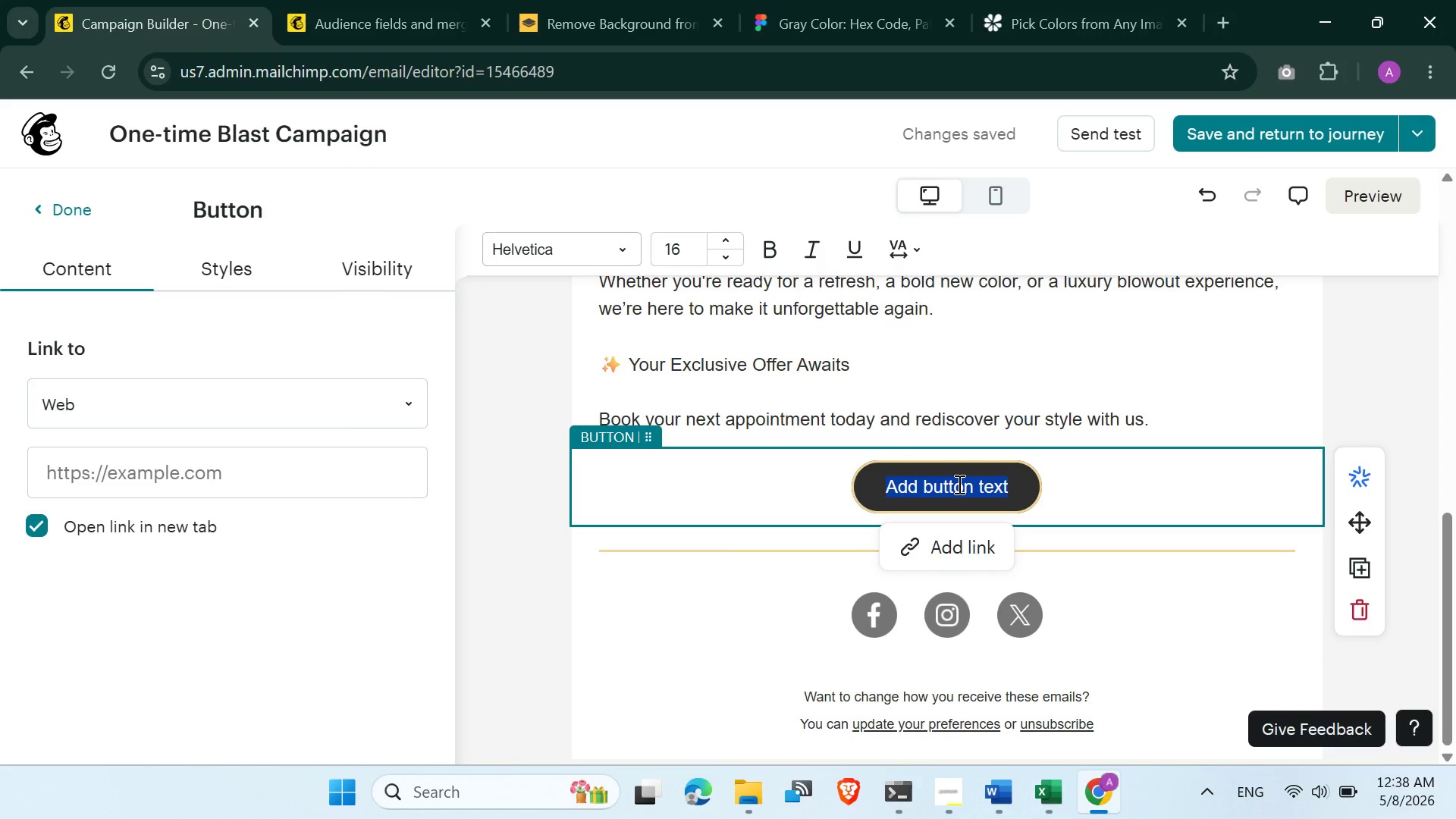 
key(Control+V)
 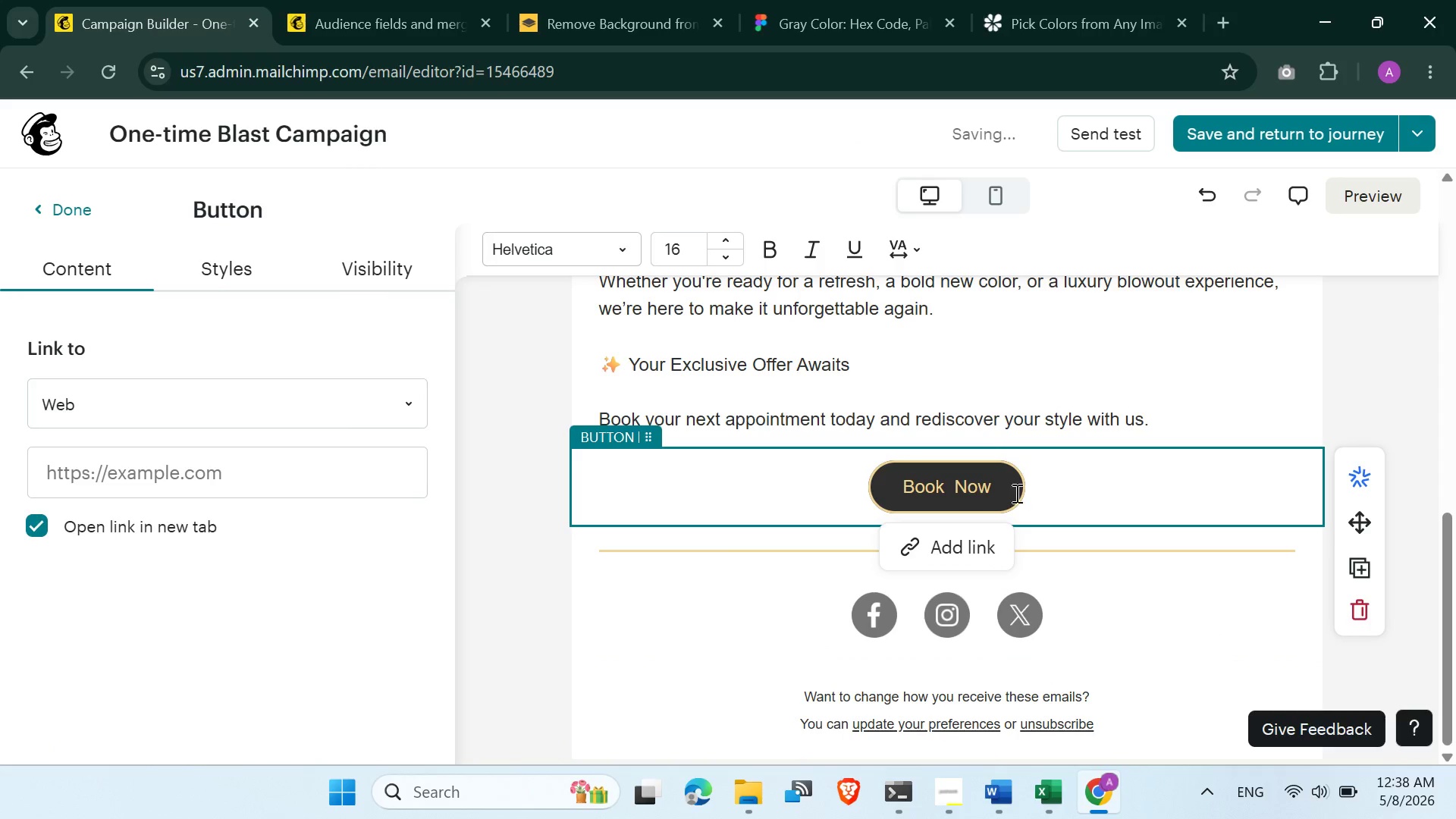 
left_click([1044, 490])
 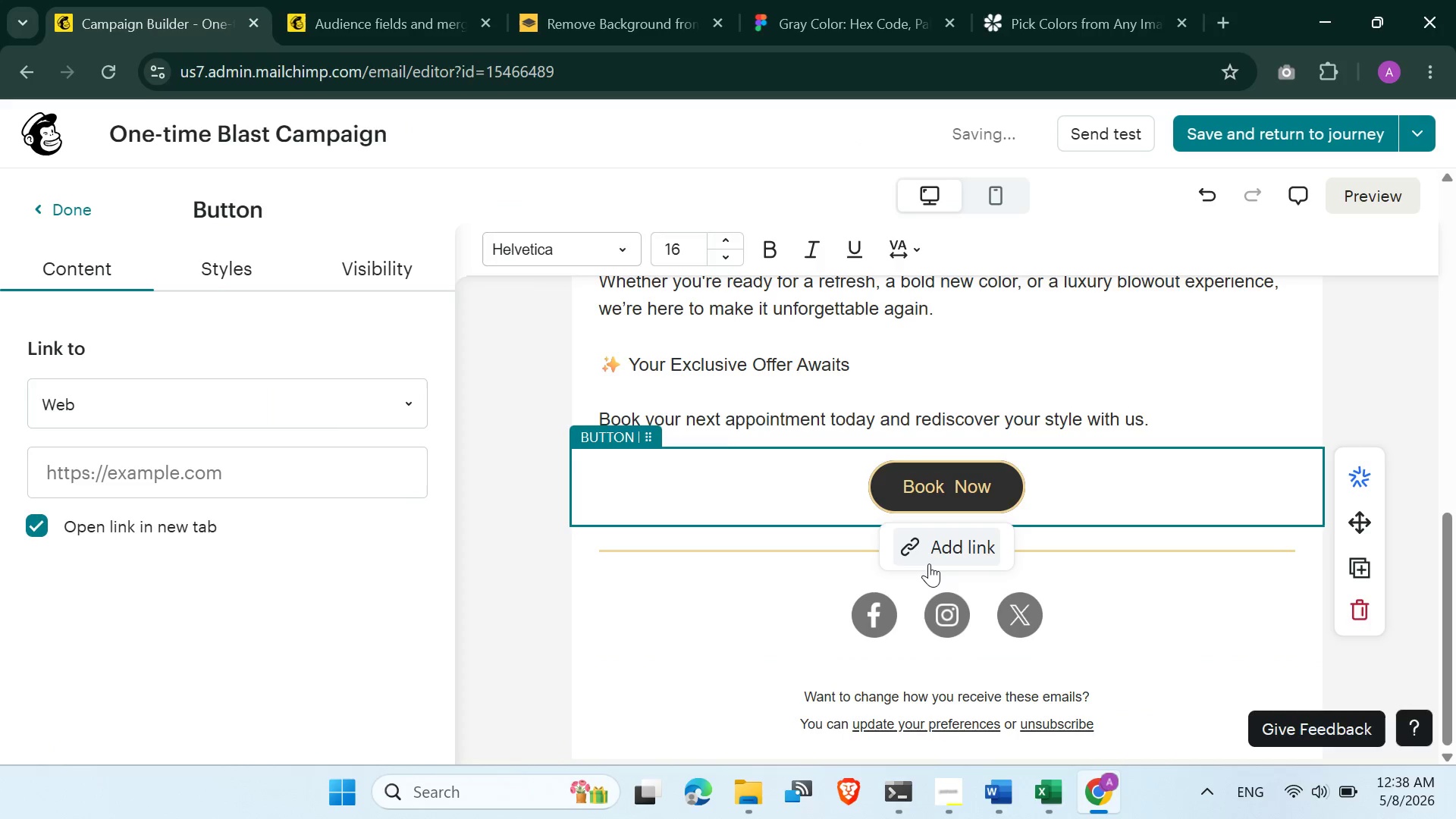 
left_click([932, 560])
 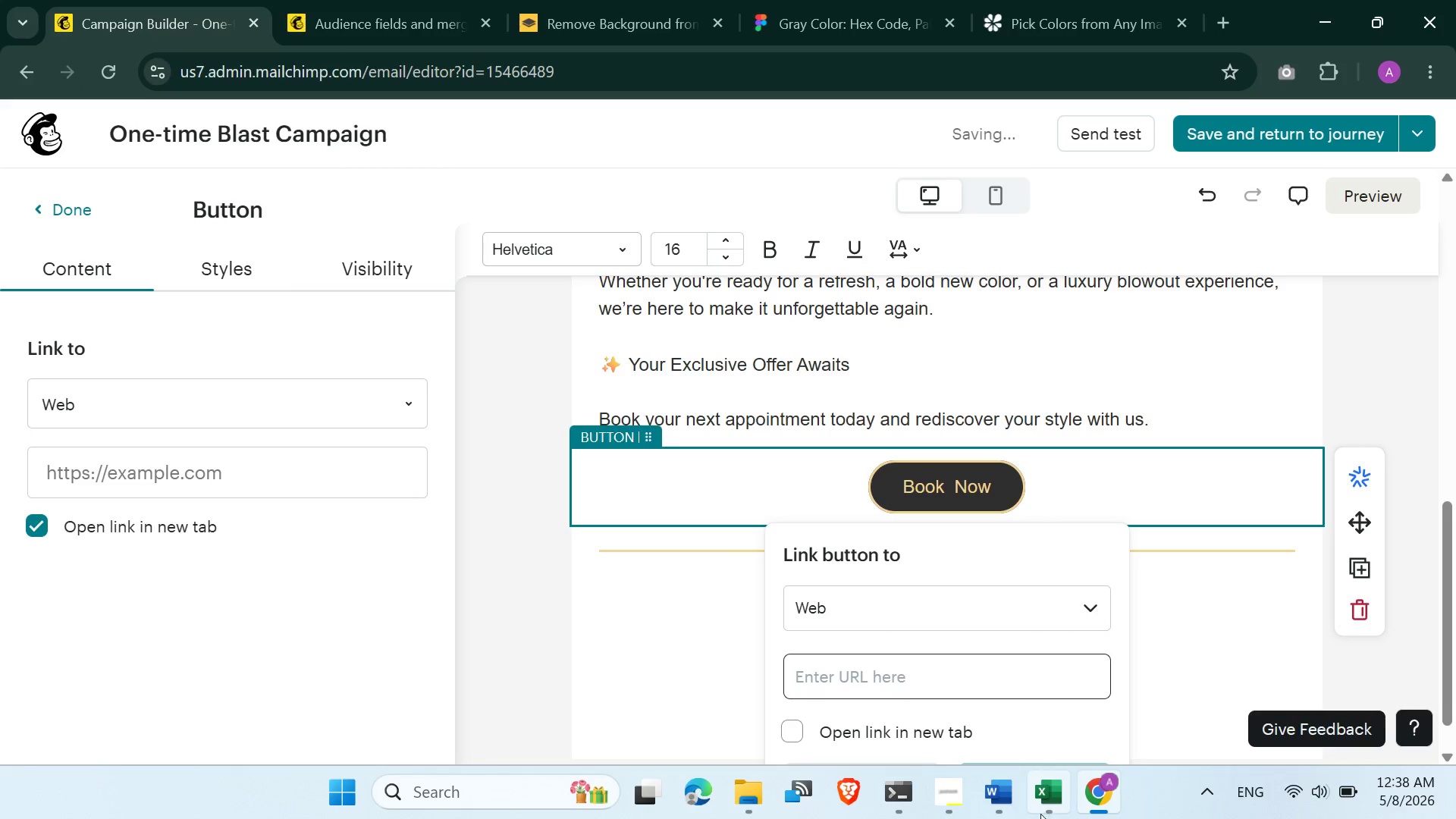 
left_click([1004, 799])
 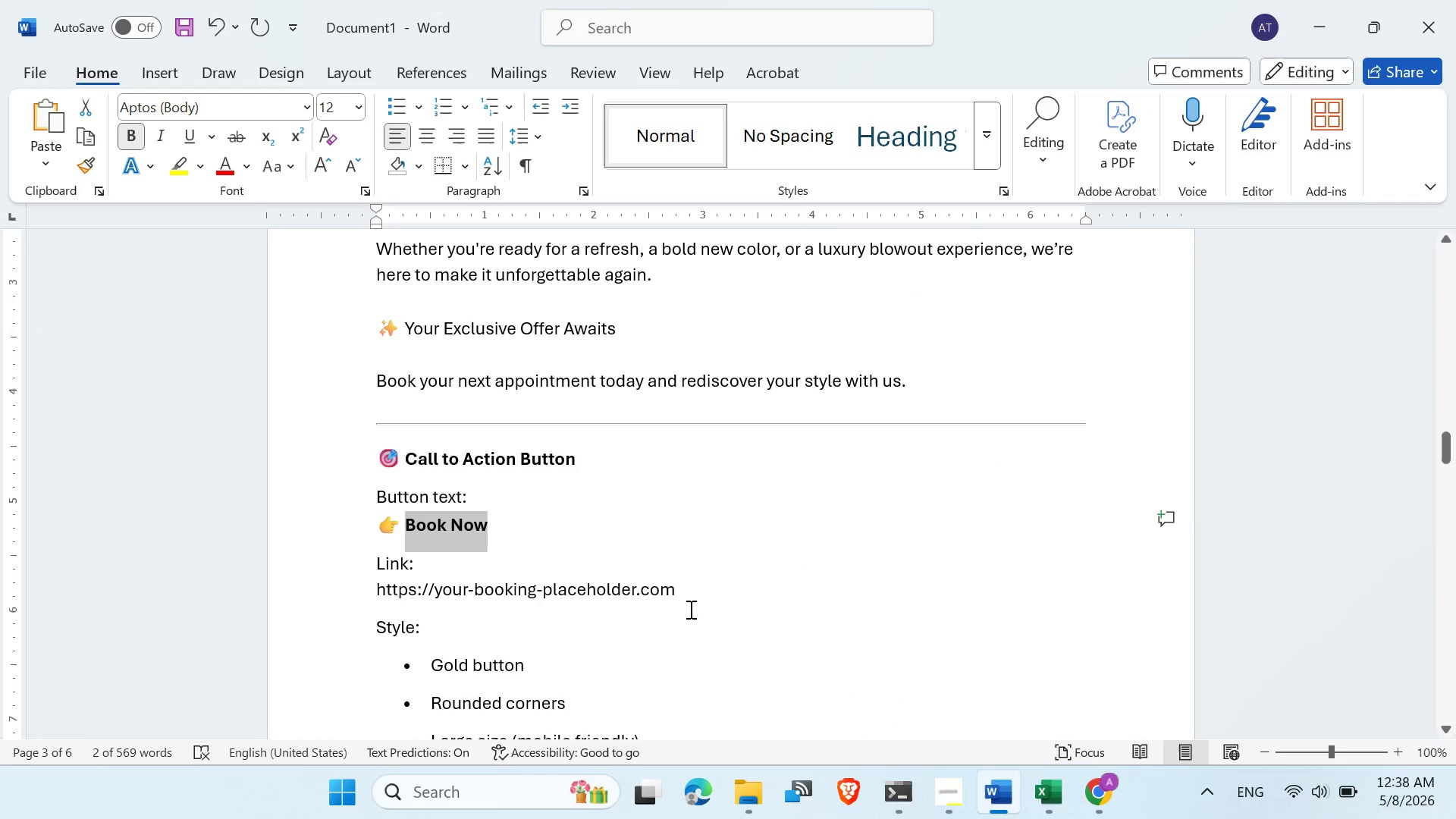 
left_click_drag(start_coordinate=[688, 594], to_coordinate=[356, 595])
 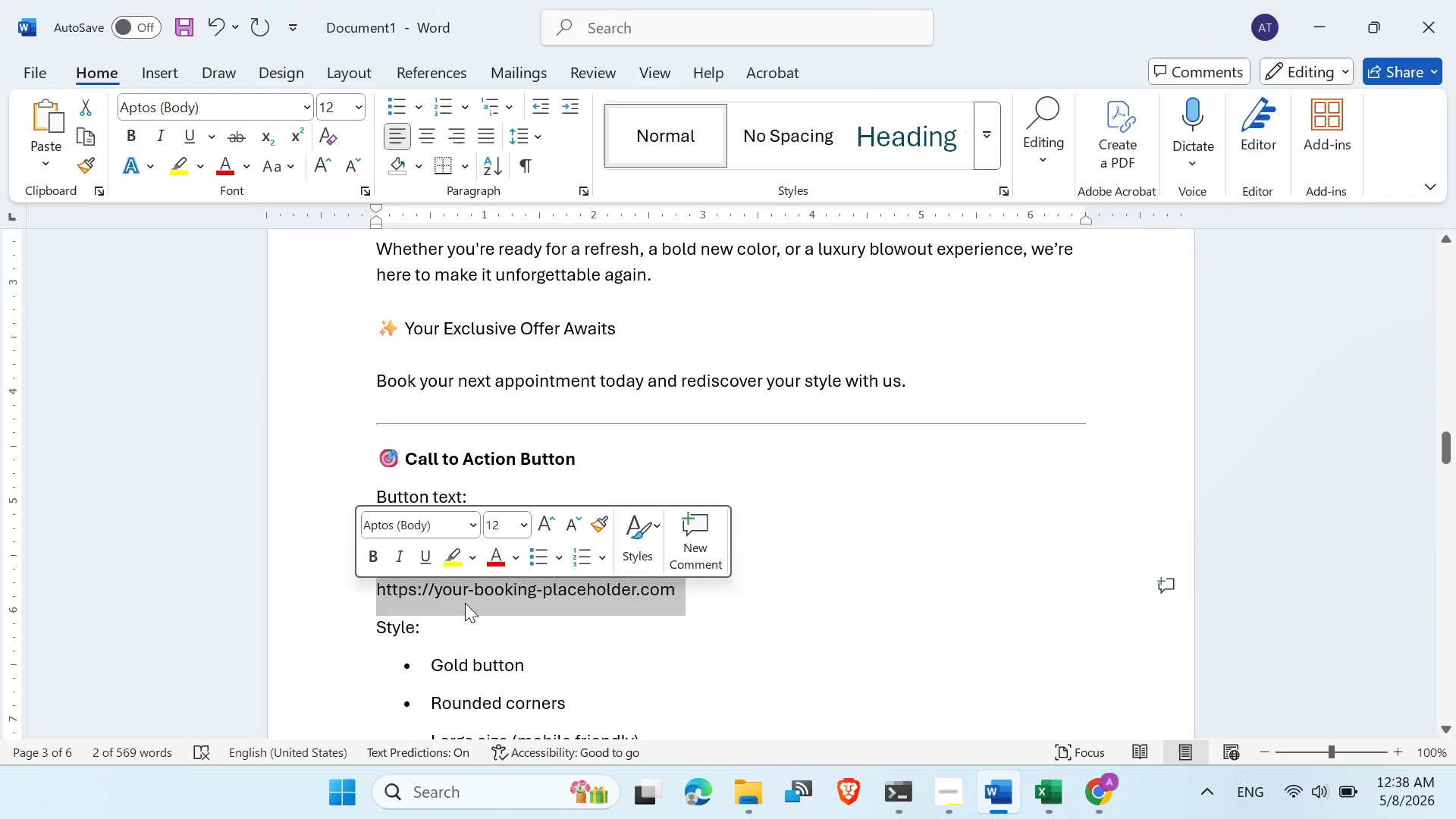 
right_click([465, 603])
 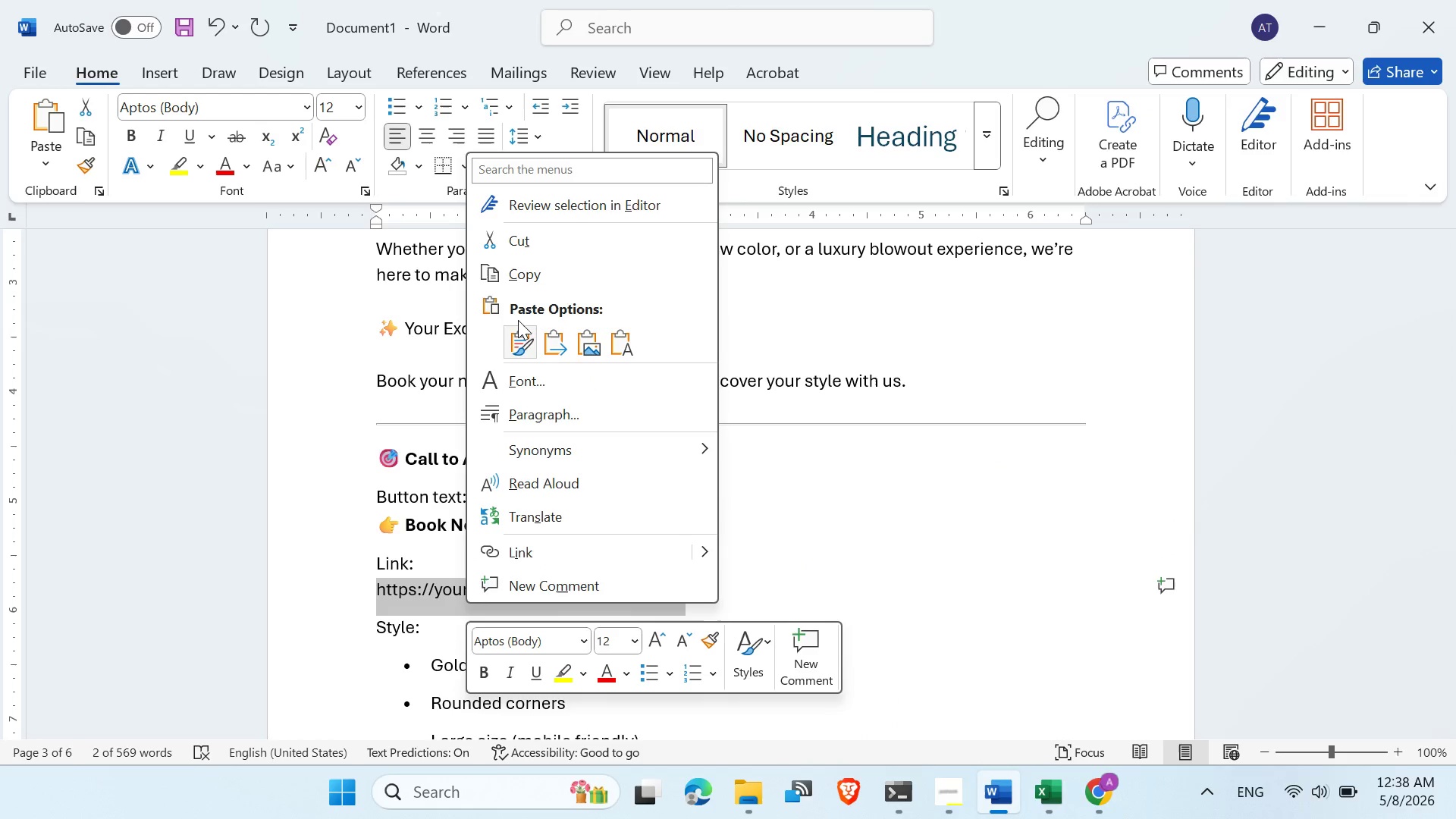 
left_click([530, 270])
 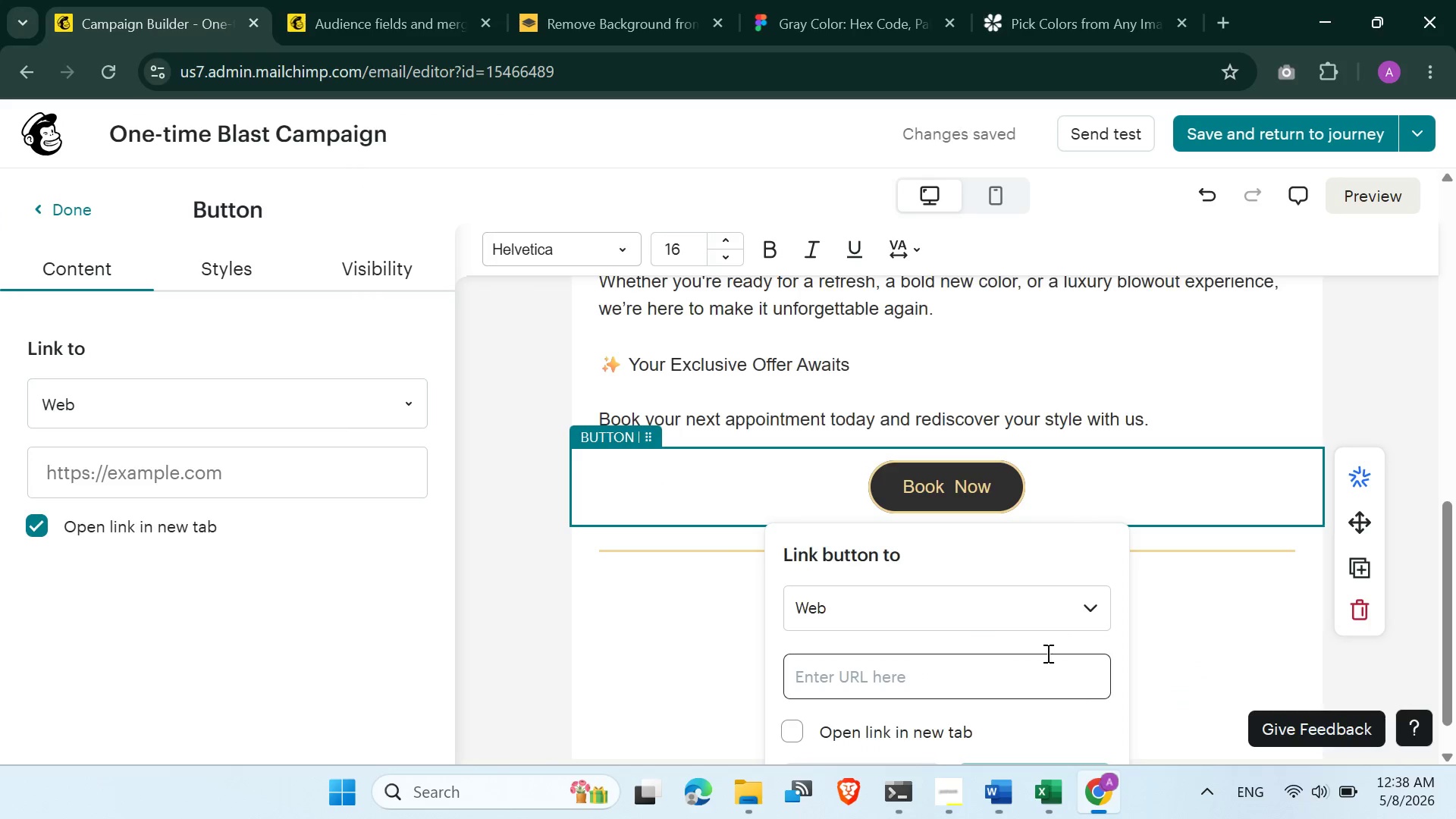 
left_click([901, 676])
 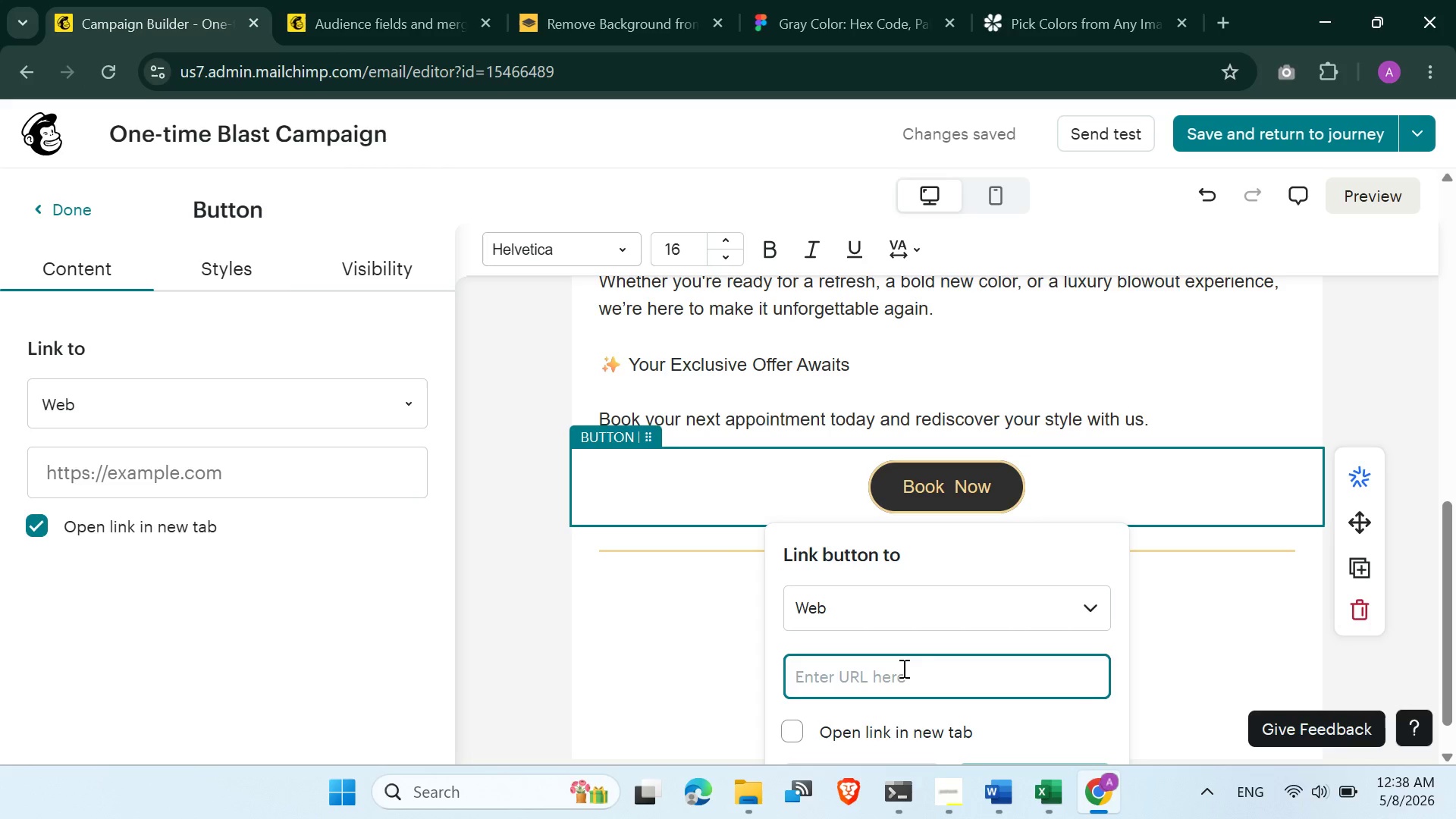 
key(Control+V)
 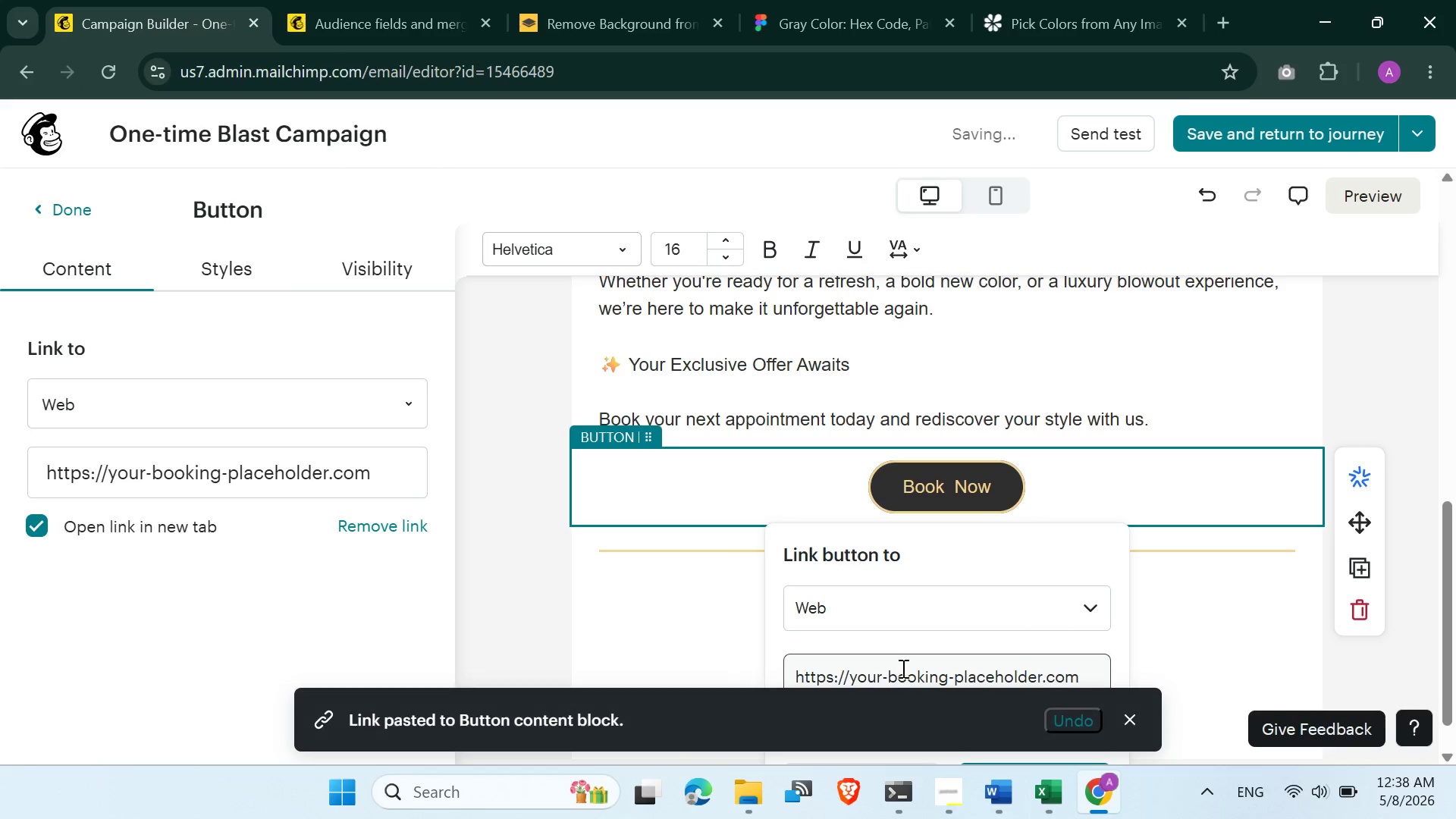 
scroll: coordinate [902, 668], scroll_direction: down, amount: 1.0
 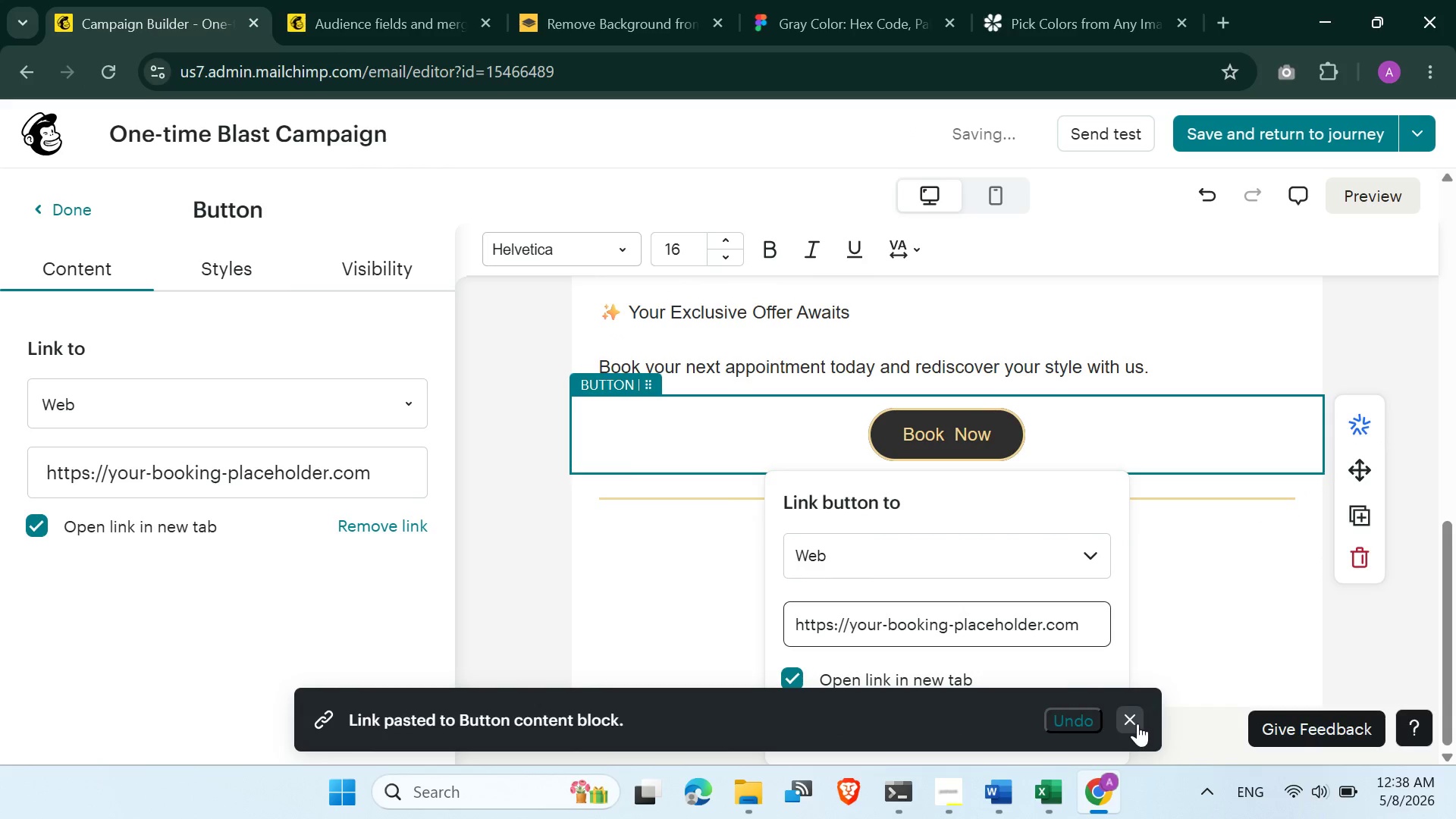 
left_click([1138, 723])
 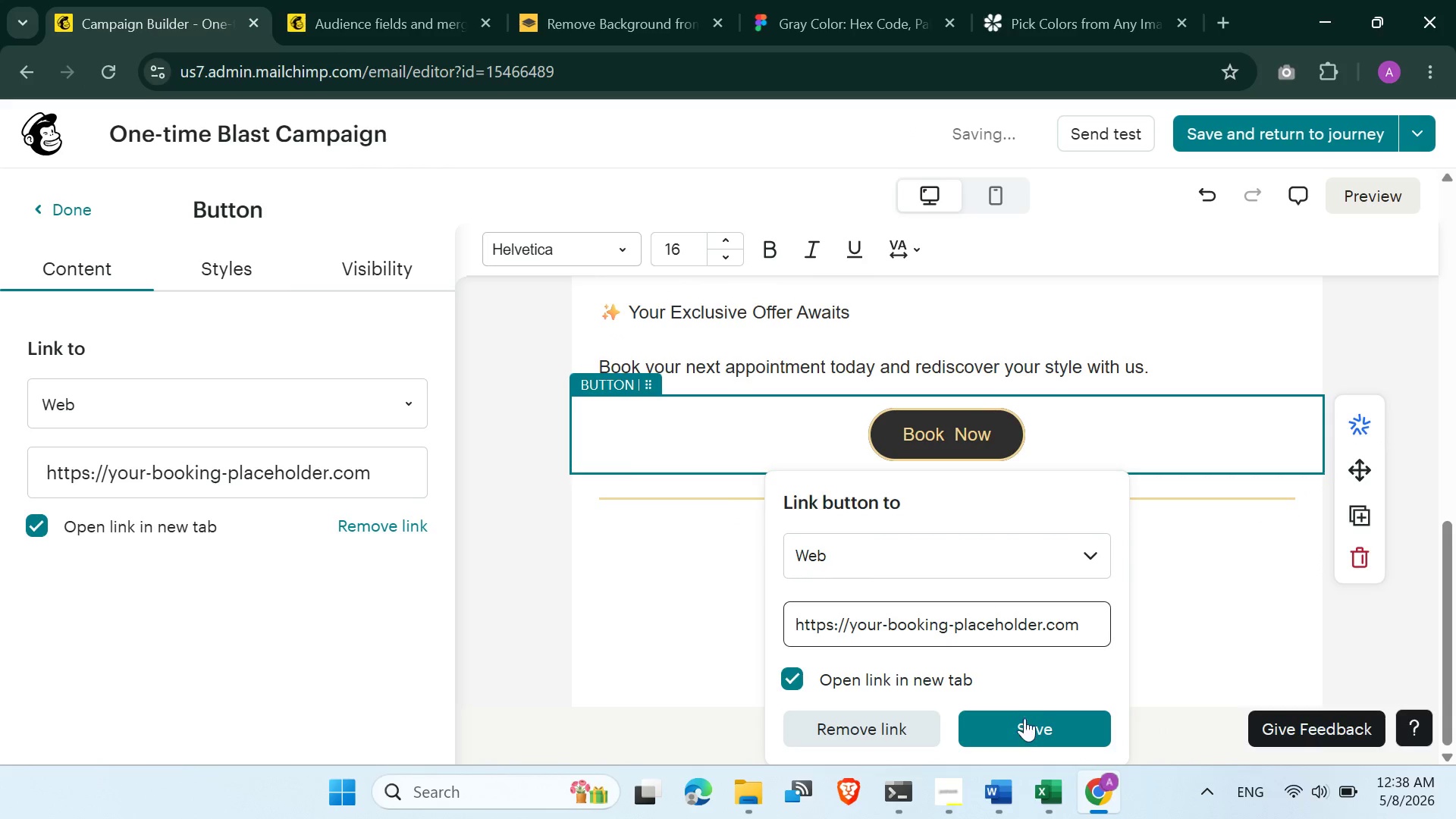 
left_click([1025, 723])
 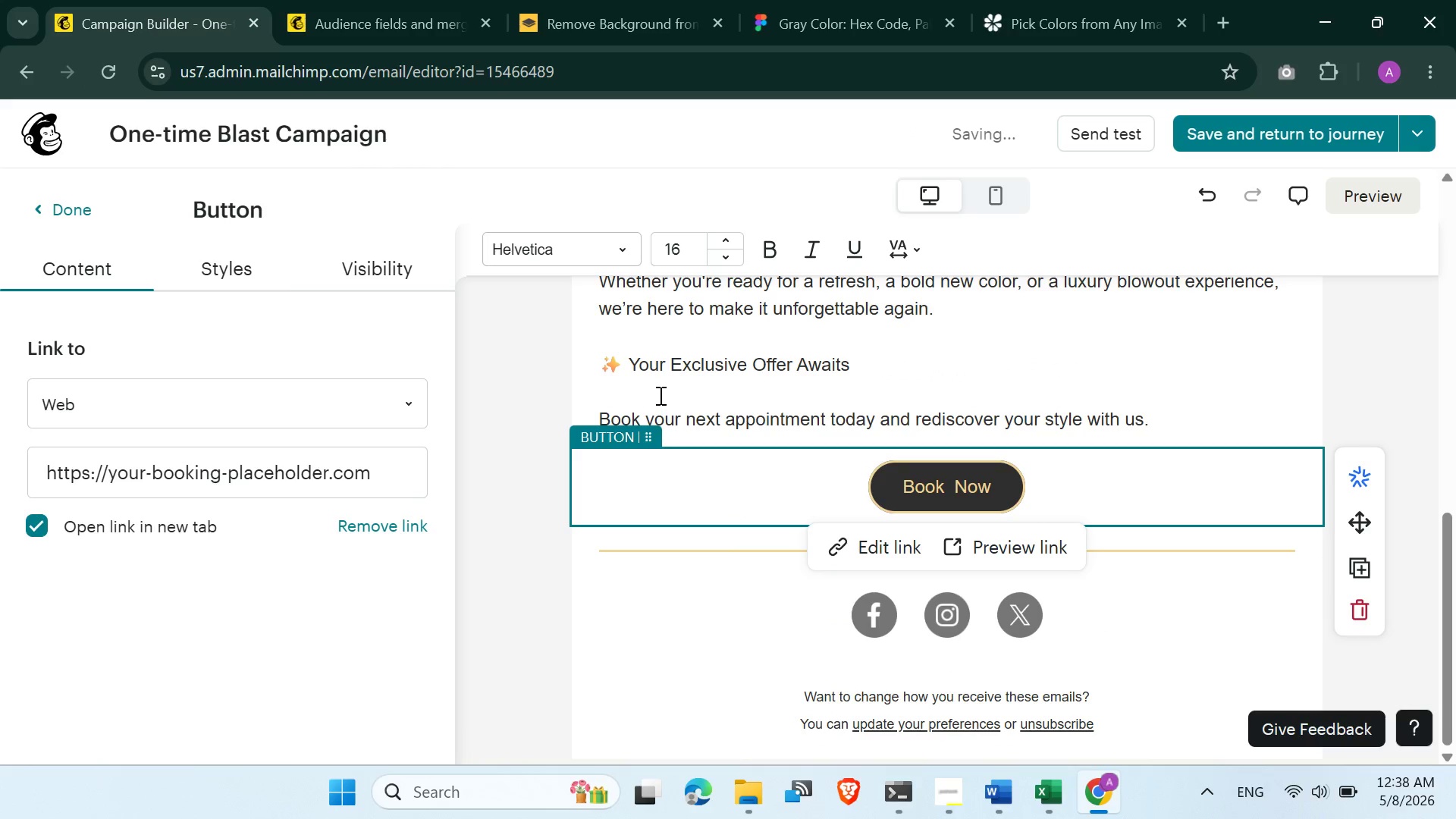 
left_click([689, 355])
 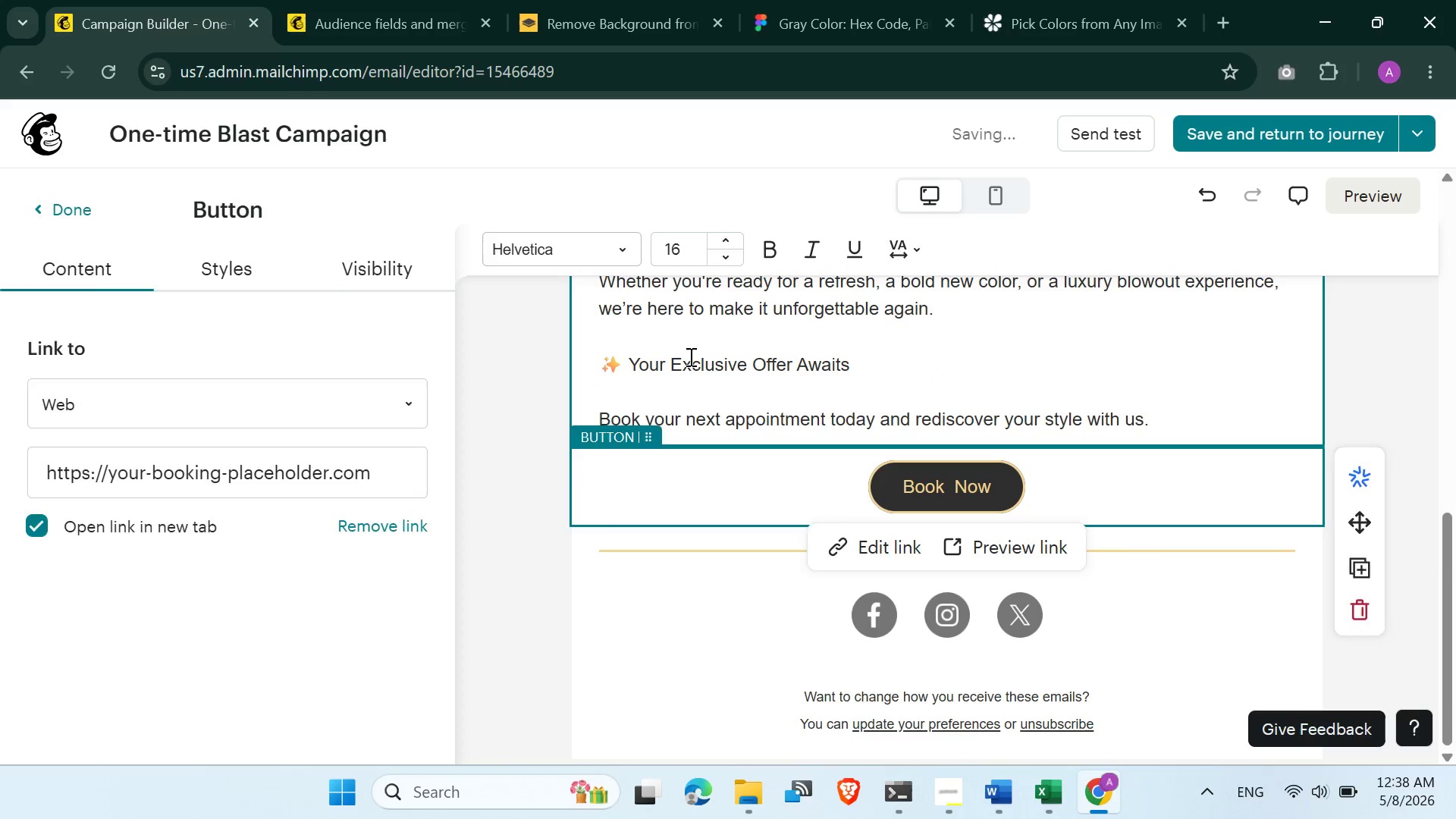 
scroll: coordinate [751, 627], scroll_direction: down, amount: 3.0
 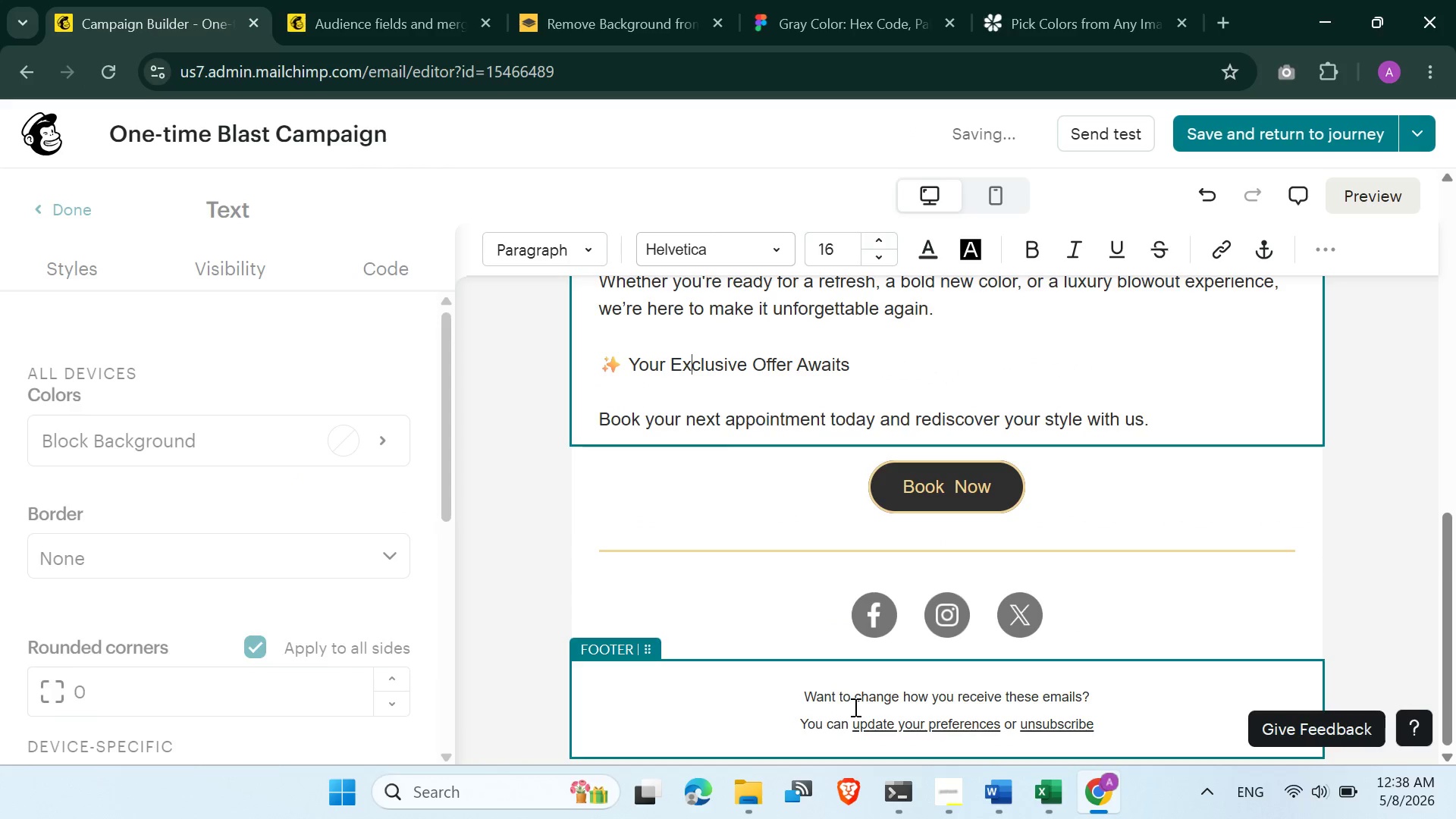 
scroll: coordinate [854, 707], scroll_direction: up, amount: 6.0
 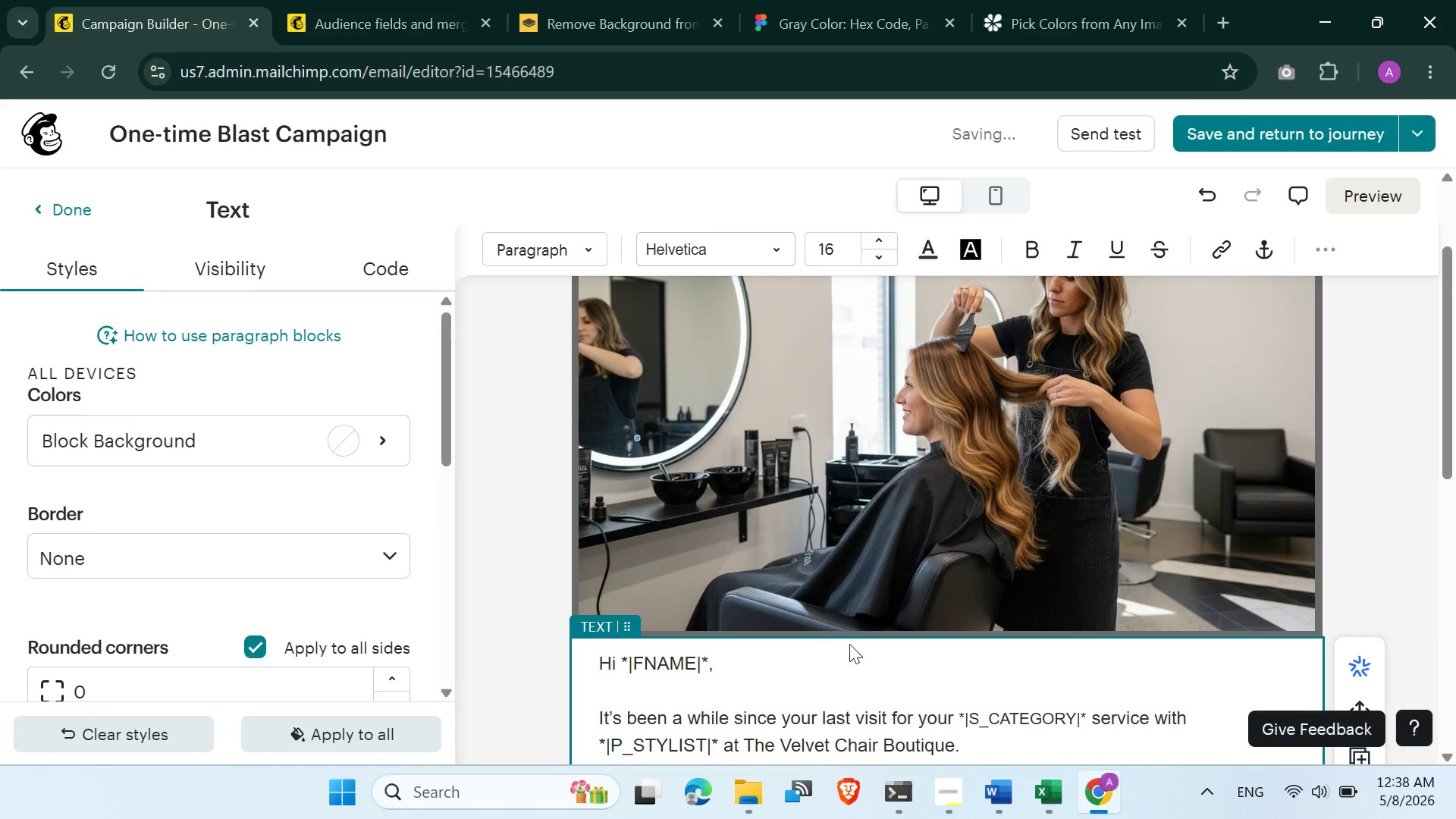 
scroll: coordinate [849, 643], scroll_direction: down, amount: 3.0
 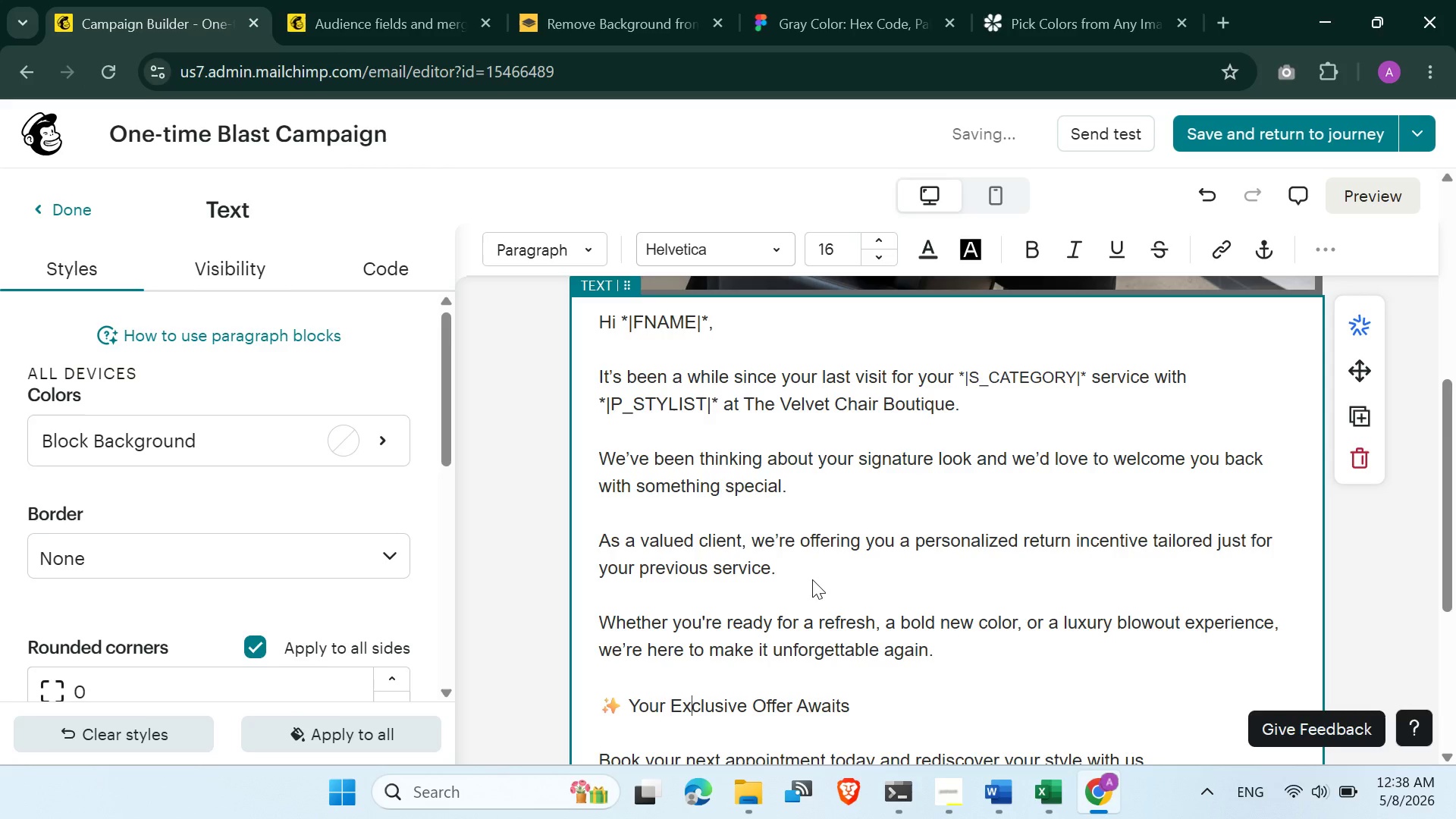 
key(Control+A)
 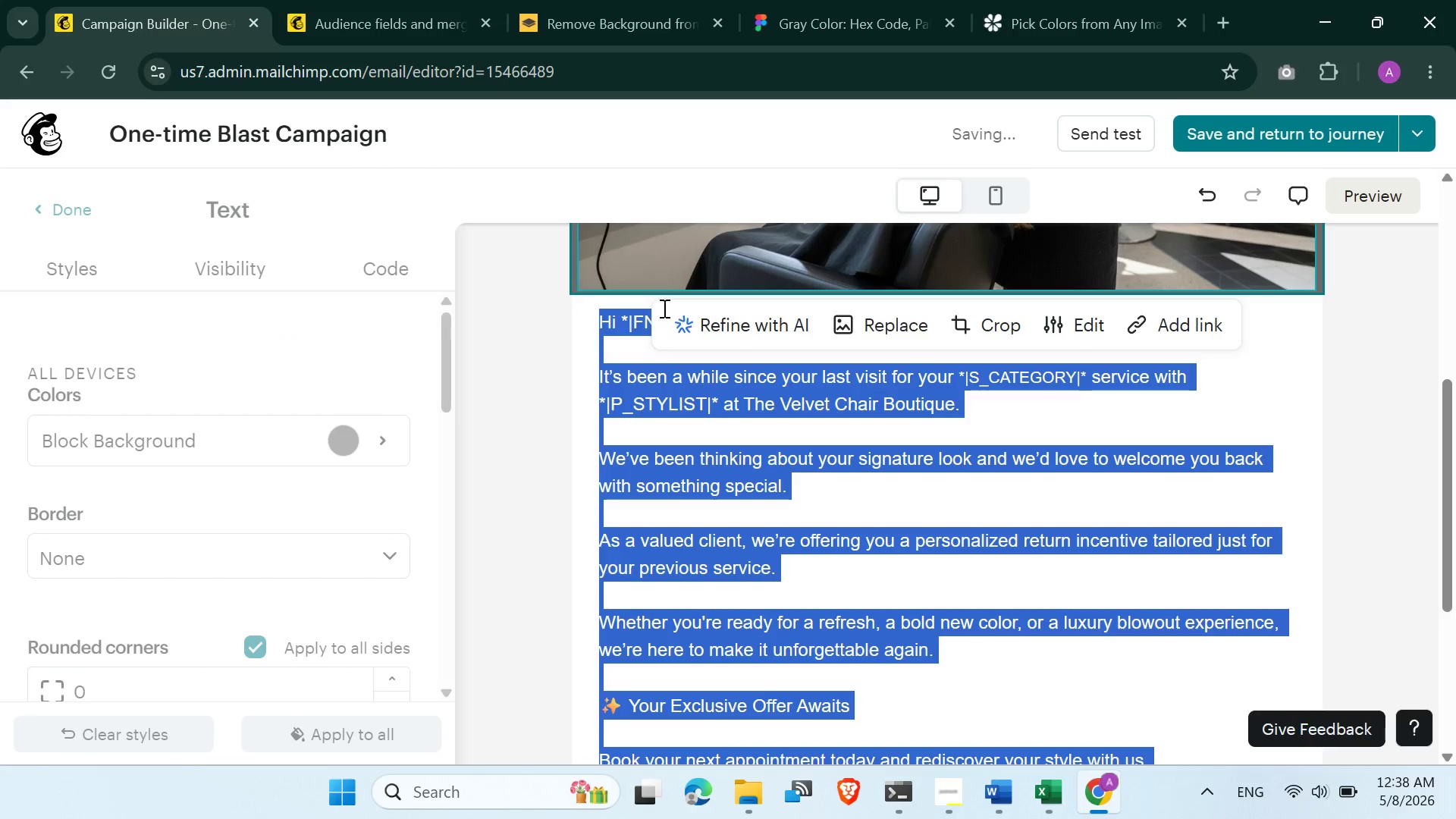 
scroll: coordinate [691, 333], scroll_direction: up, amount: 7.0
 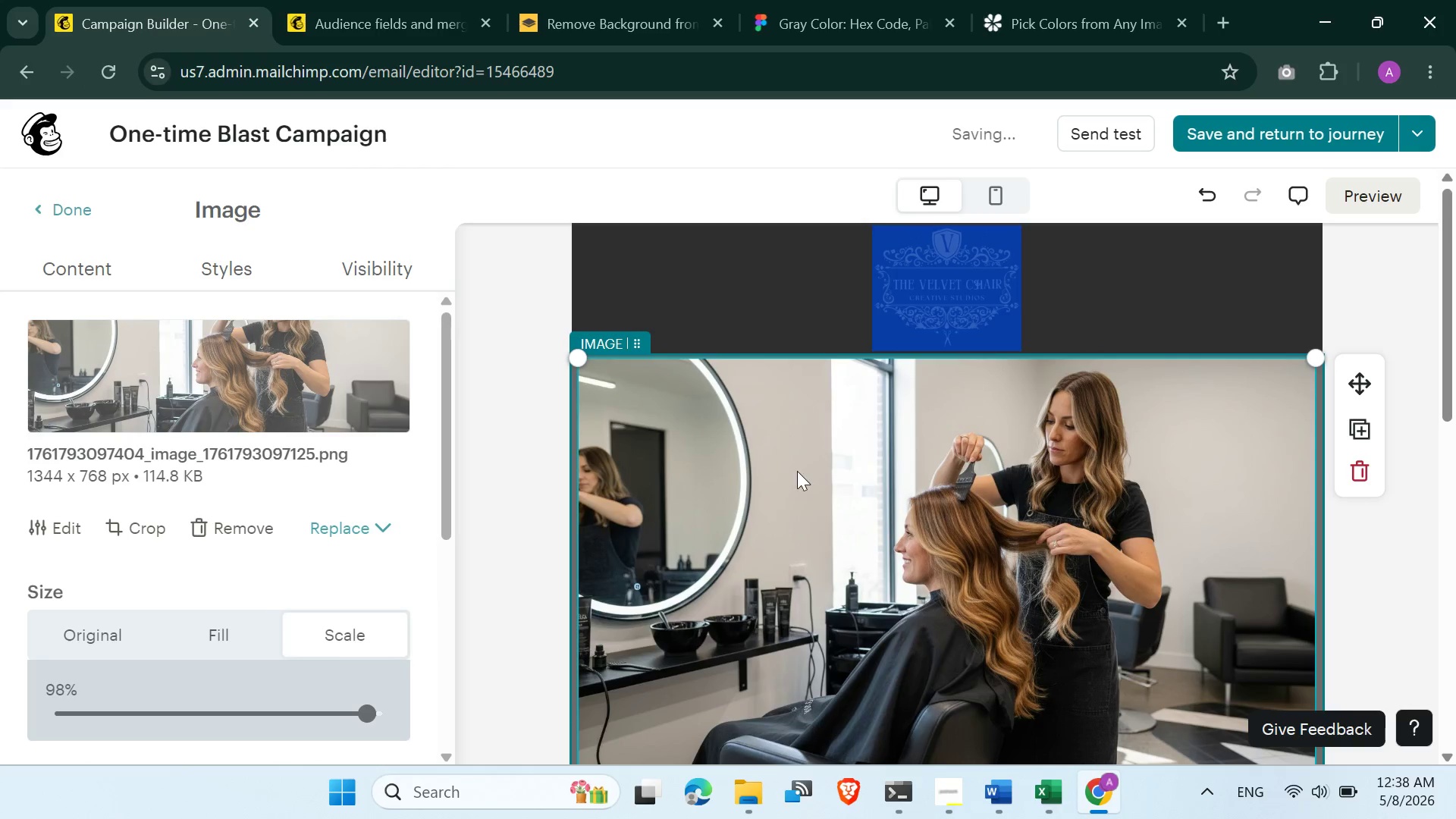 
scroll: coordinate [797, 488], scroll_direction: down, amount: 3.0
 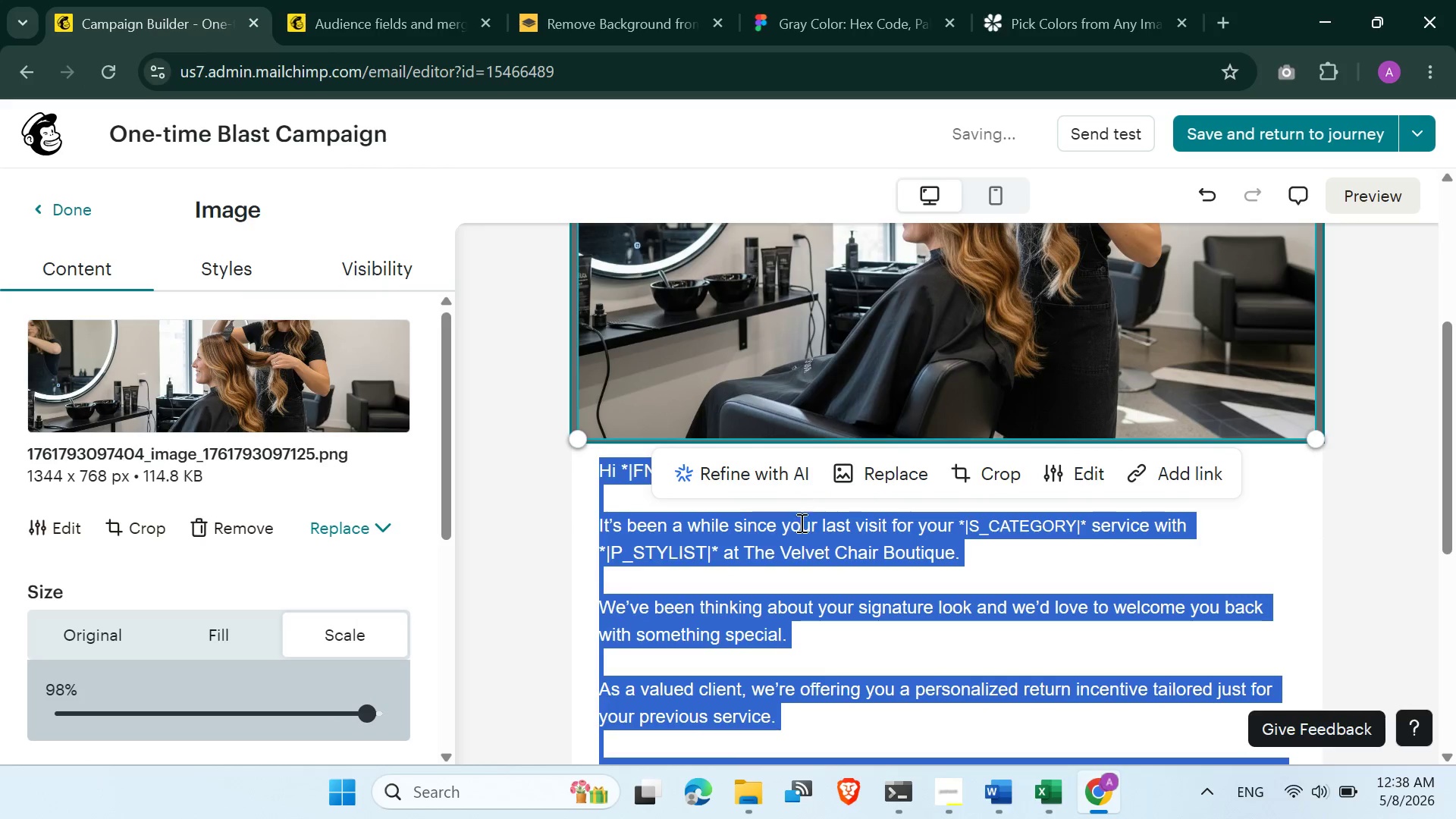 
left_click([799, 570])
 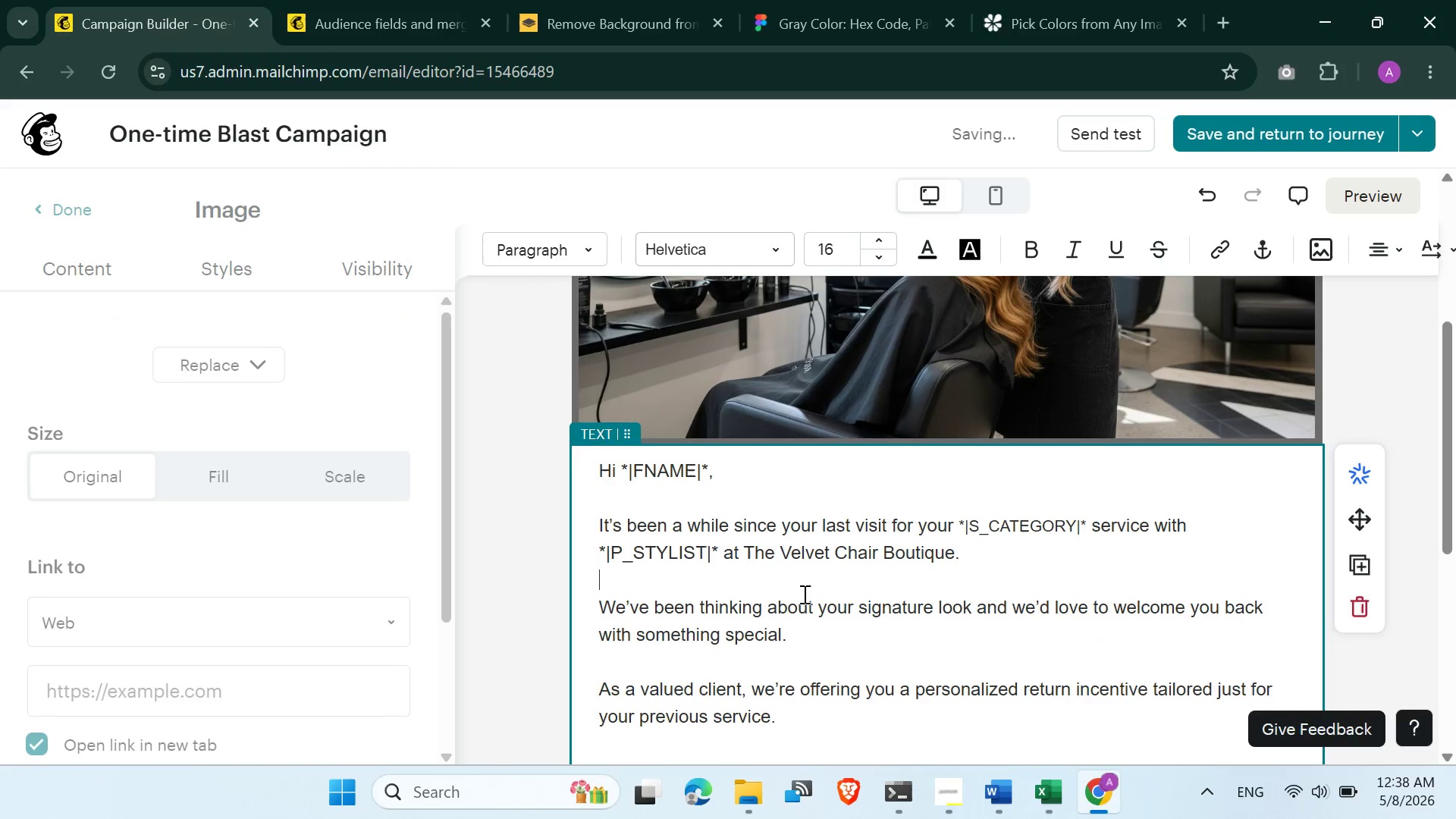 
scroll: coordinate [818, 572], scroll_direction: up, amount: 10.0
 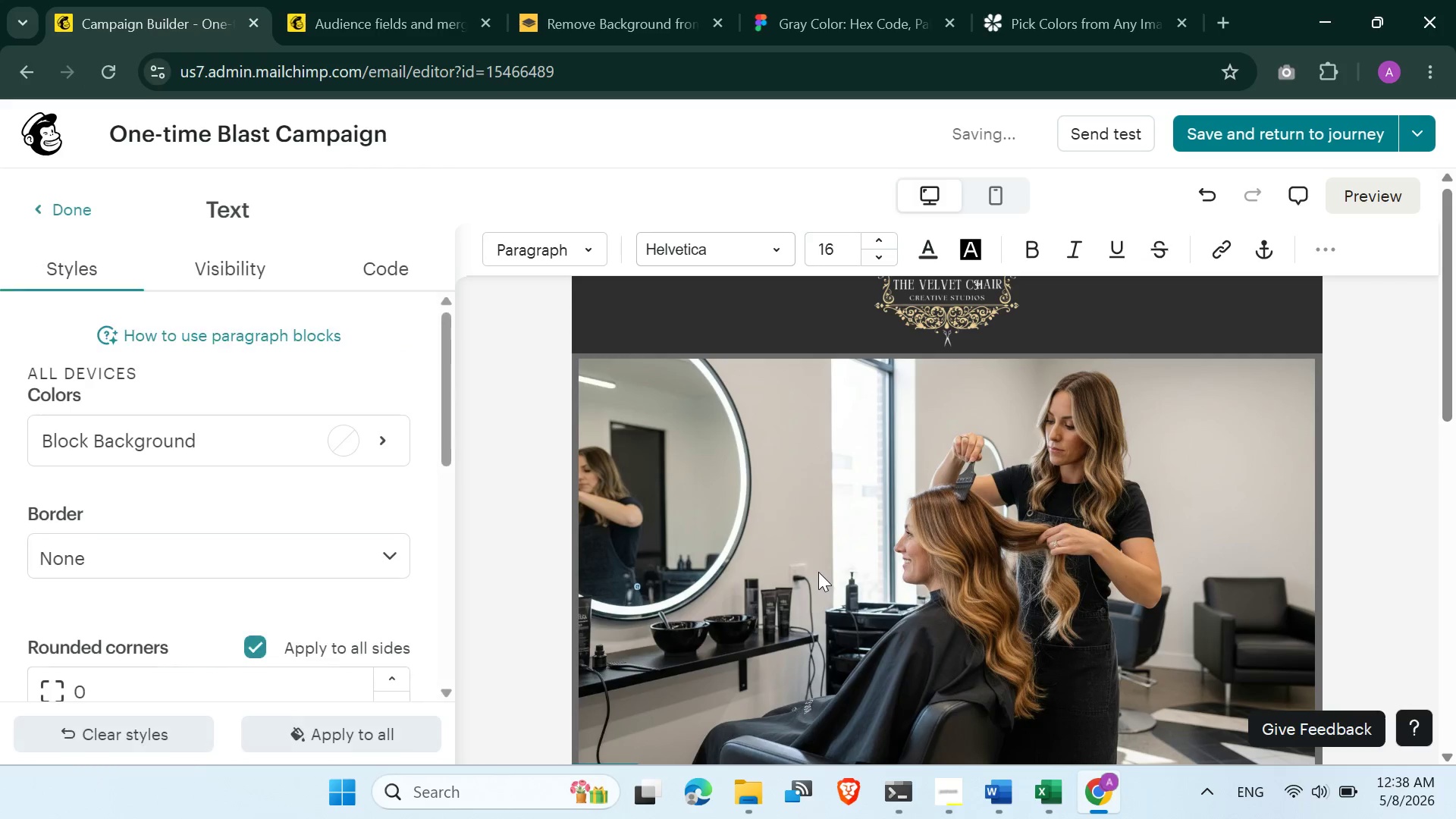 
scroll: coordinate [941, 484], scroll_direction: down, amount: 1.0
 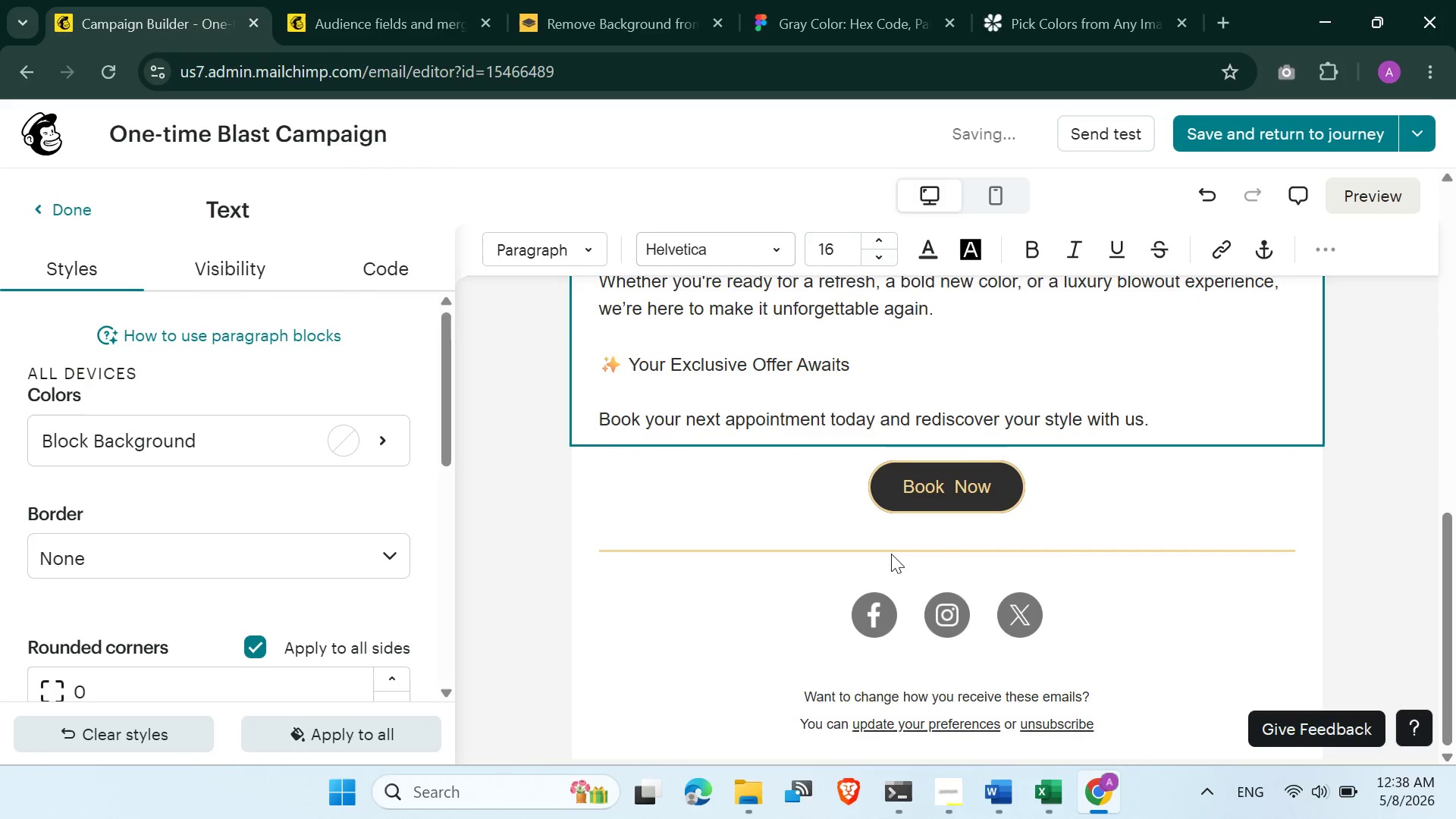 
scroll: coordinate [891, 554], scroll_direction: up, amount: 4.0
 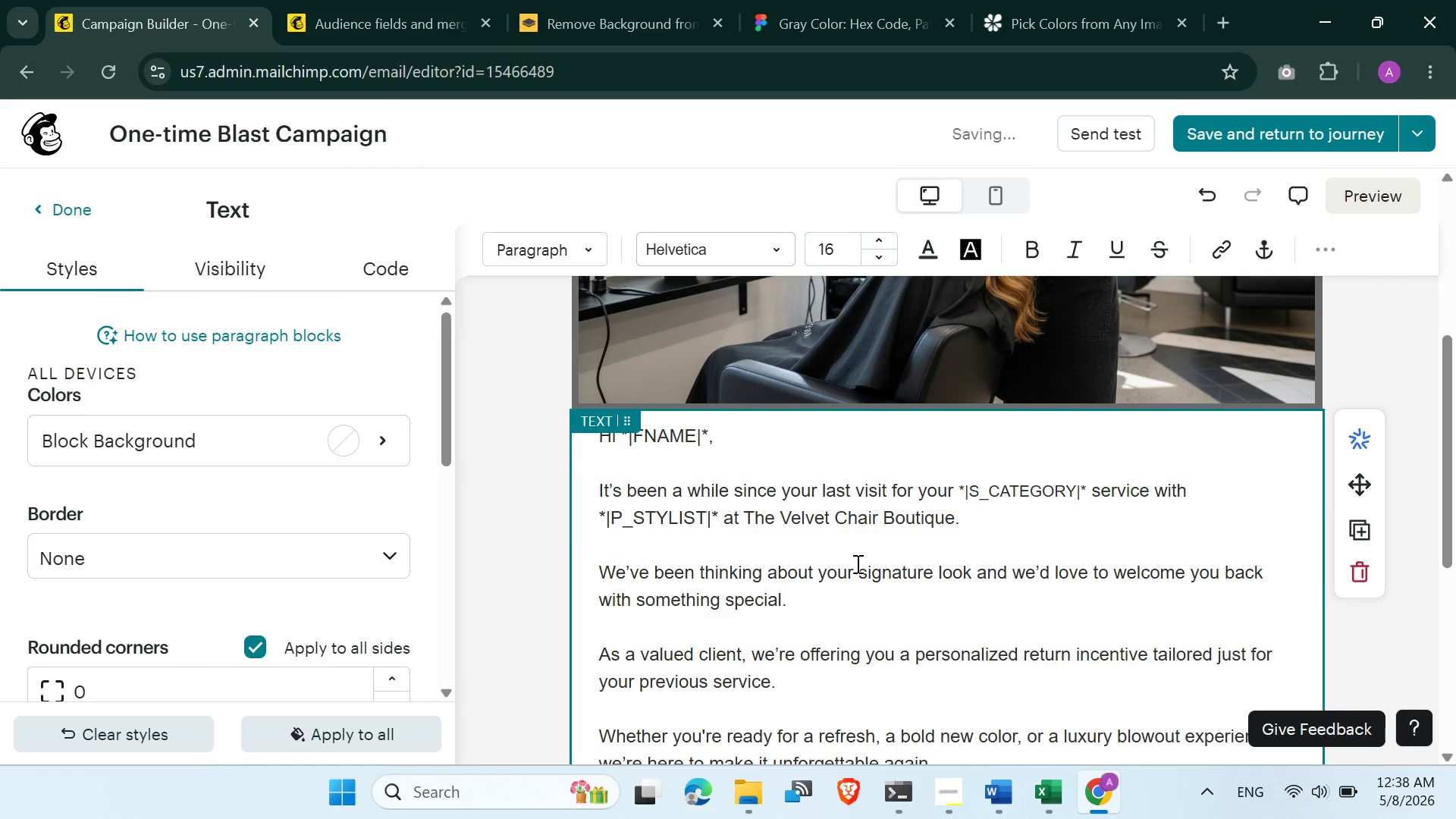 
left_click([843, 573])
 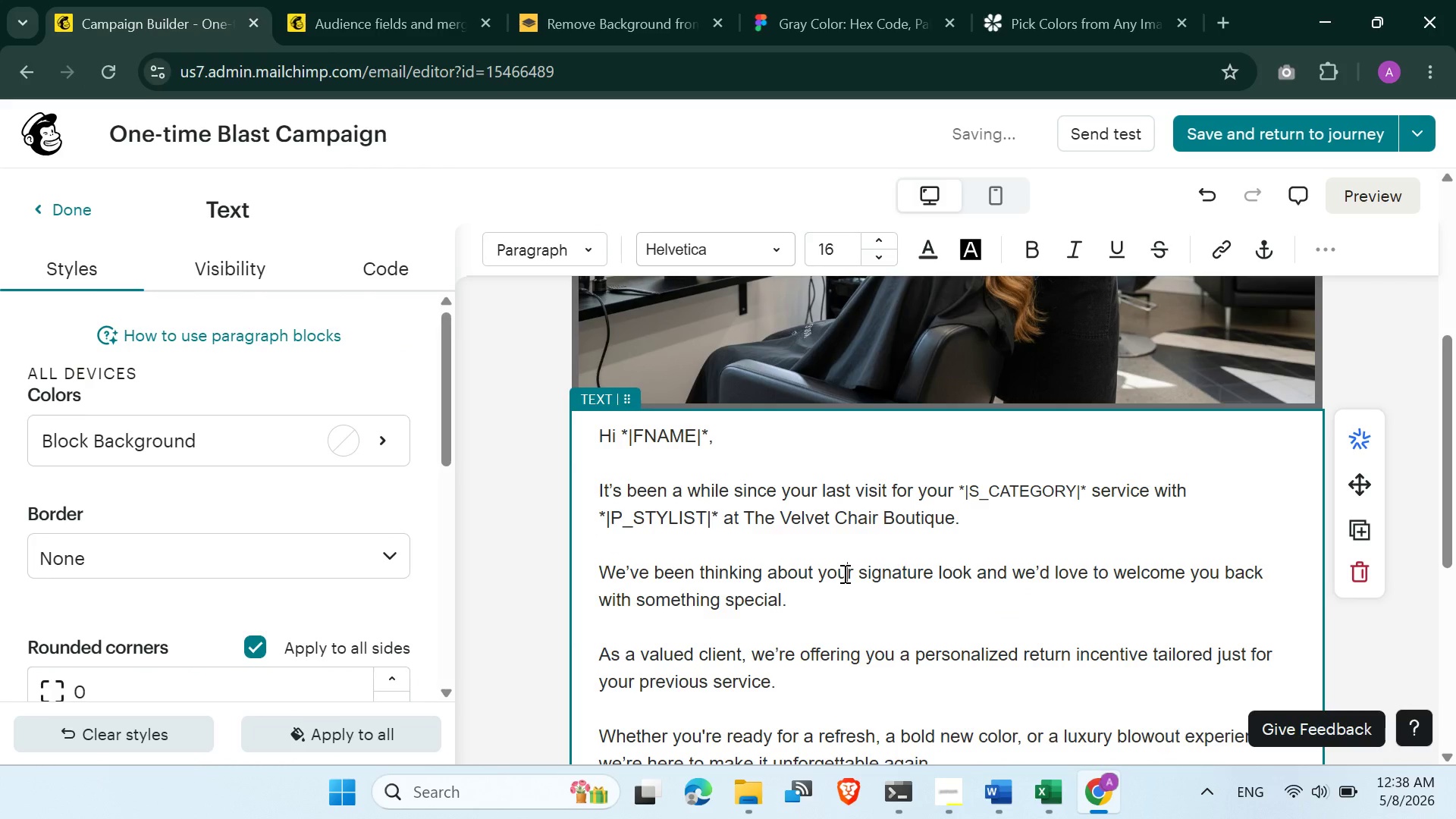 
key(Control+A)
 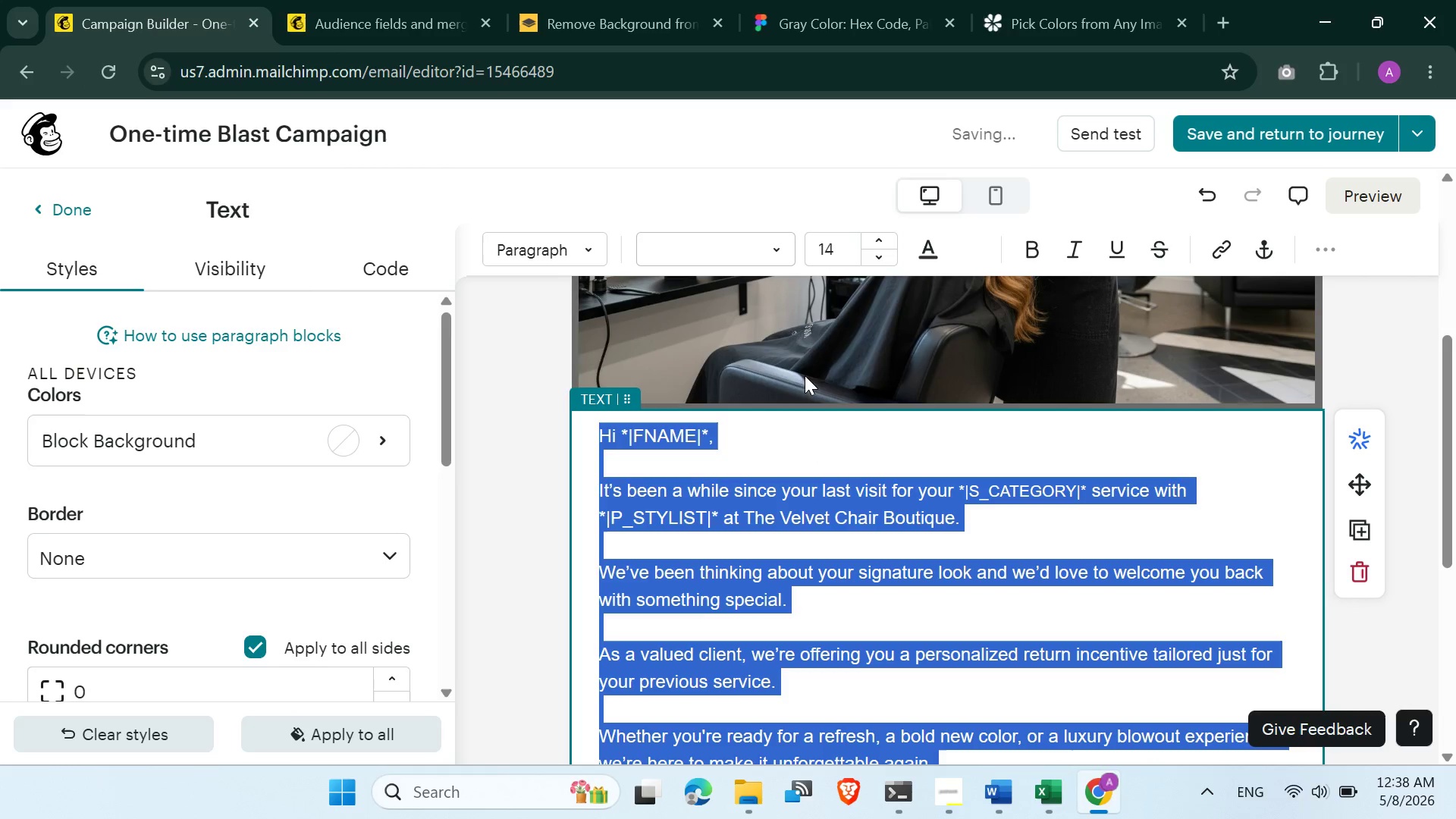 
mouse_move([780, 249])
 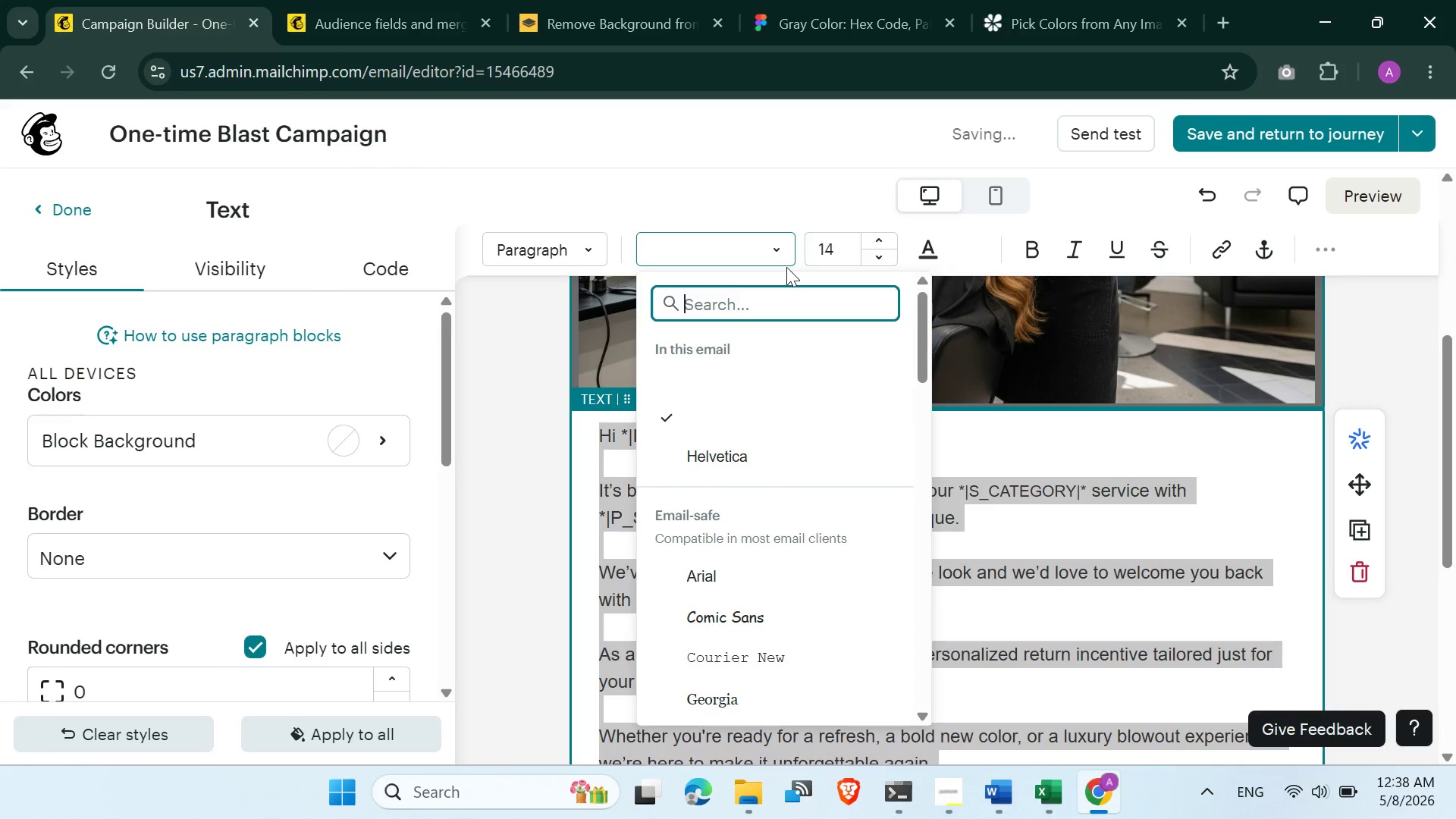 
type(robo)
 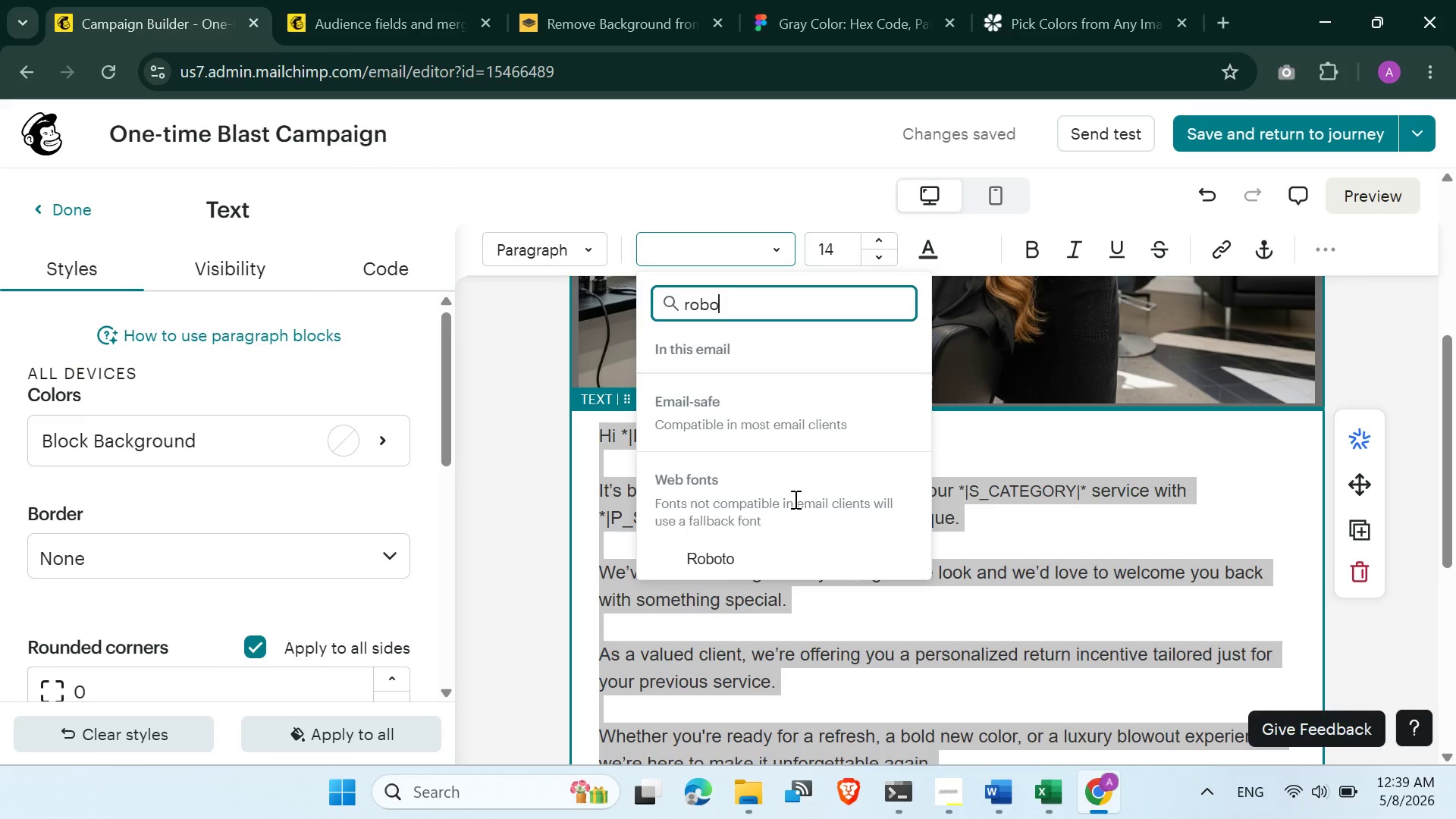 
left_click([760, 560])
 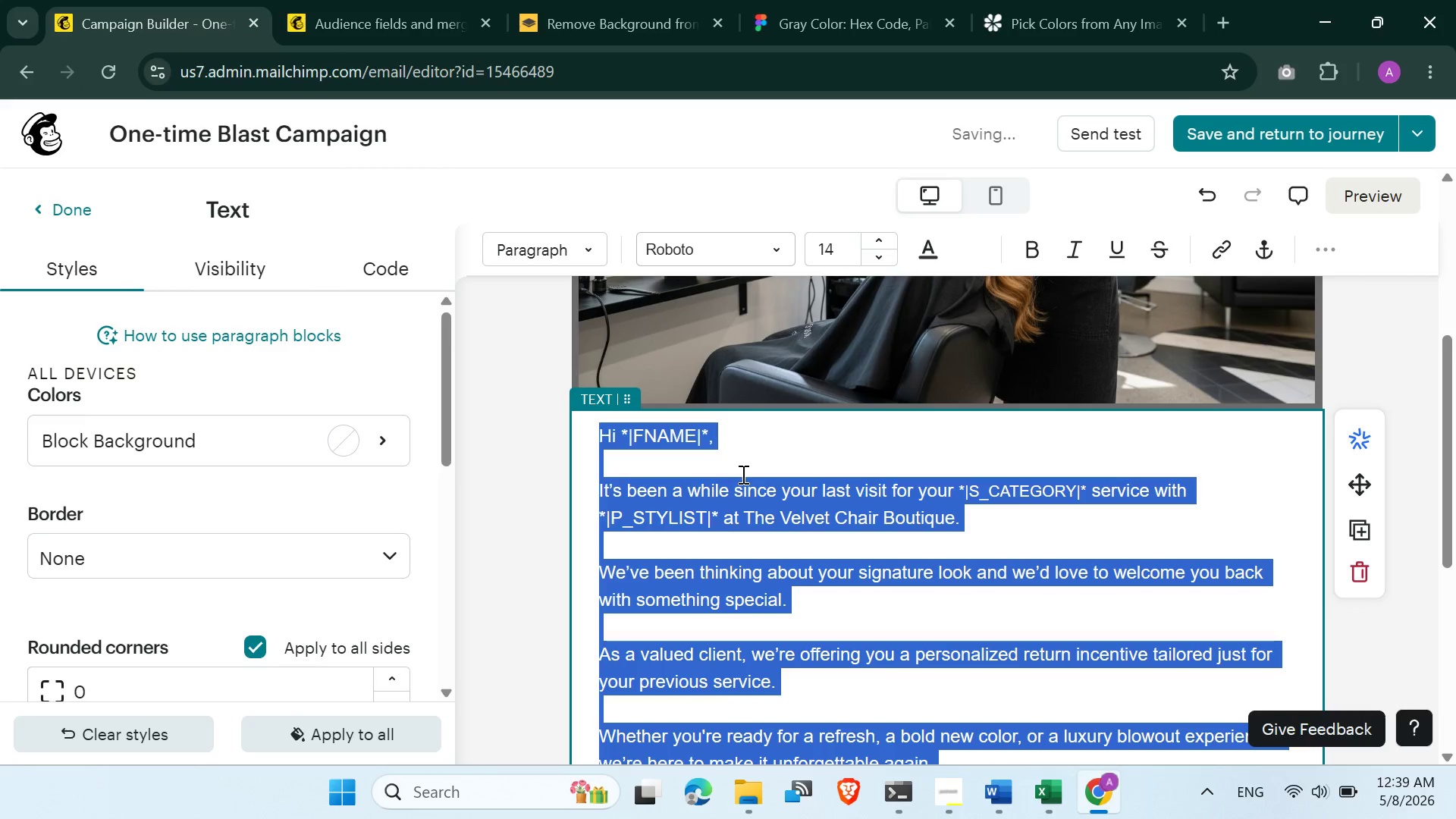 
left_click([632, 477])
 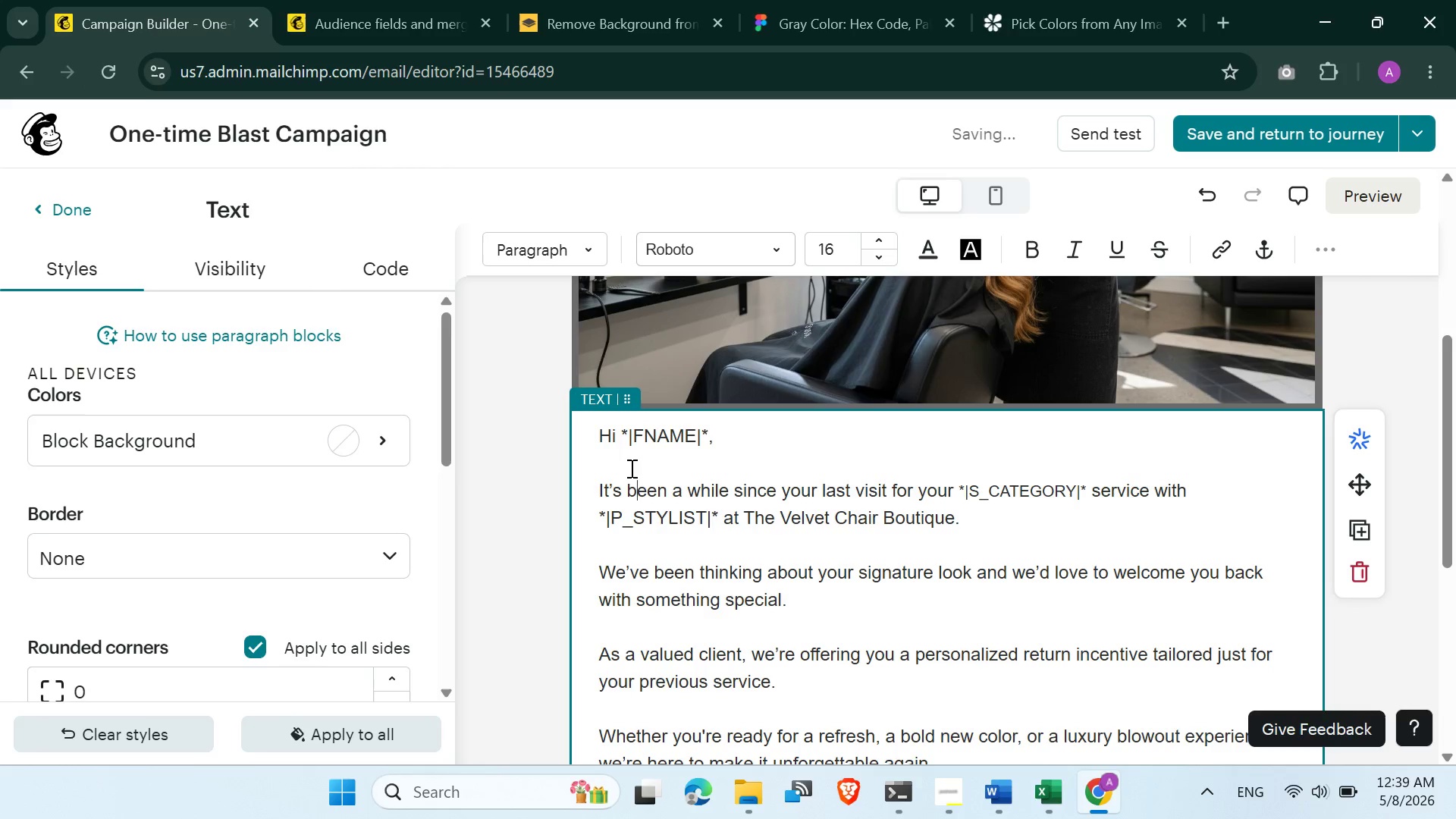 
left_click([628, 464])
 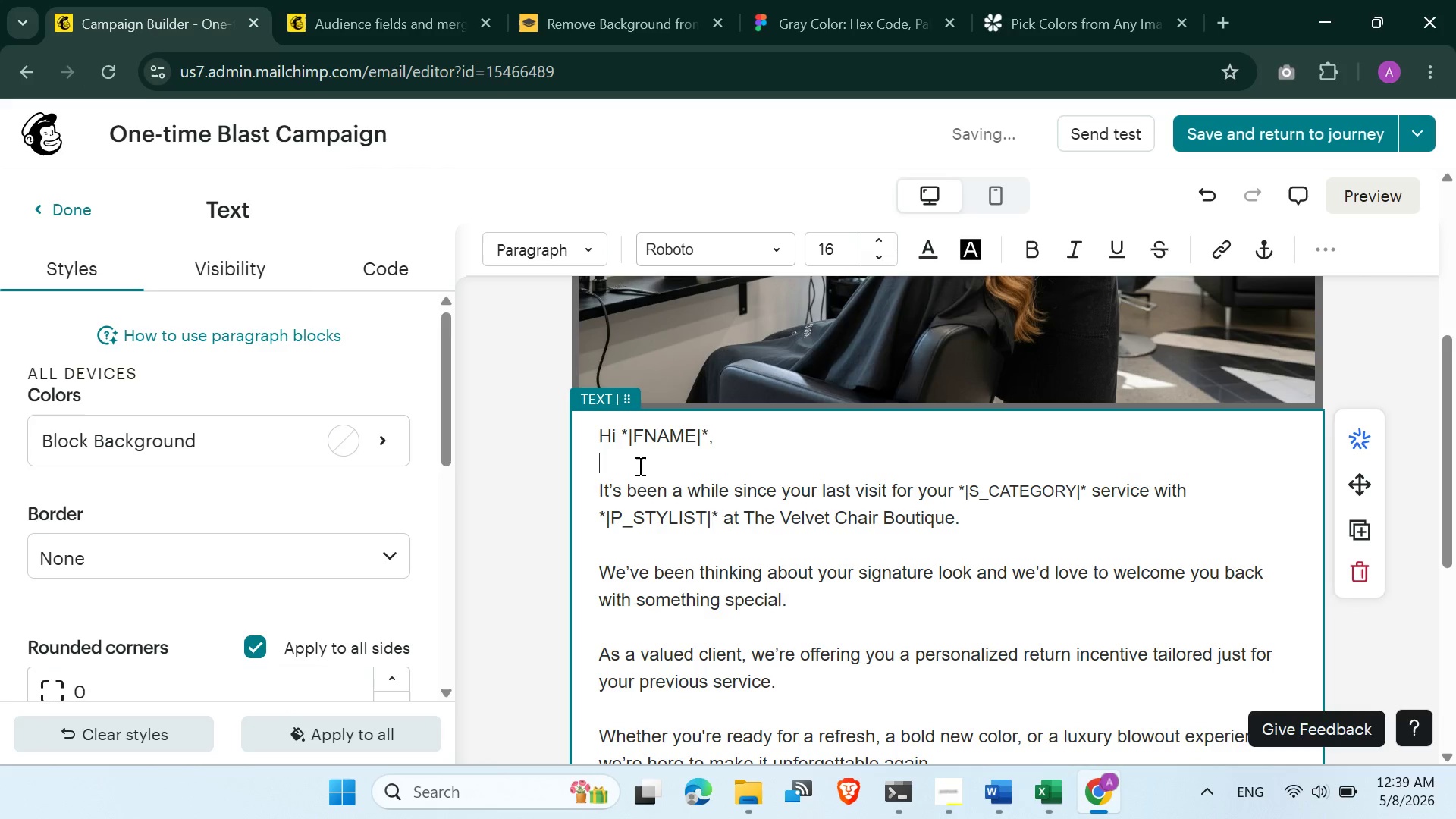 
key(Backspace)
 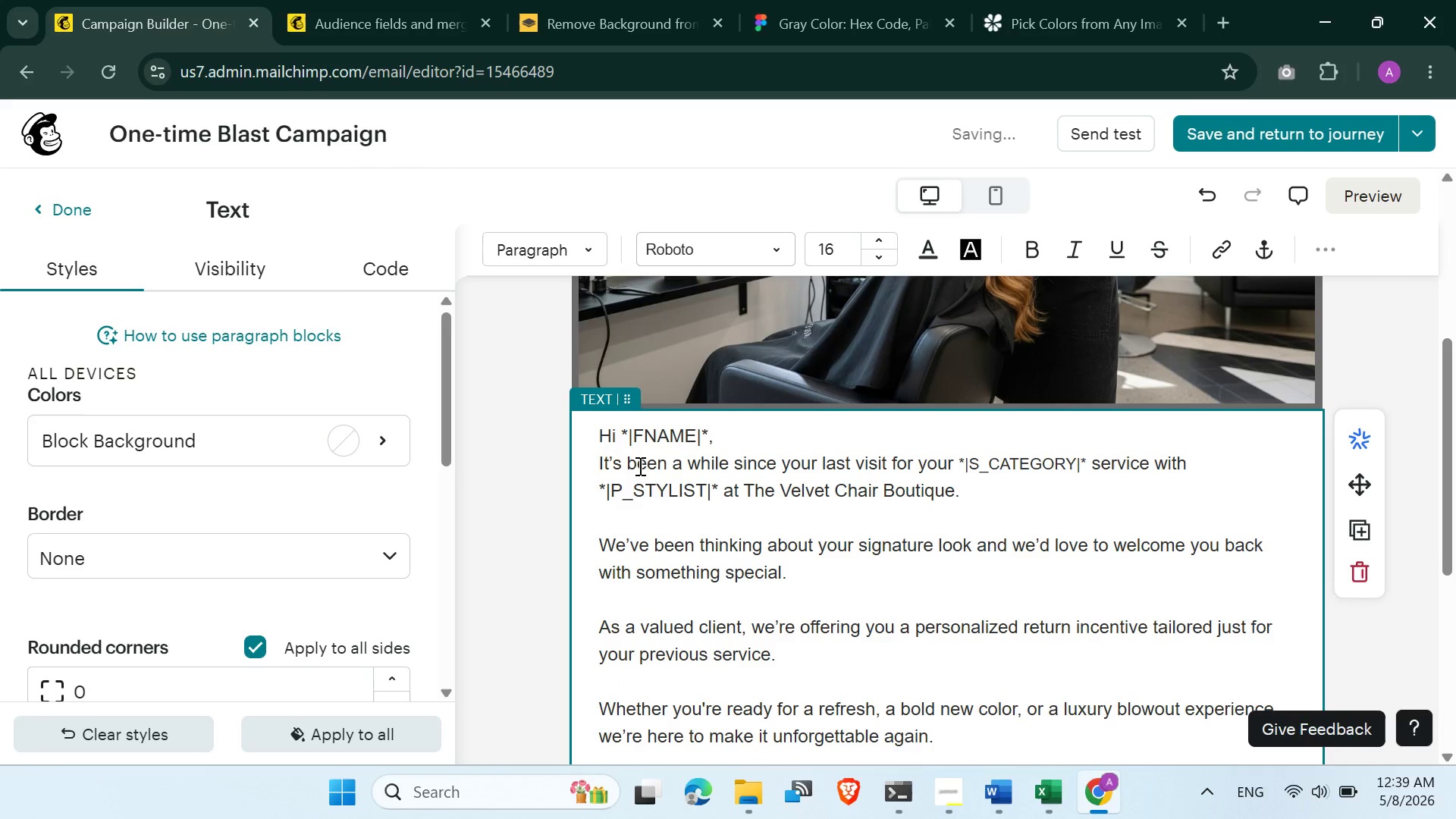 
key(Enter)
 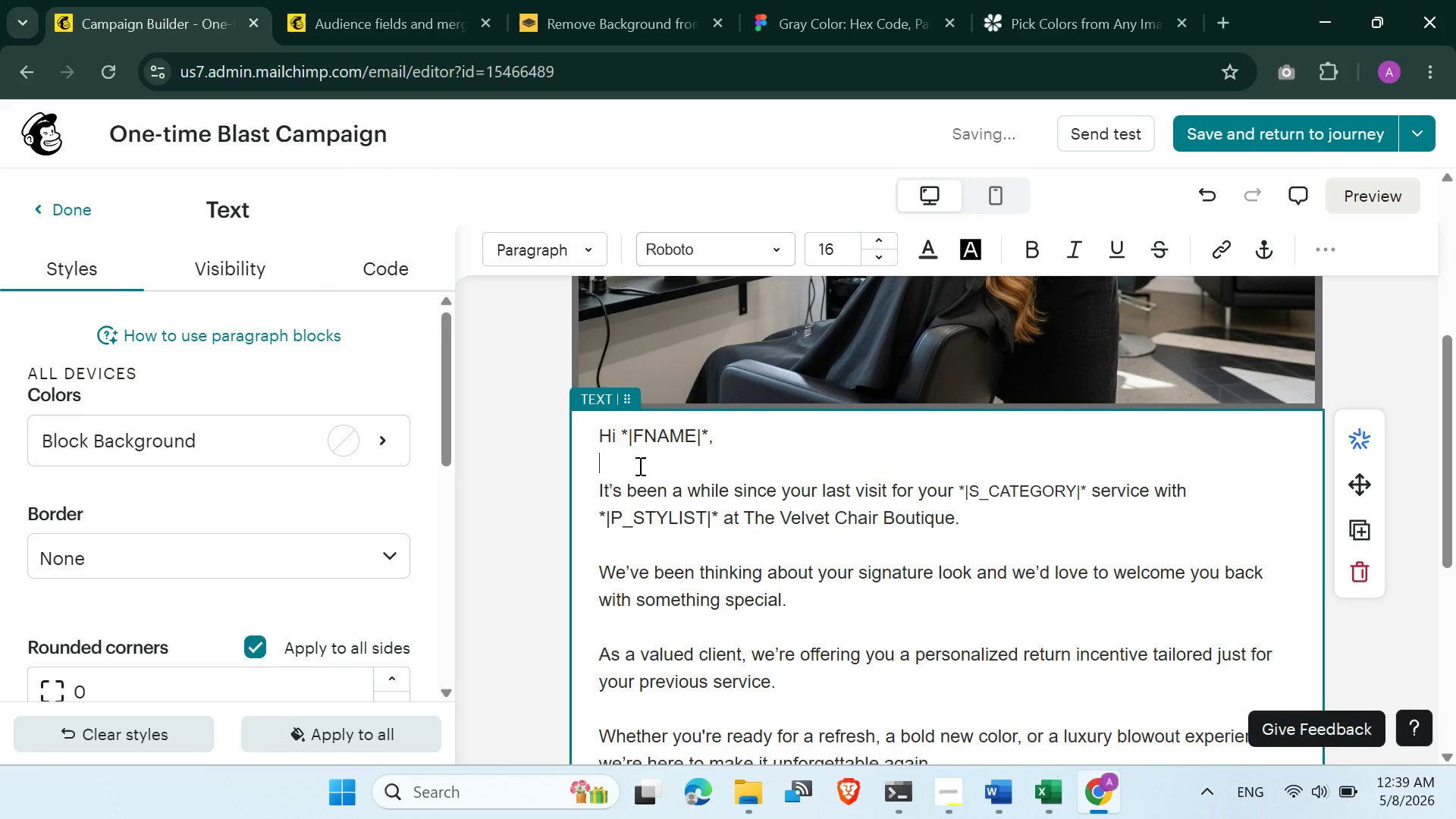 
key(ArrowDown)
 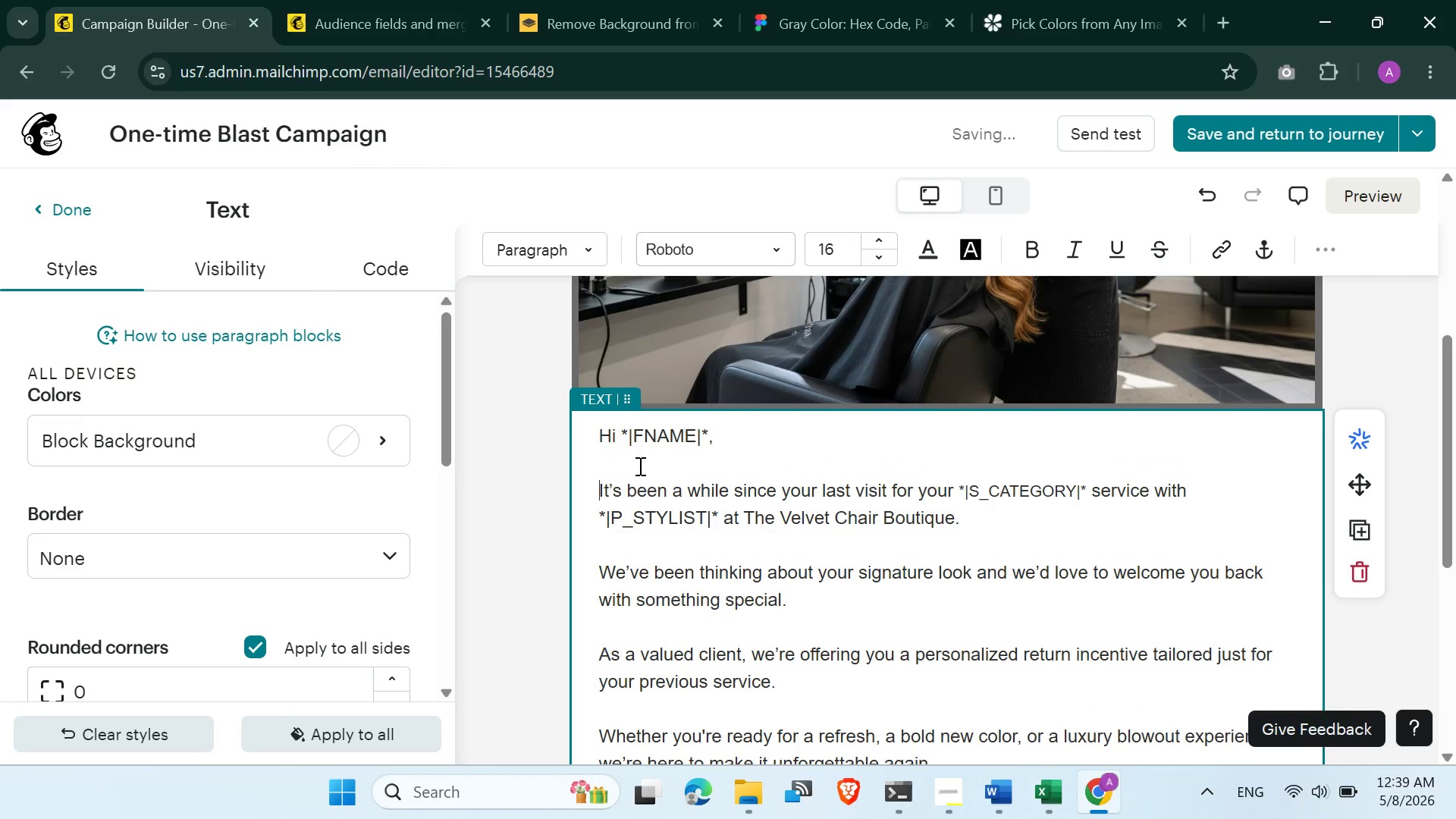 
key(ArrowDown)
 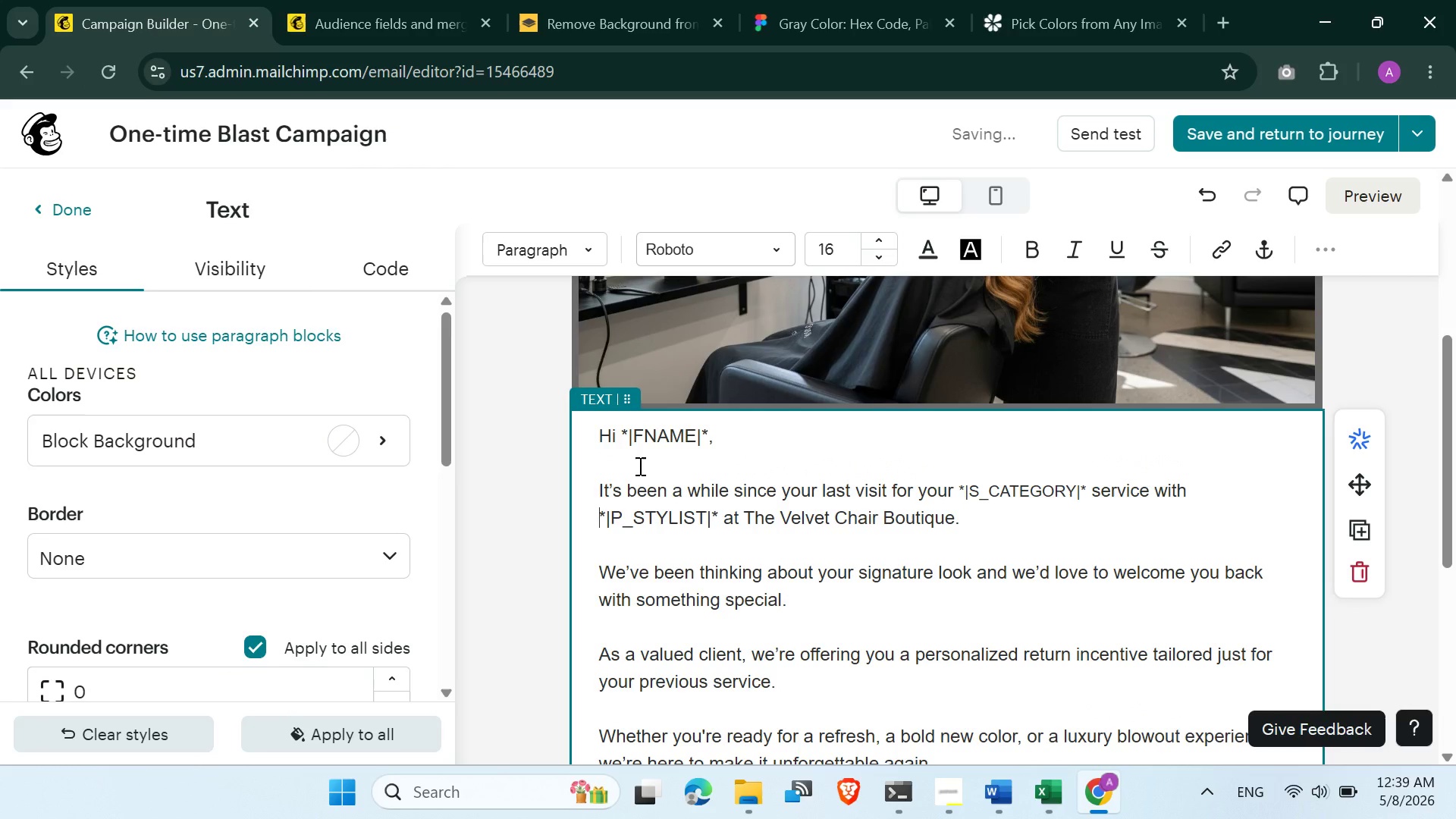 
key(ArrowUp)
 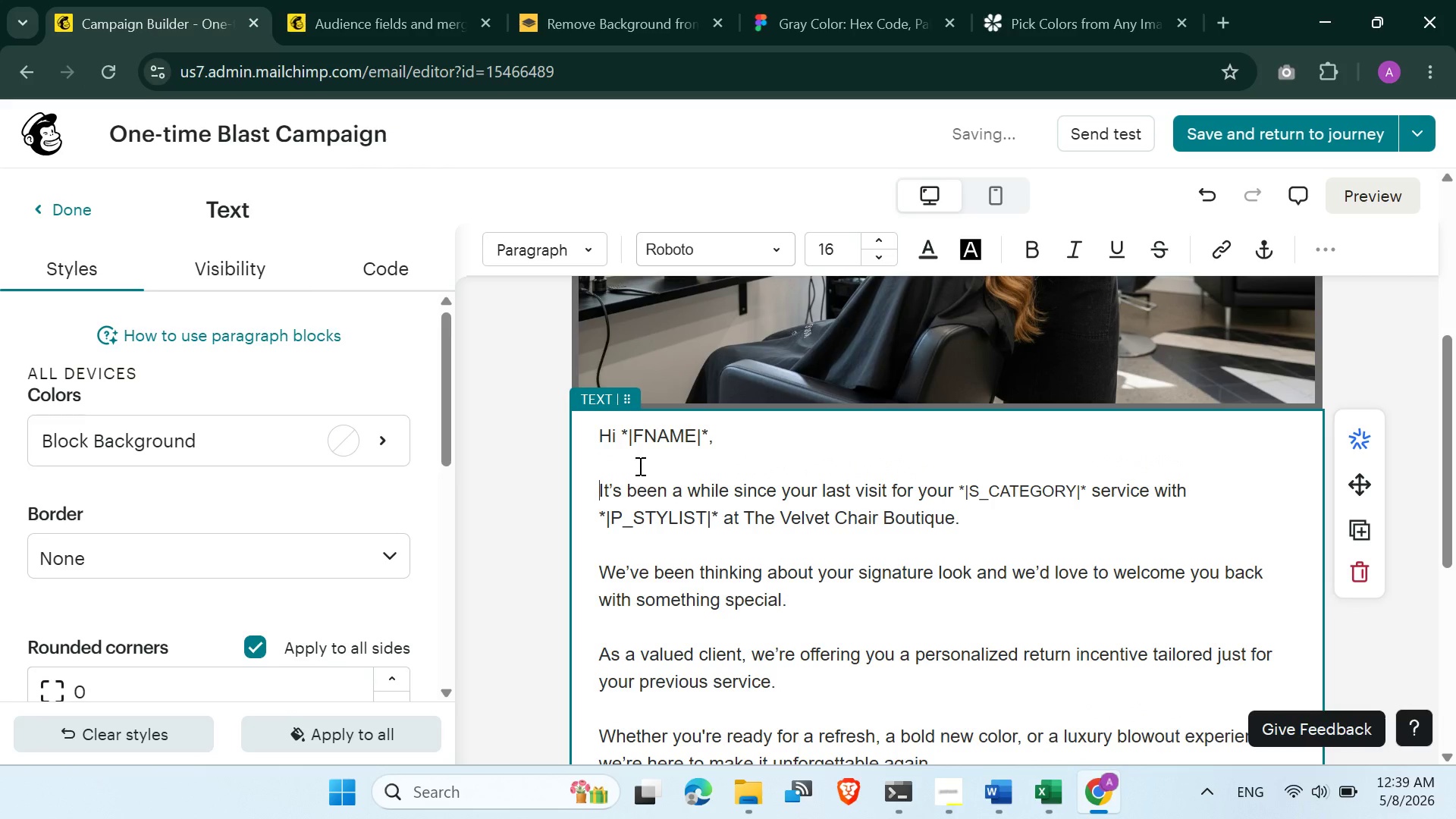 
key(ArrowUp)
 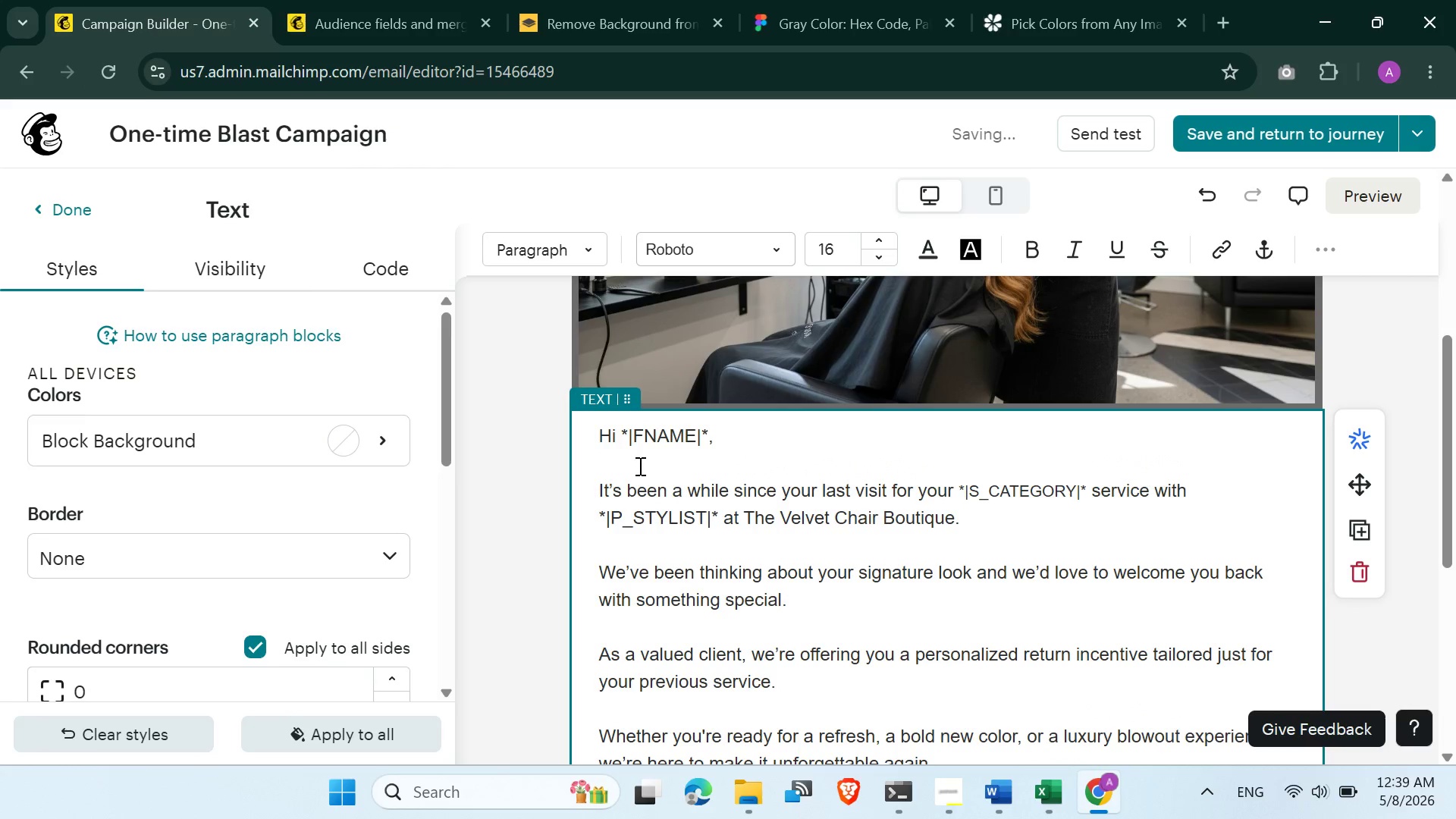 
key(Backspace)
 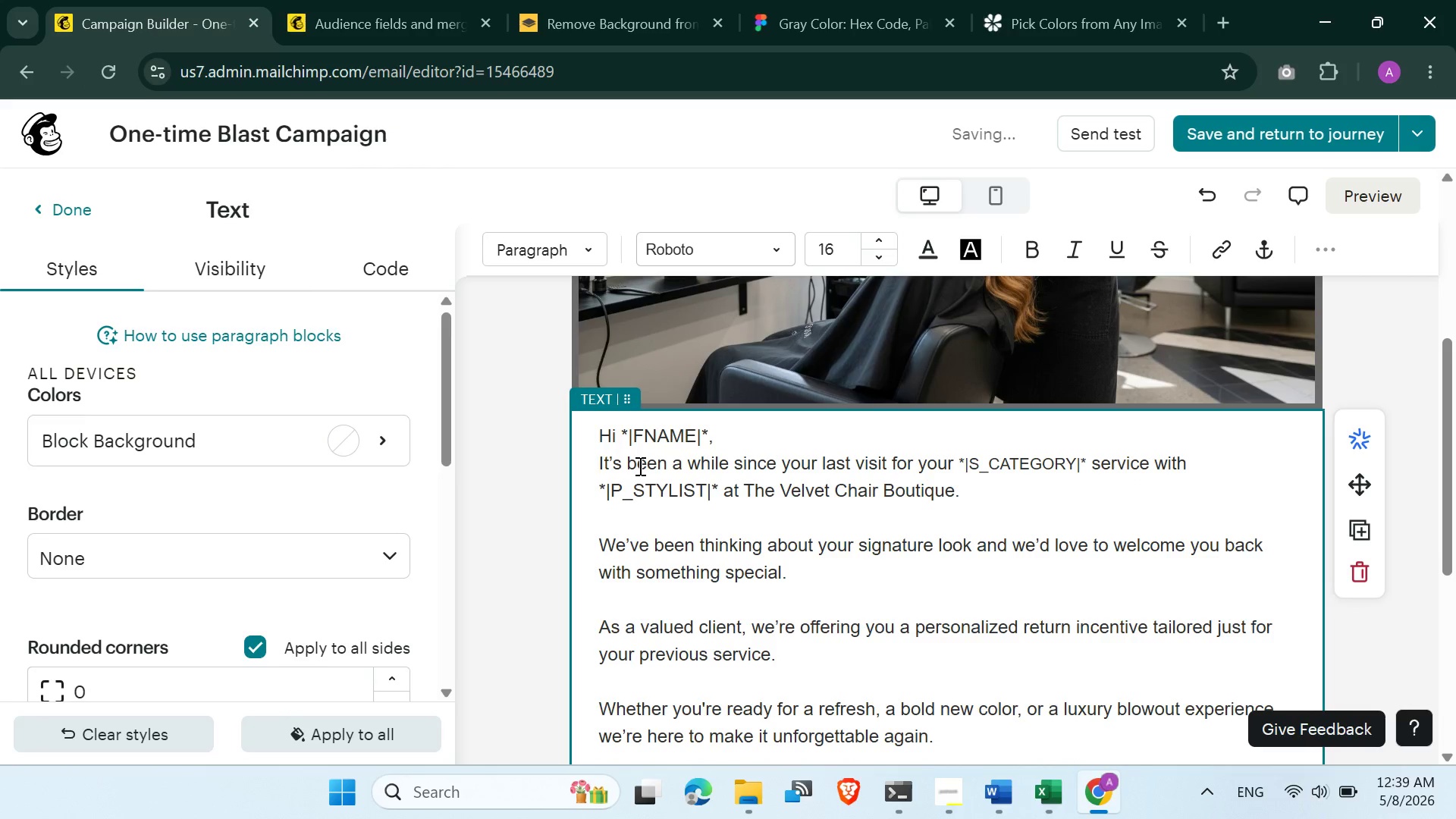 
key(Delete)
 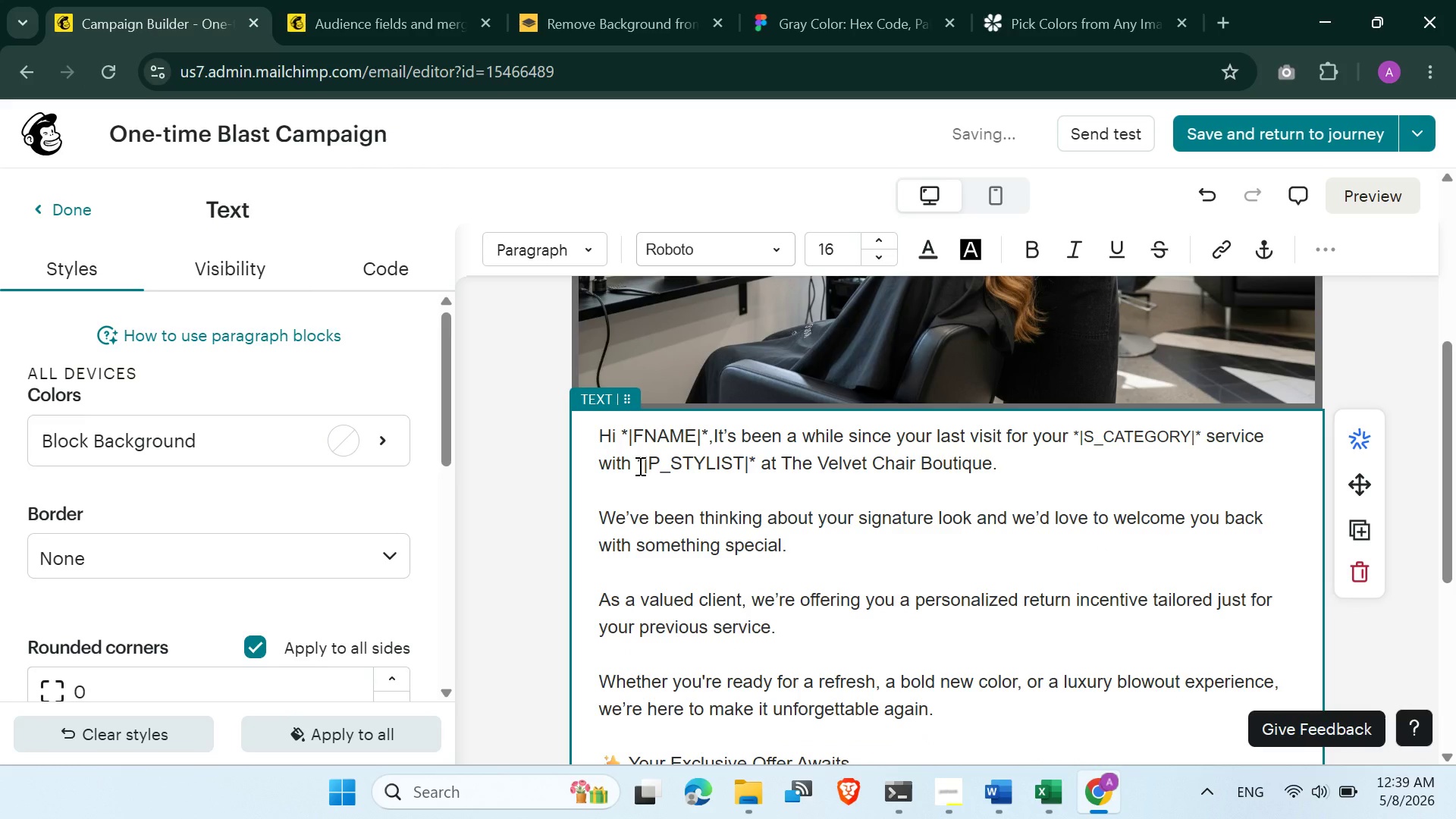 
key(Enter)
 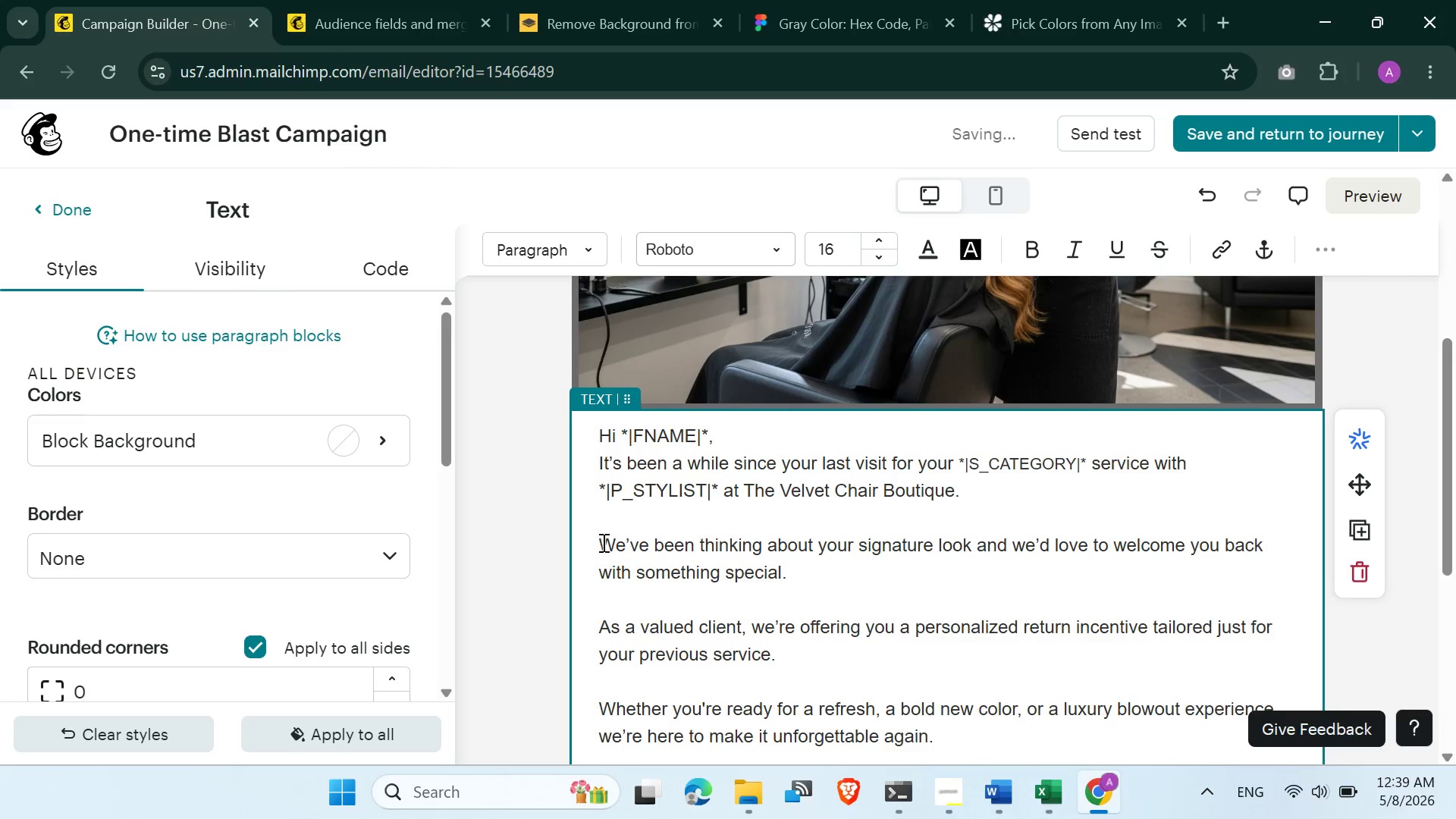 
wait(8.52)
 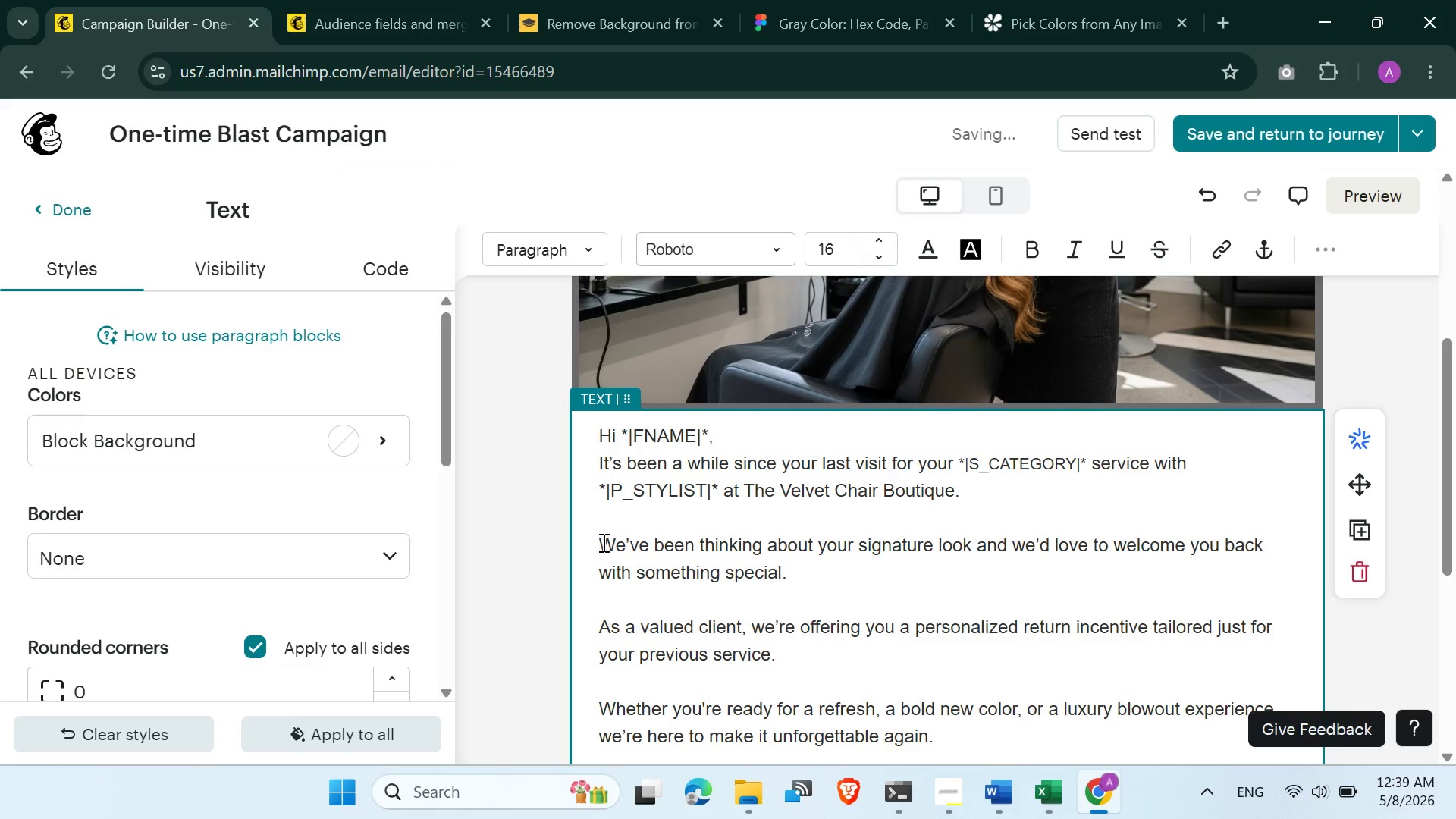 
left_click([599, 546])
 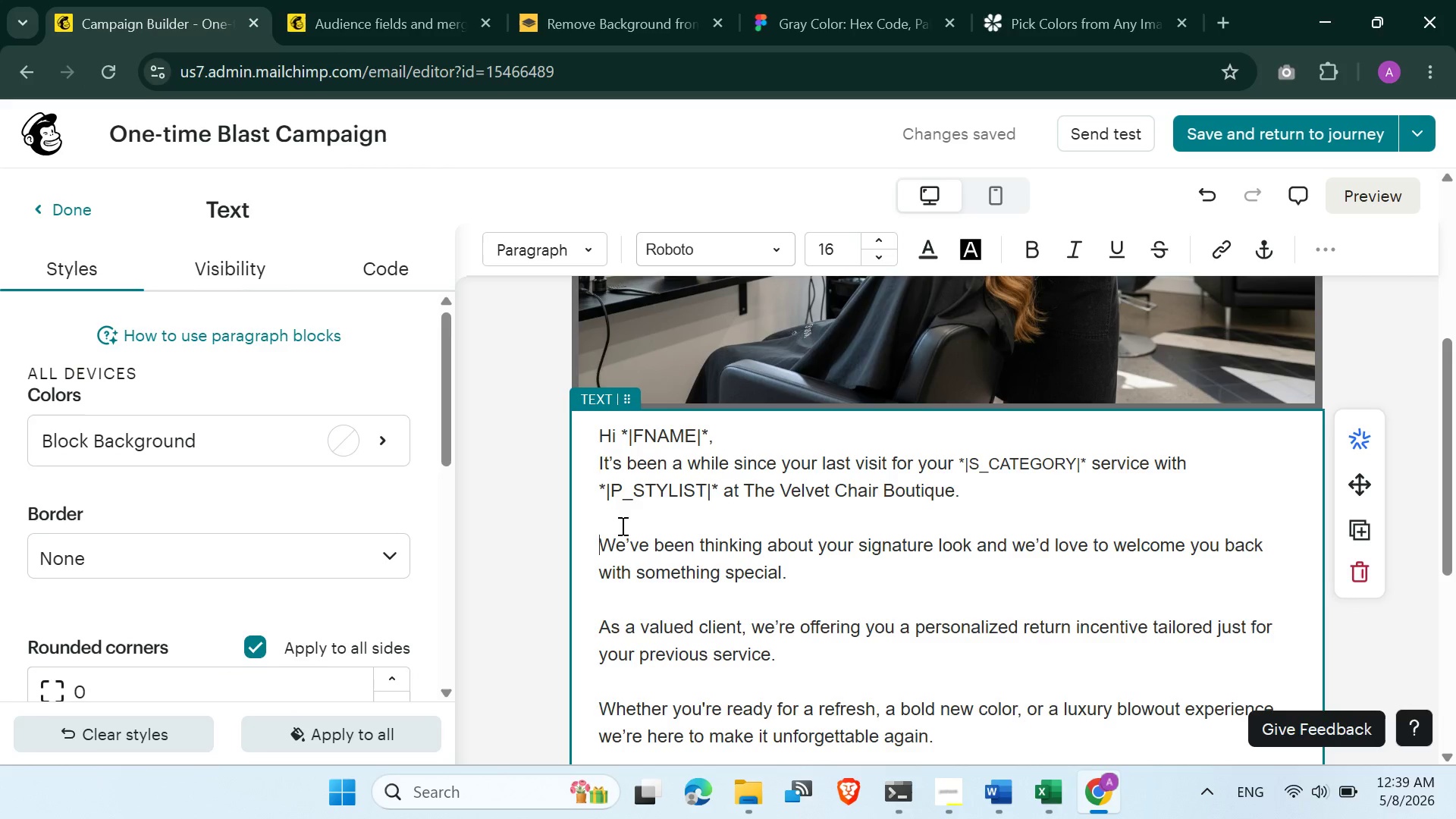 
left_click([632, 515])
 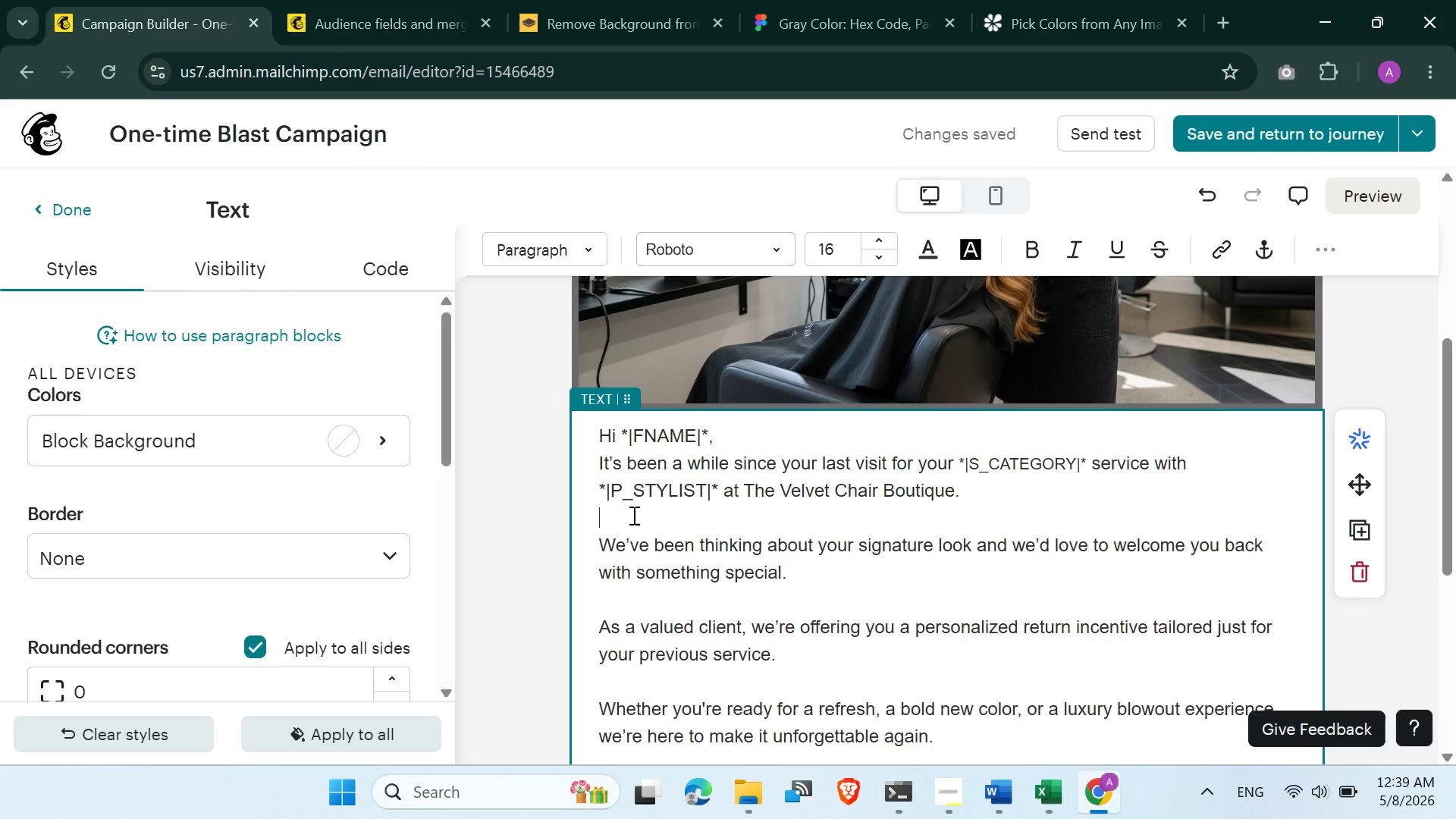 
left_click([632, 515])
 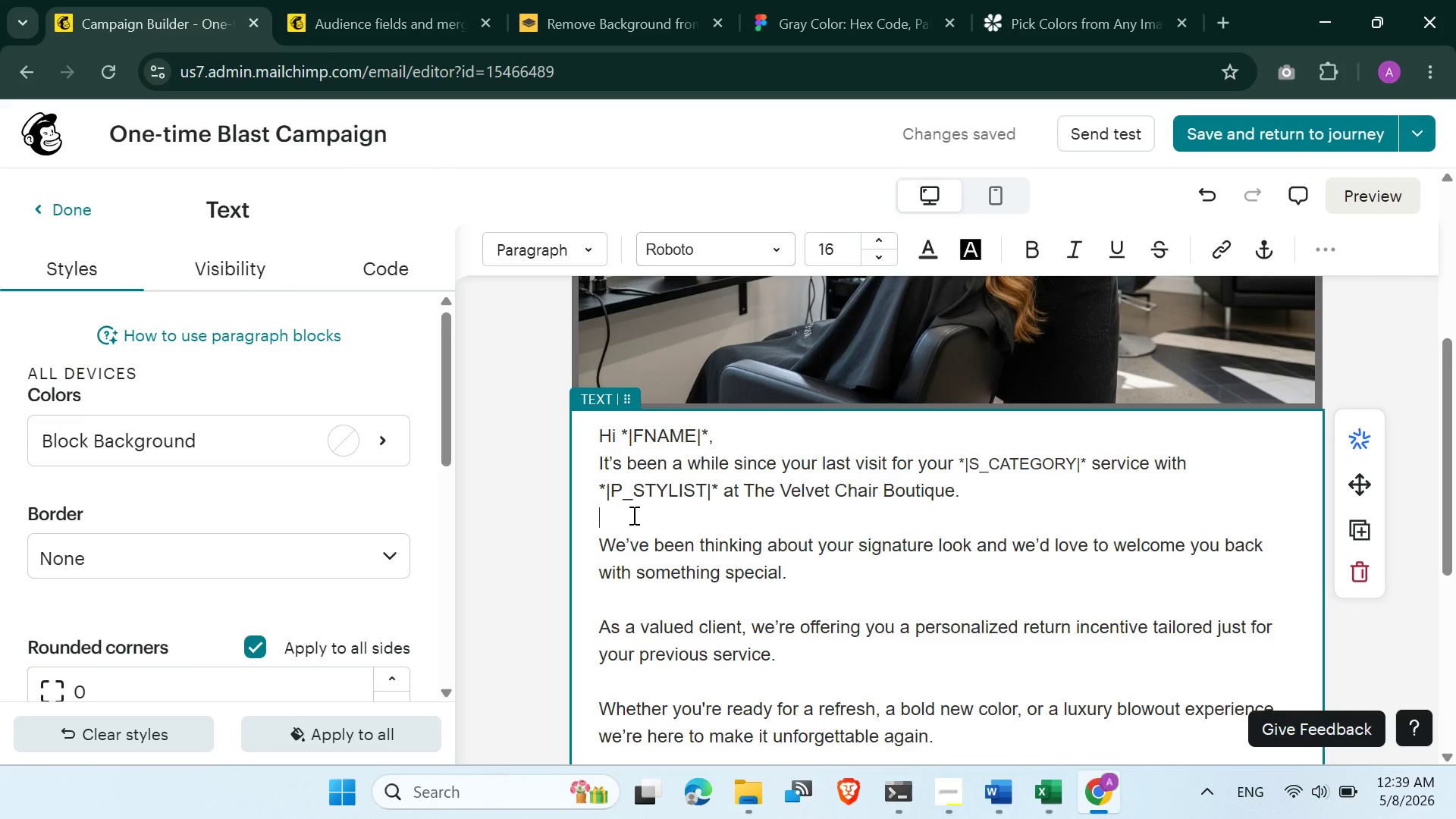 
key(Delete)
 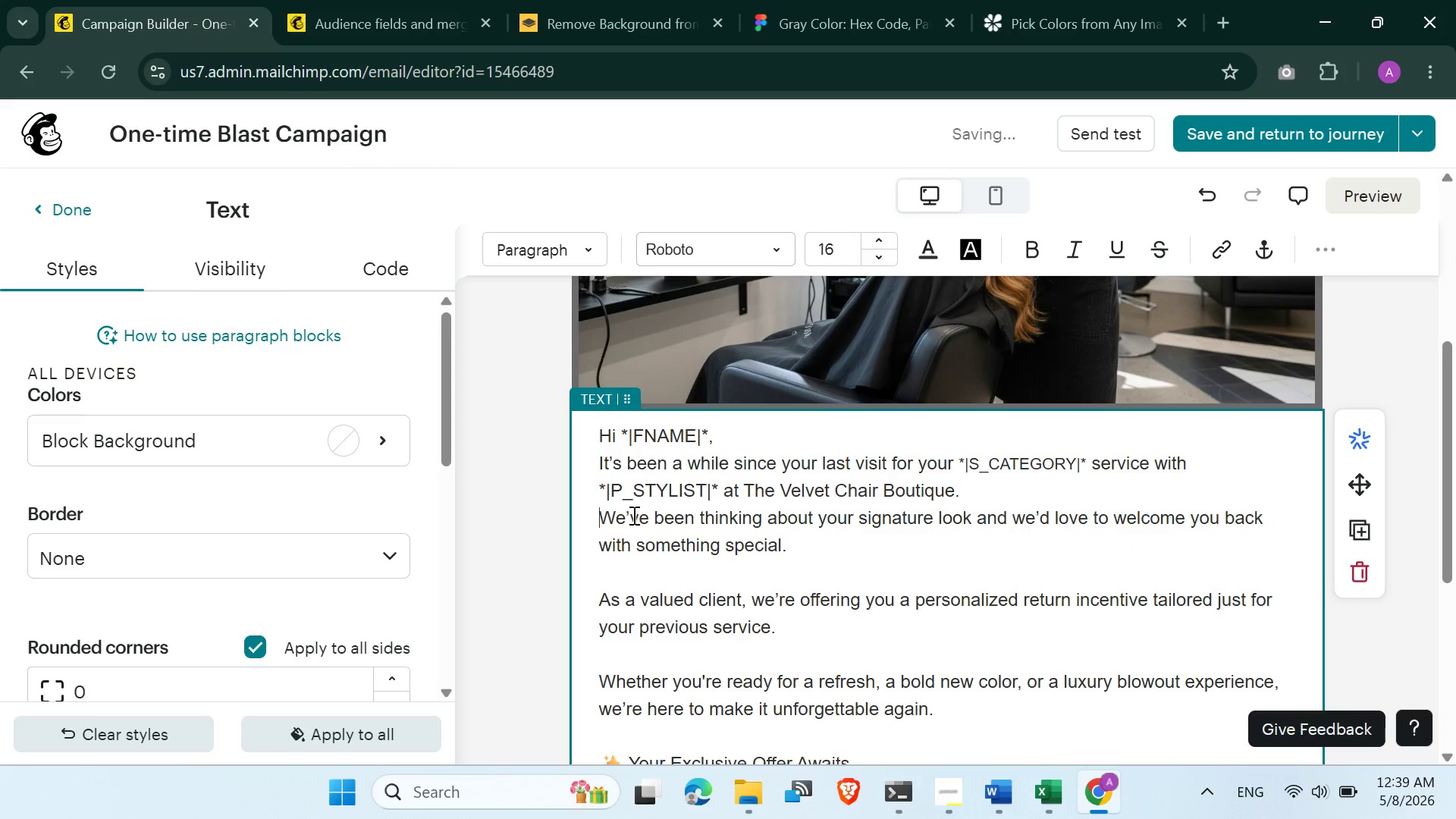 
key(Backspace)
 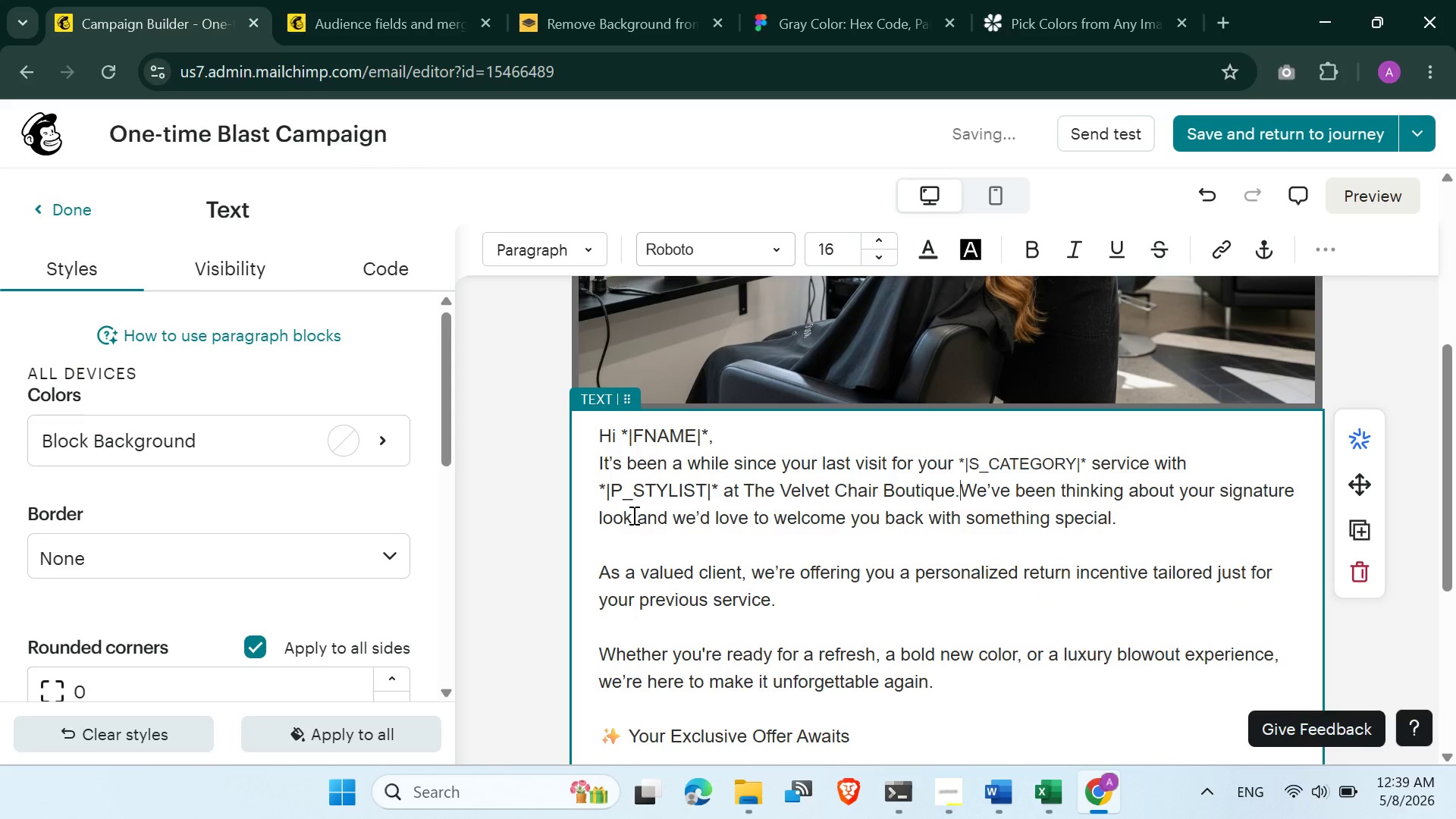 
key(Enter)
 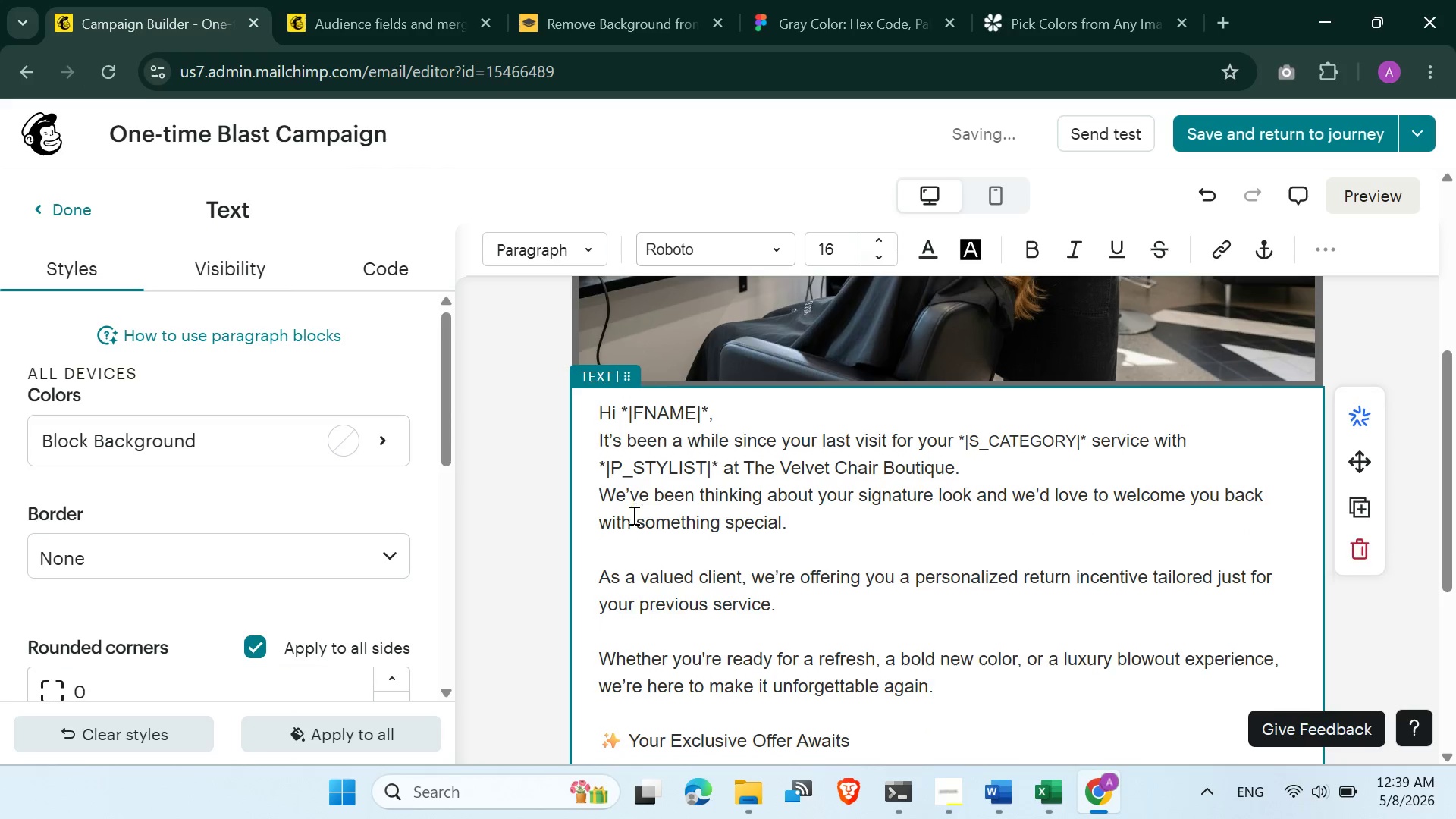 
left_click([630, 526])
 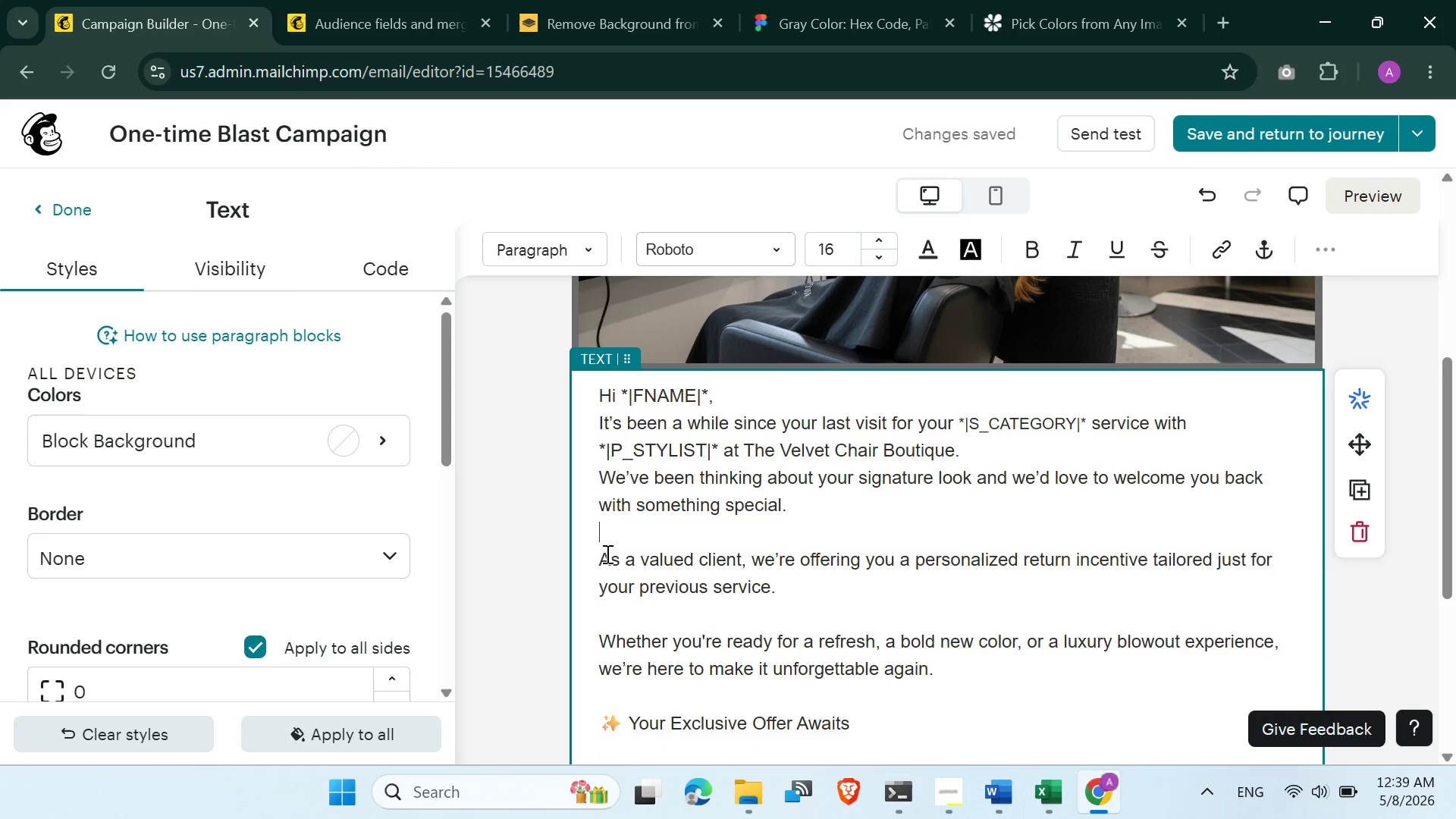 
left_click([602, 555])
 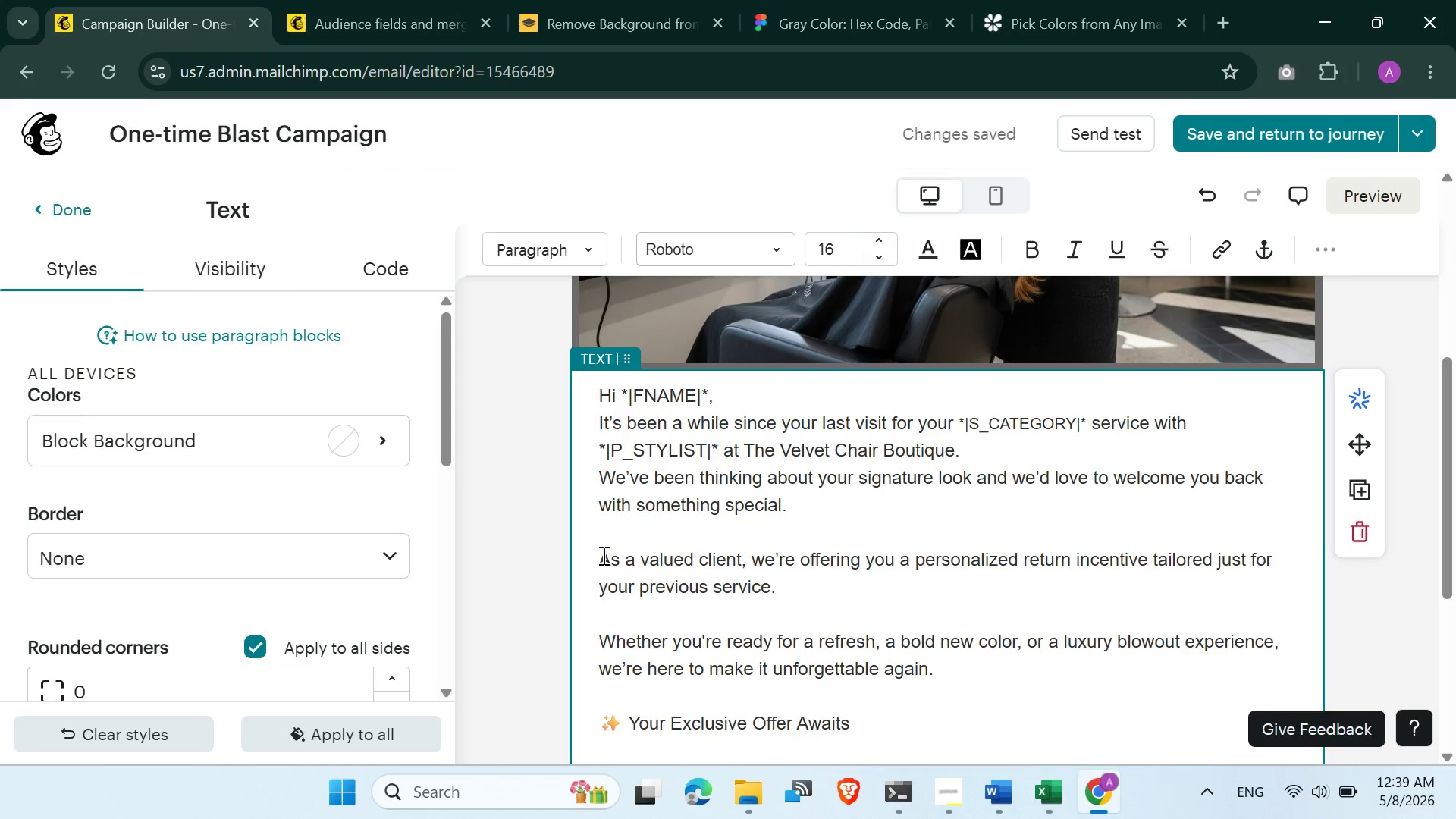 
key(Backspace)
 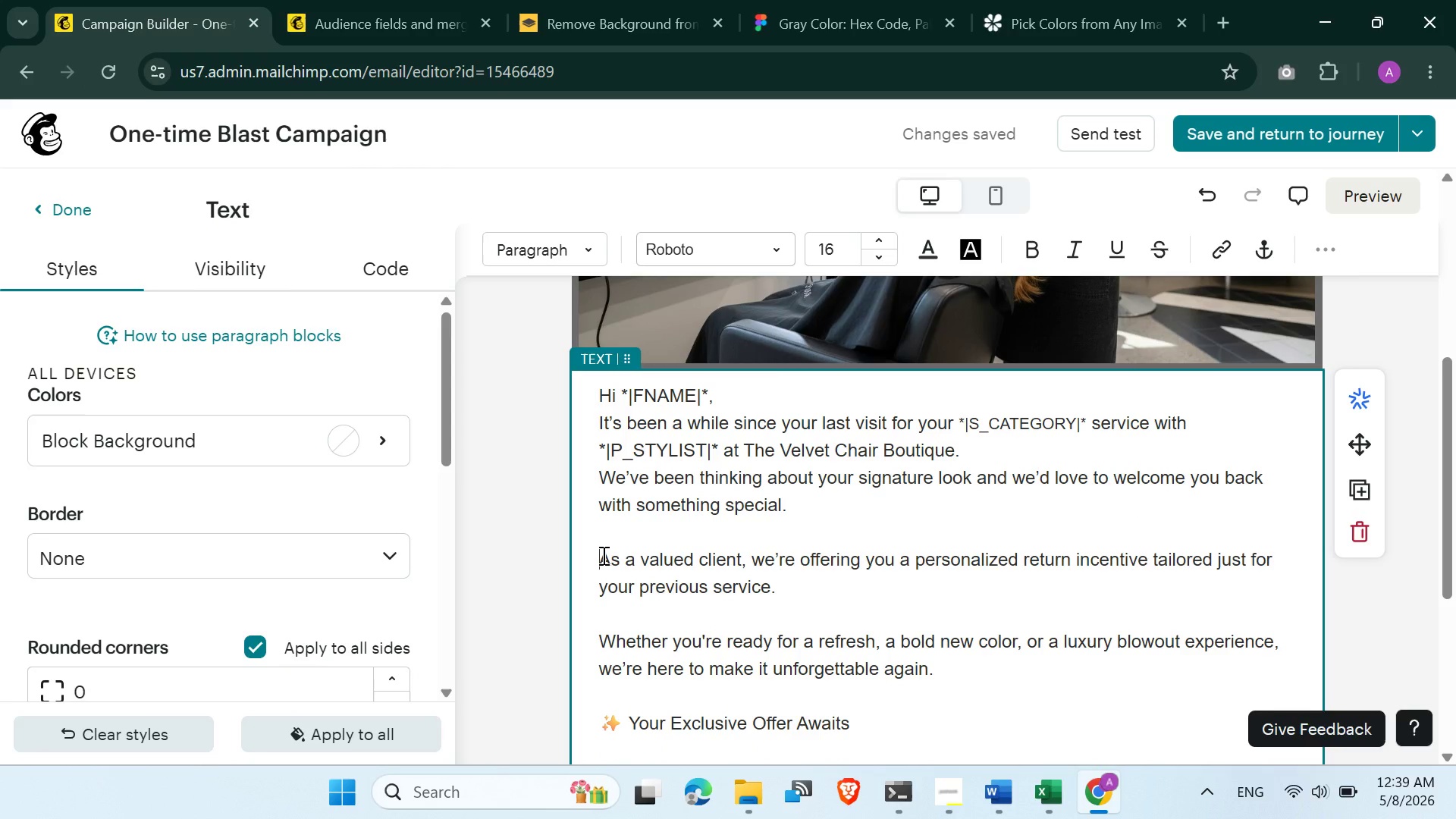 
key(Backspace)
 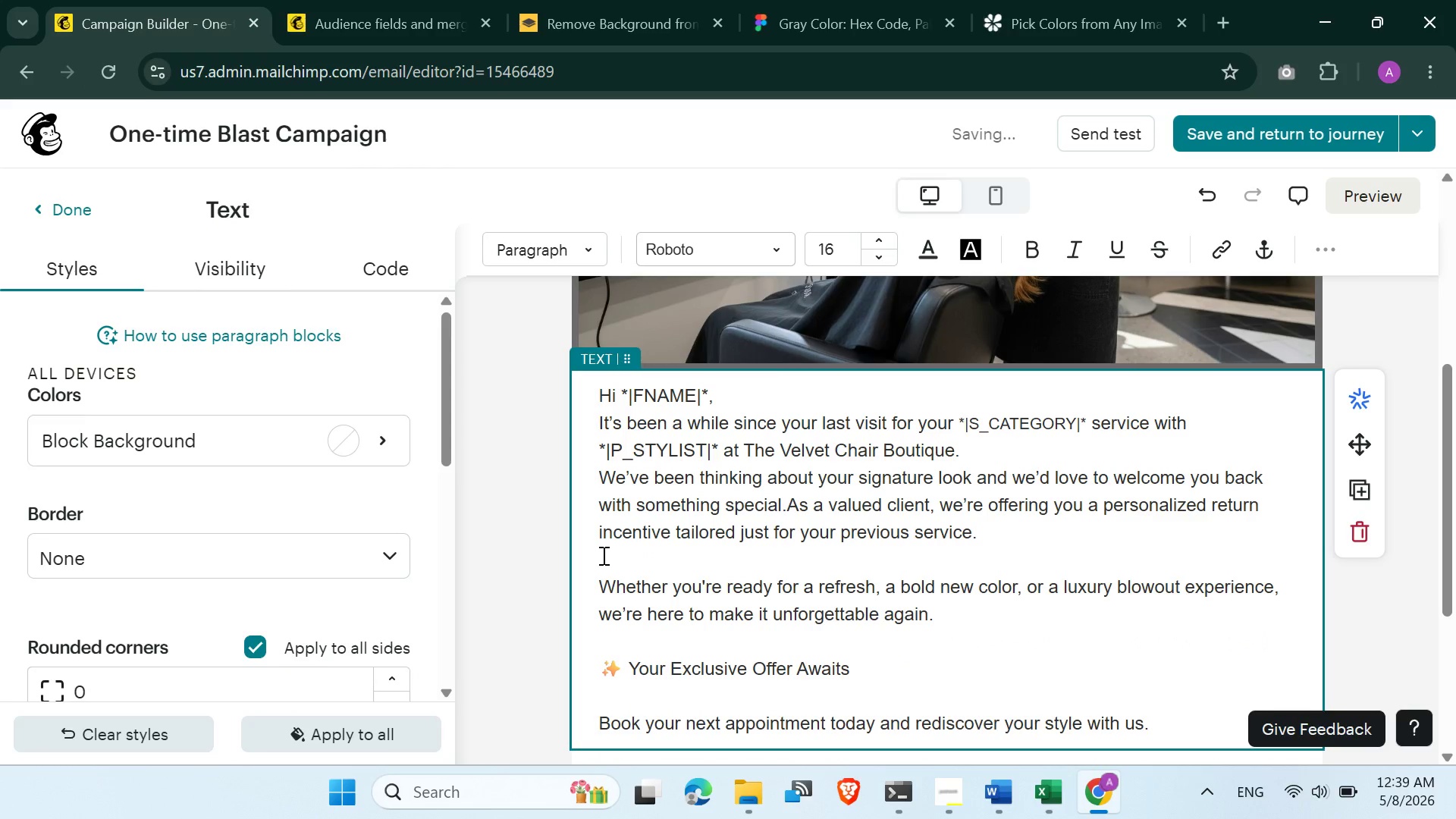 
key(Enter)
 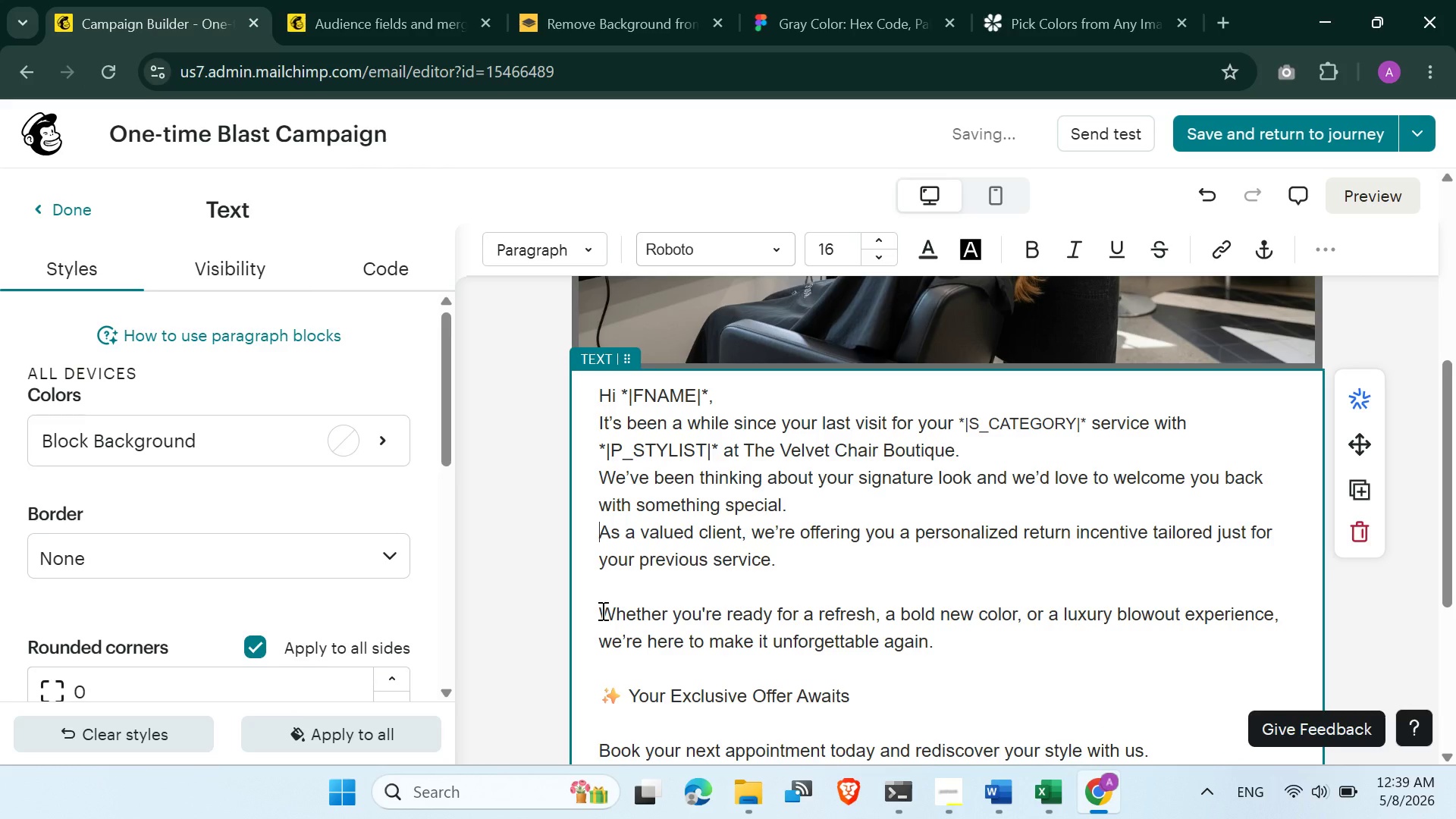 
left_click([601, 610])
 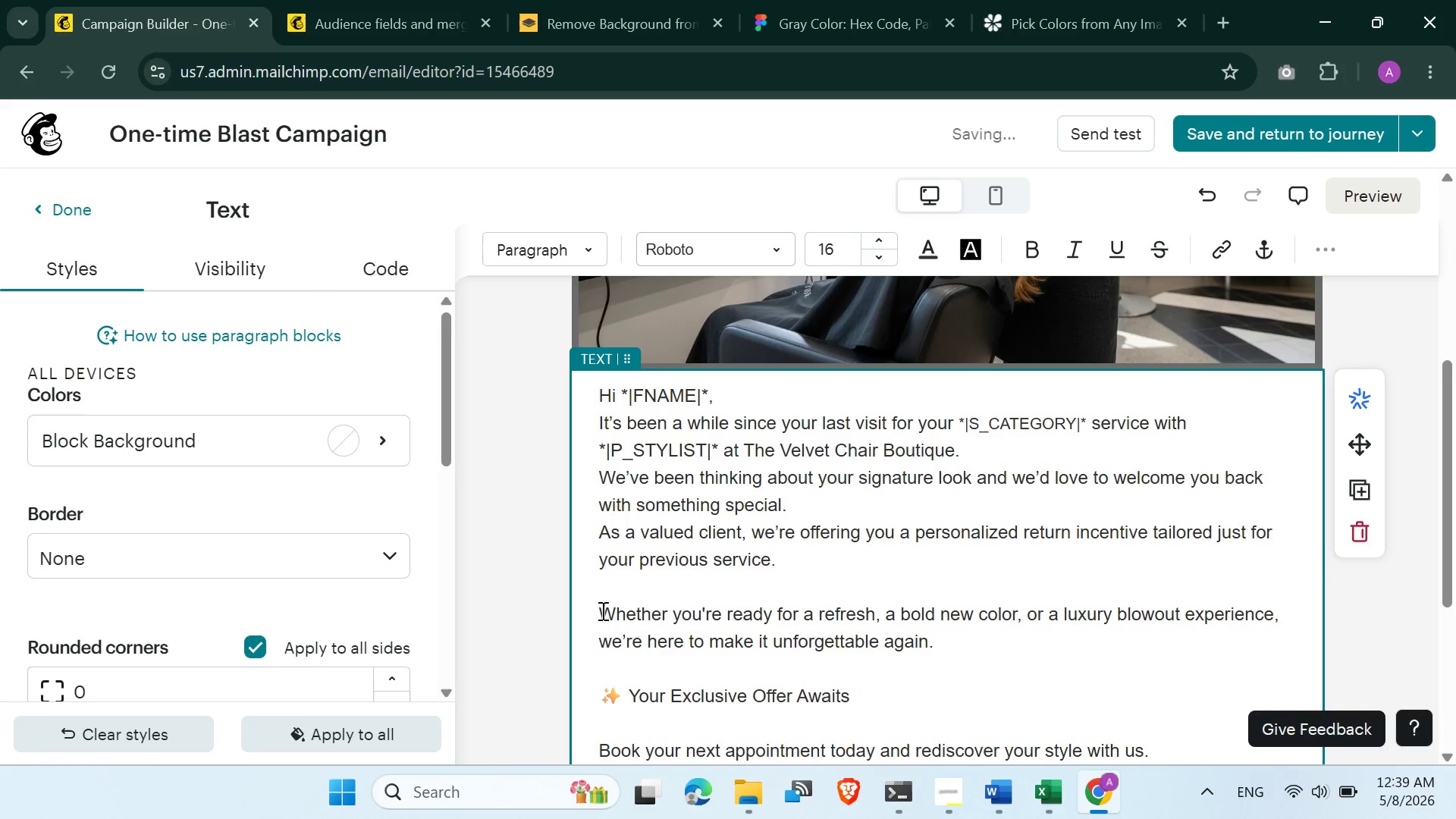 
key(Backspace)
 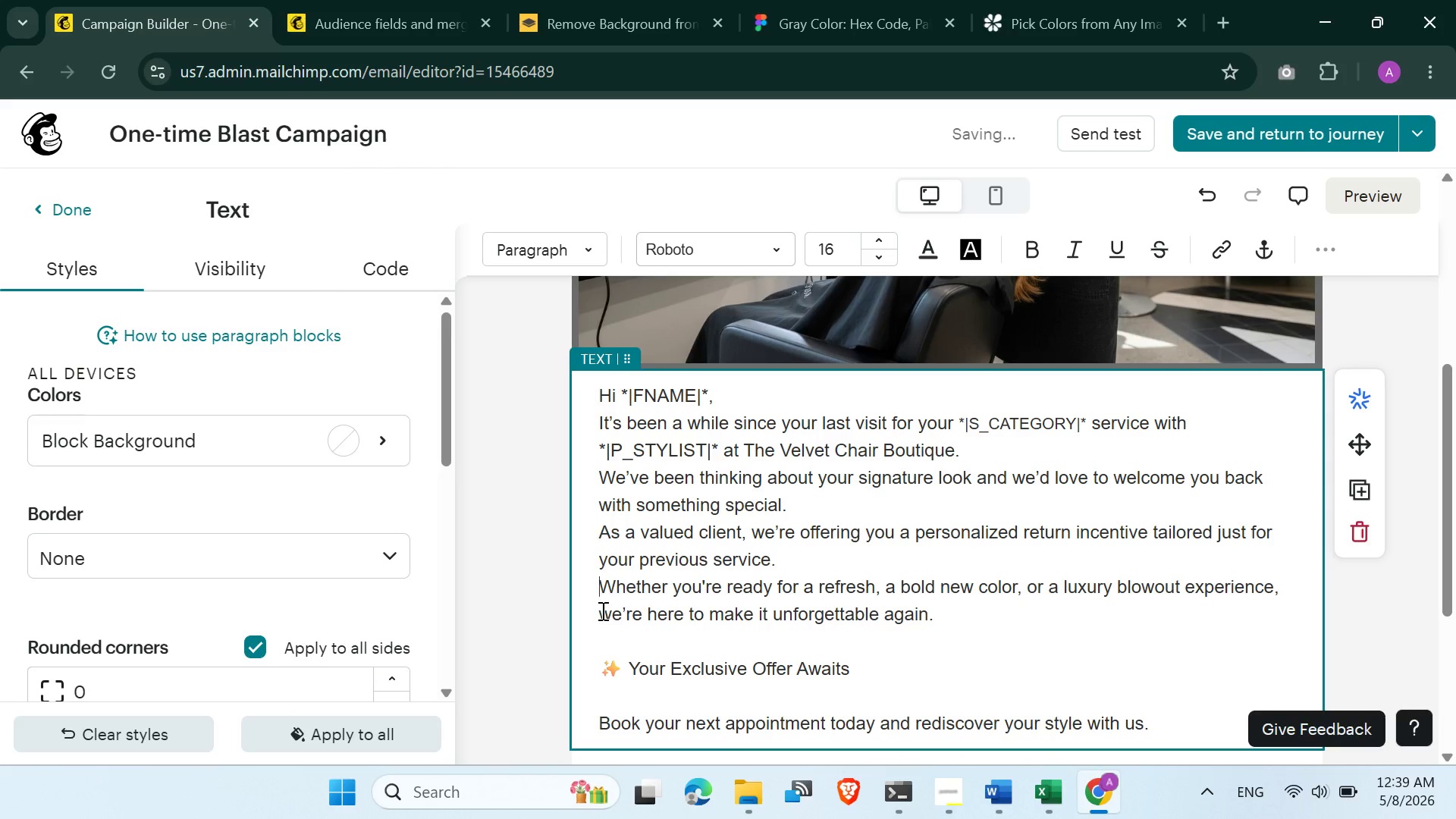 
key(Backspace)
 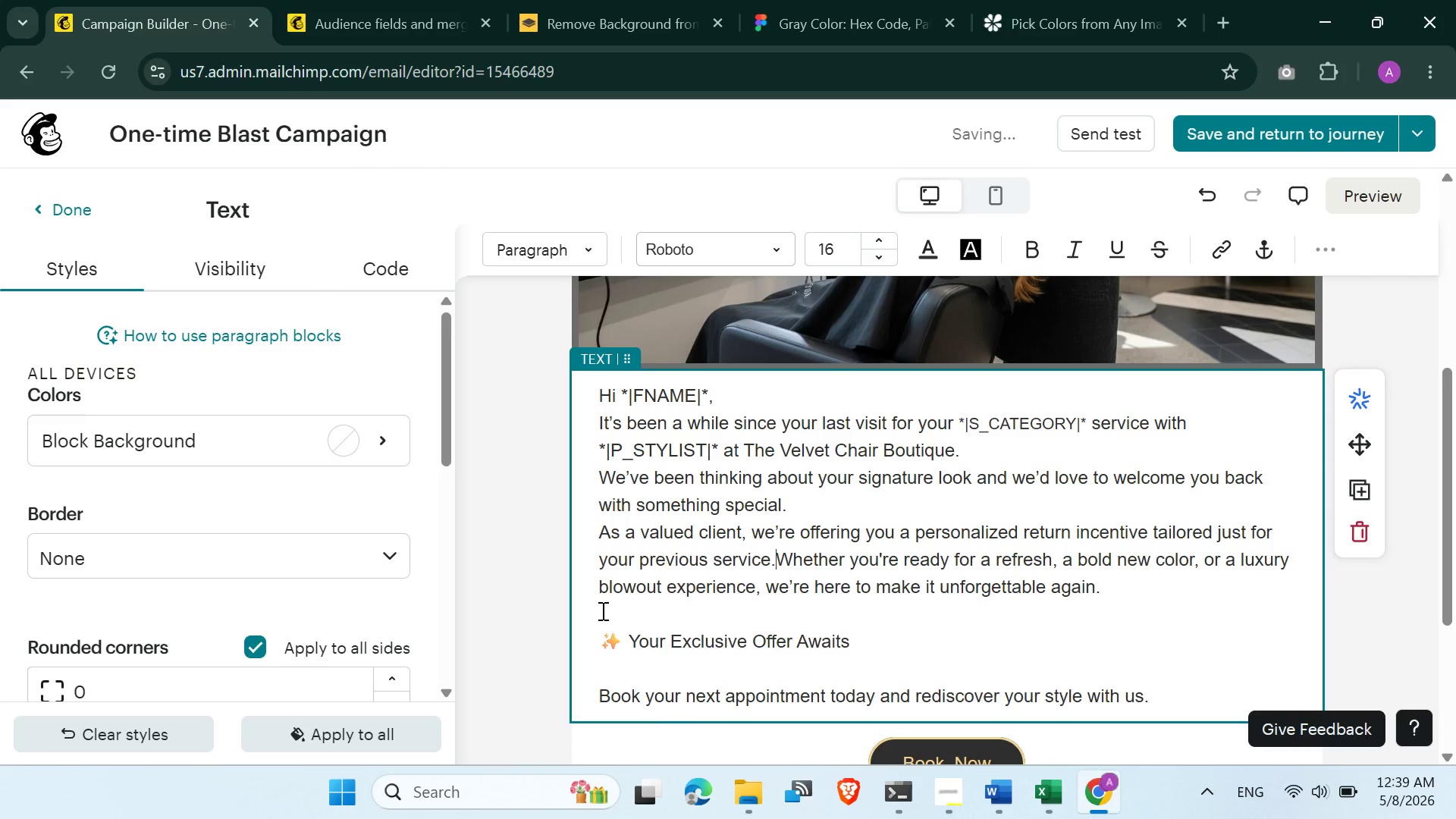 
key(Enter)
 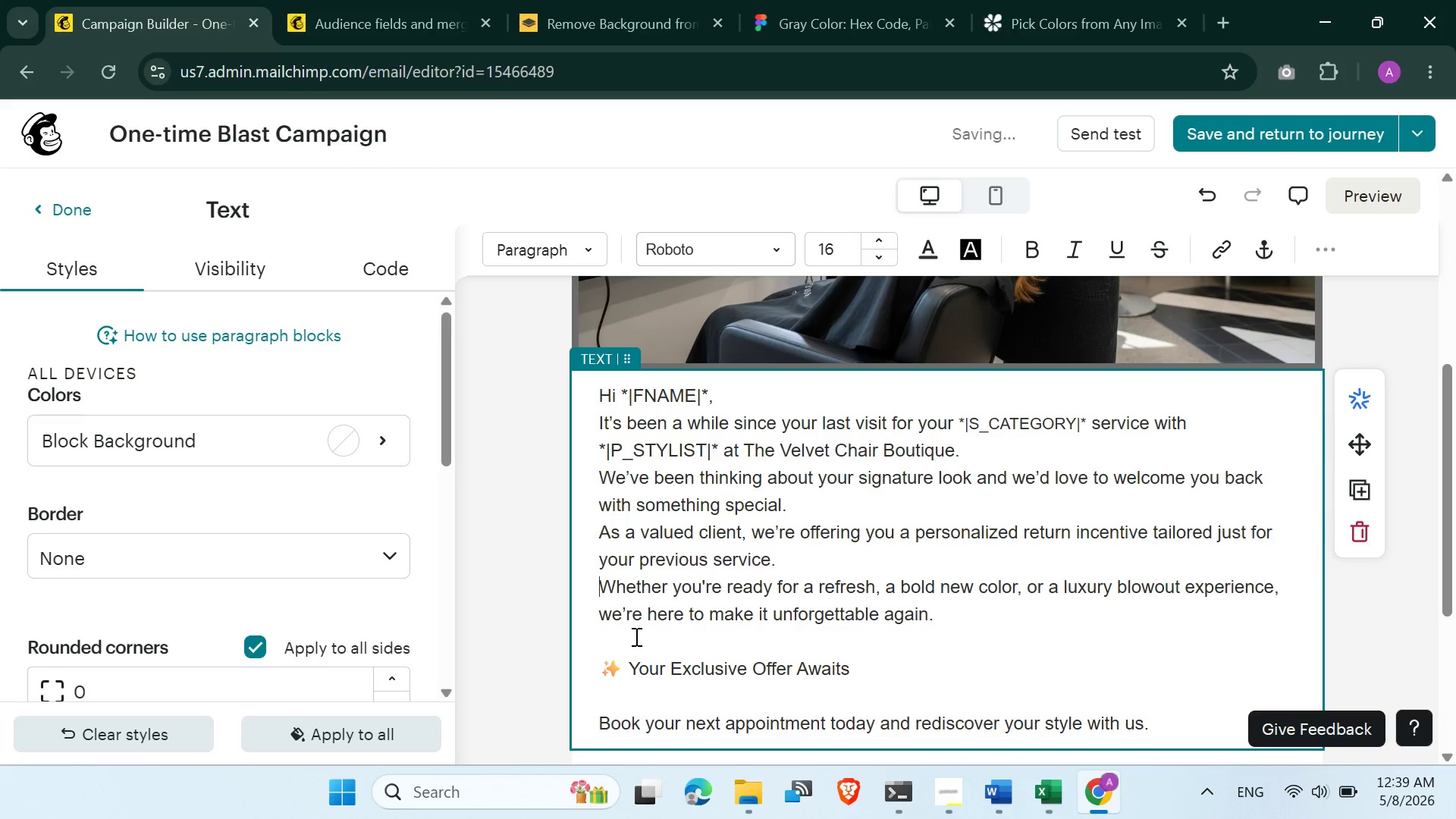 
left_click([635, 636])
 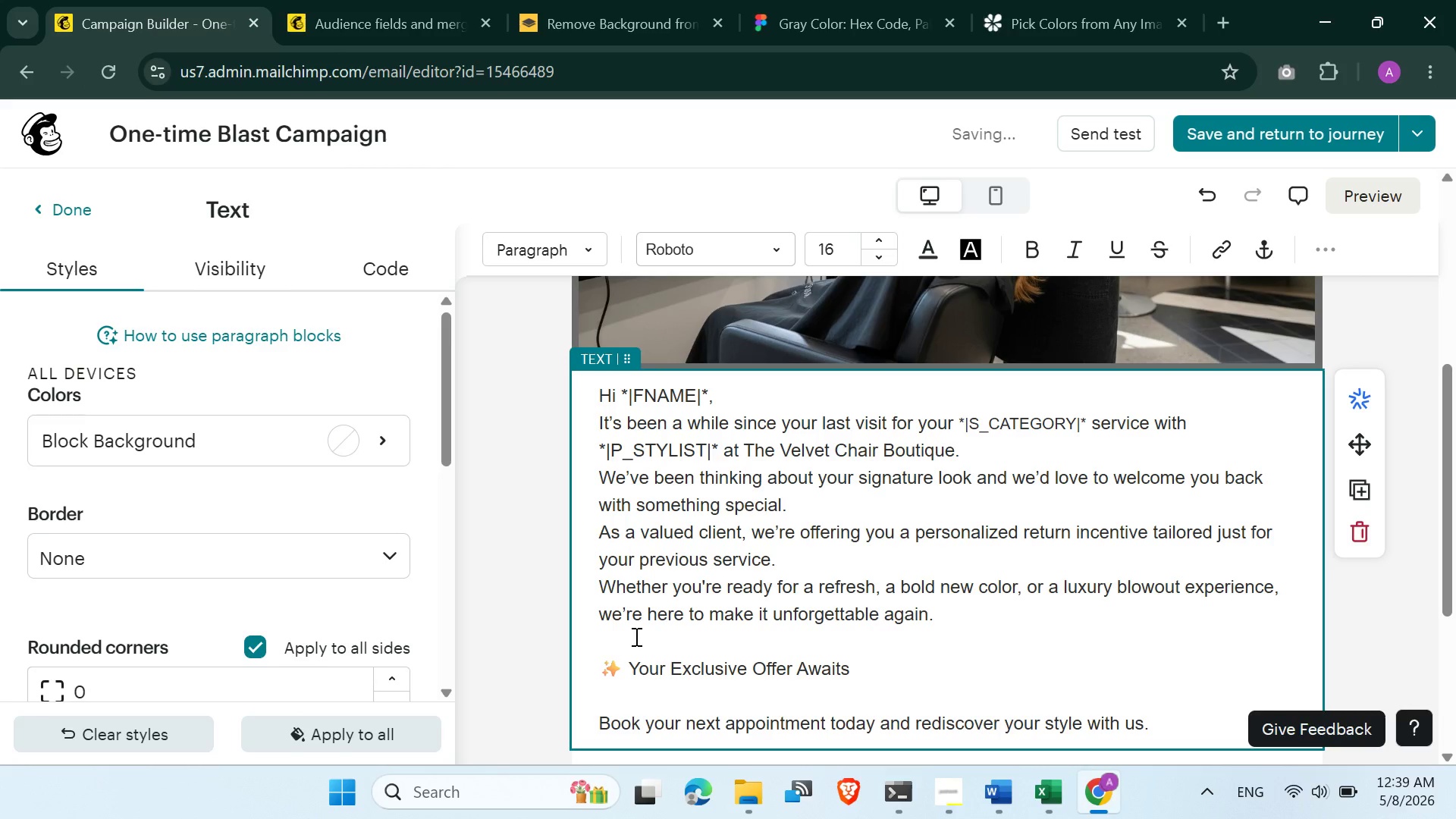 
key(Backspace)
 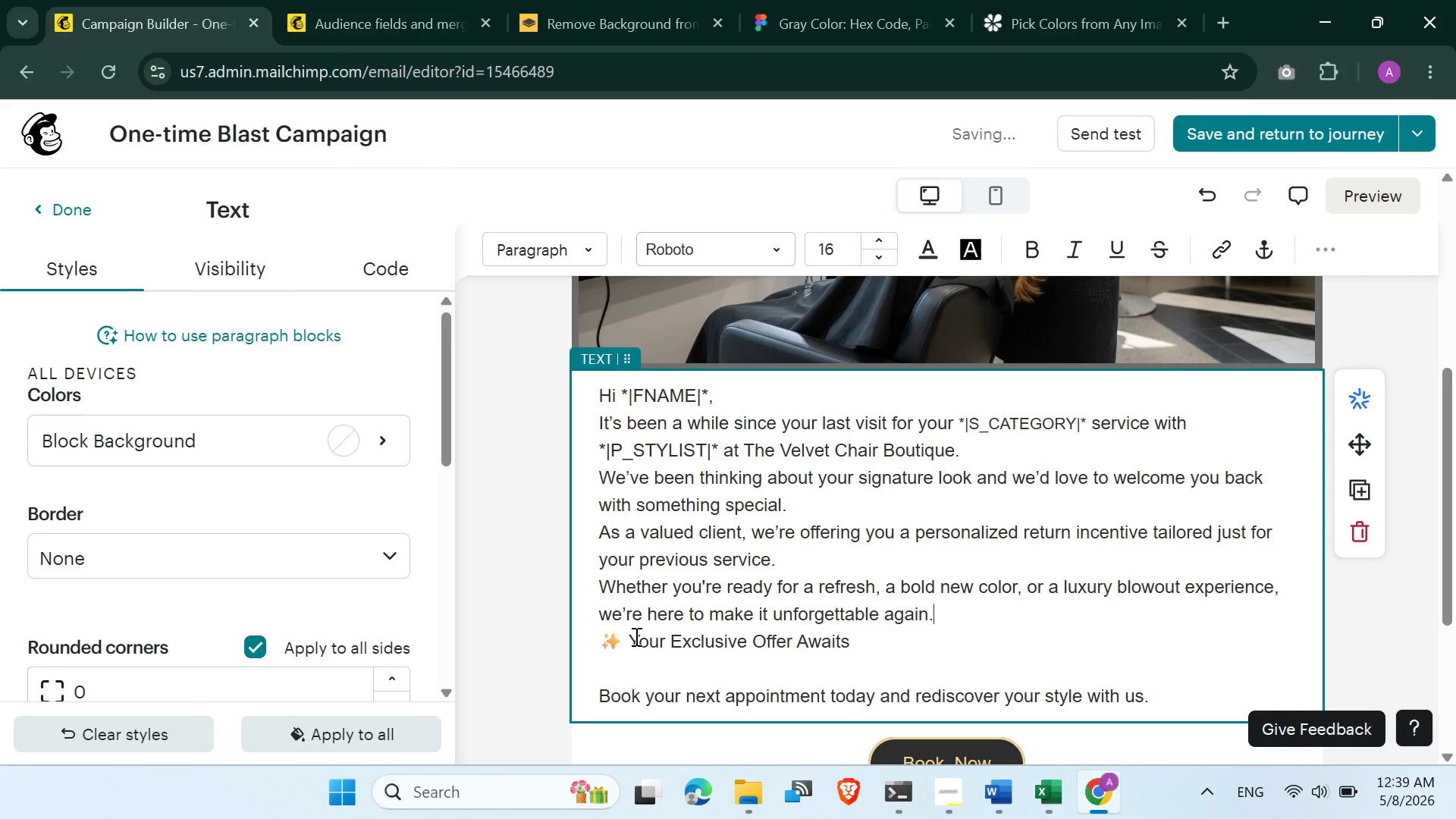 
key(Enter)
 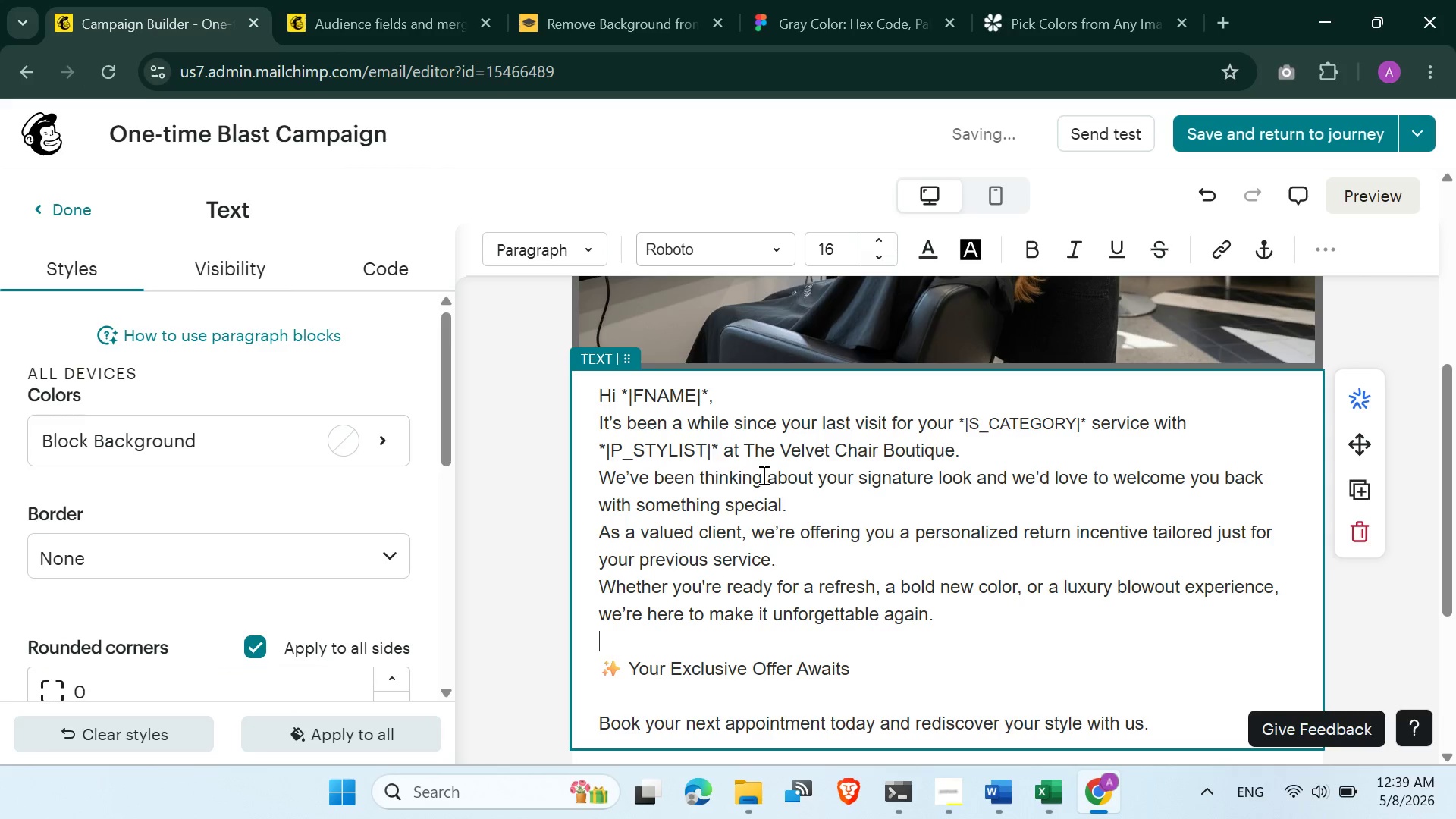 
key(ArrowDown)
 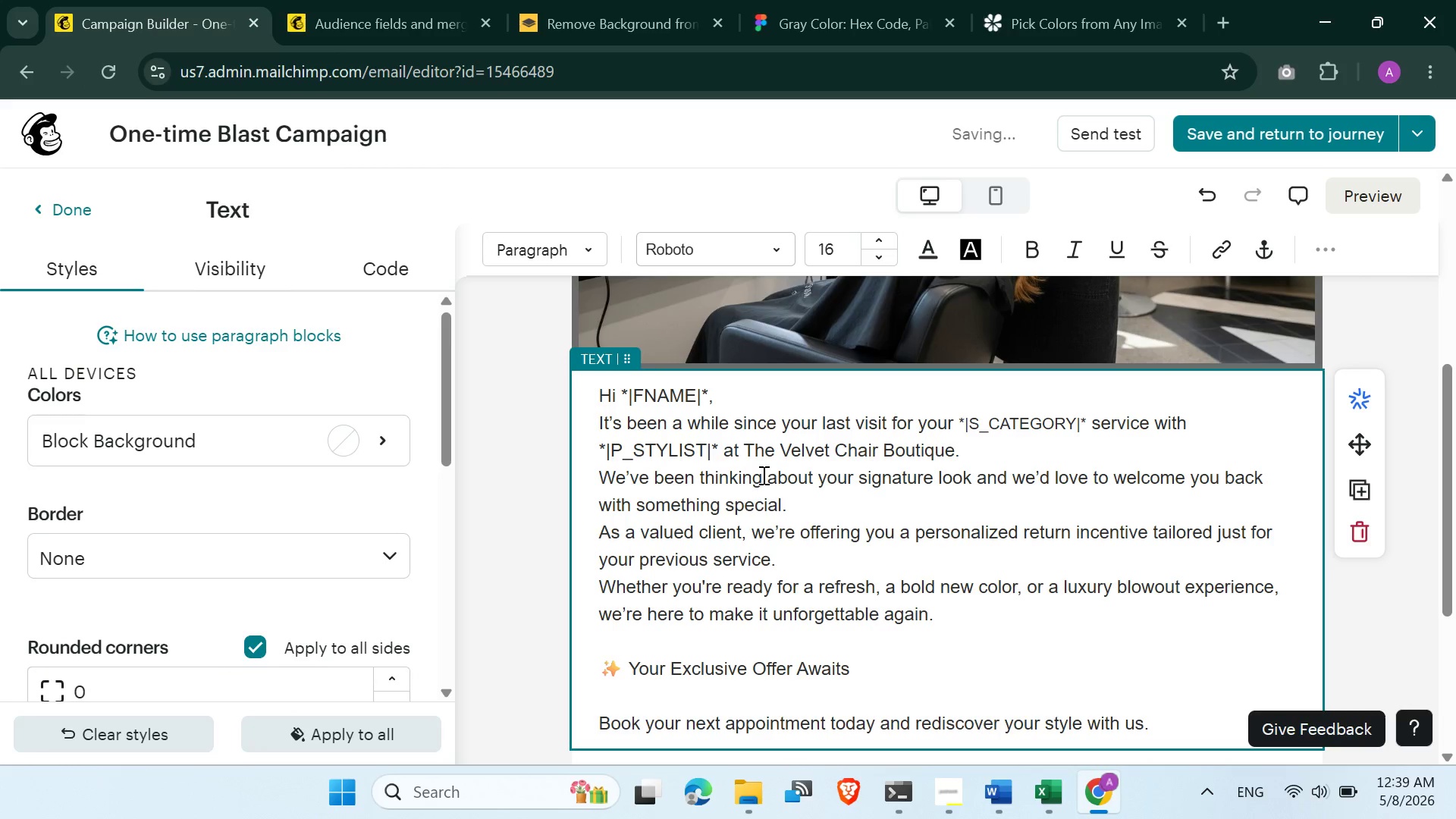 
key(Backspace)
 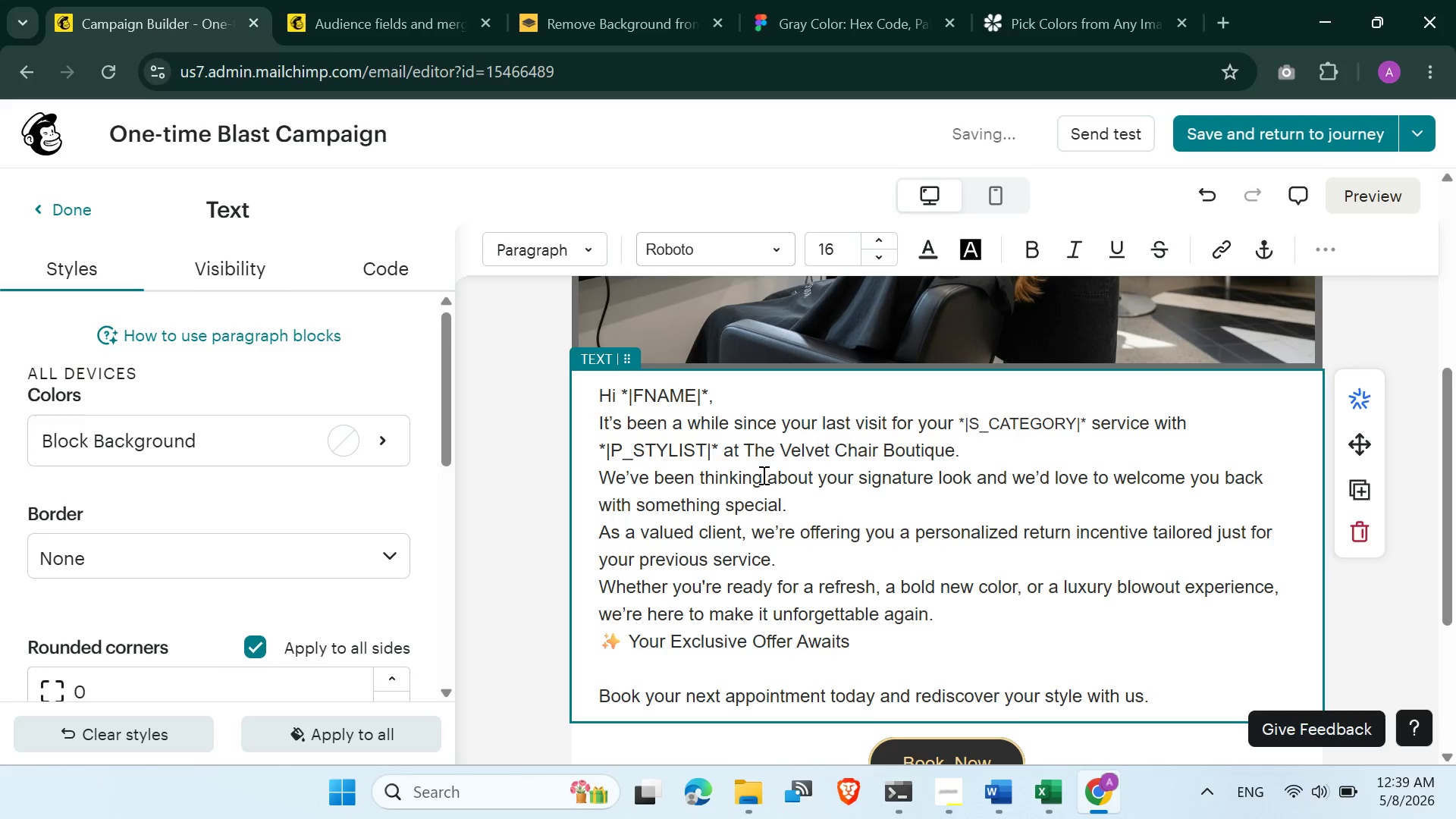 
key(Backspace)
 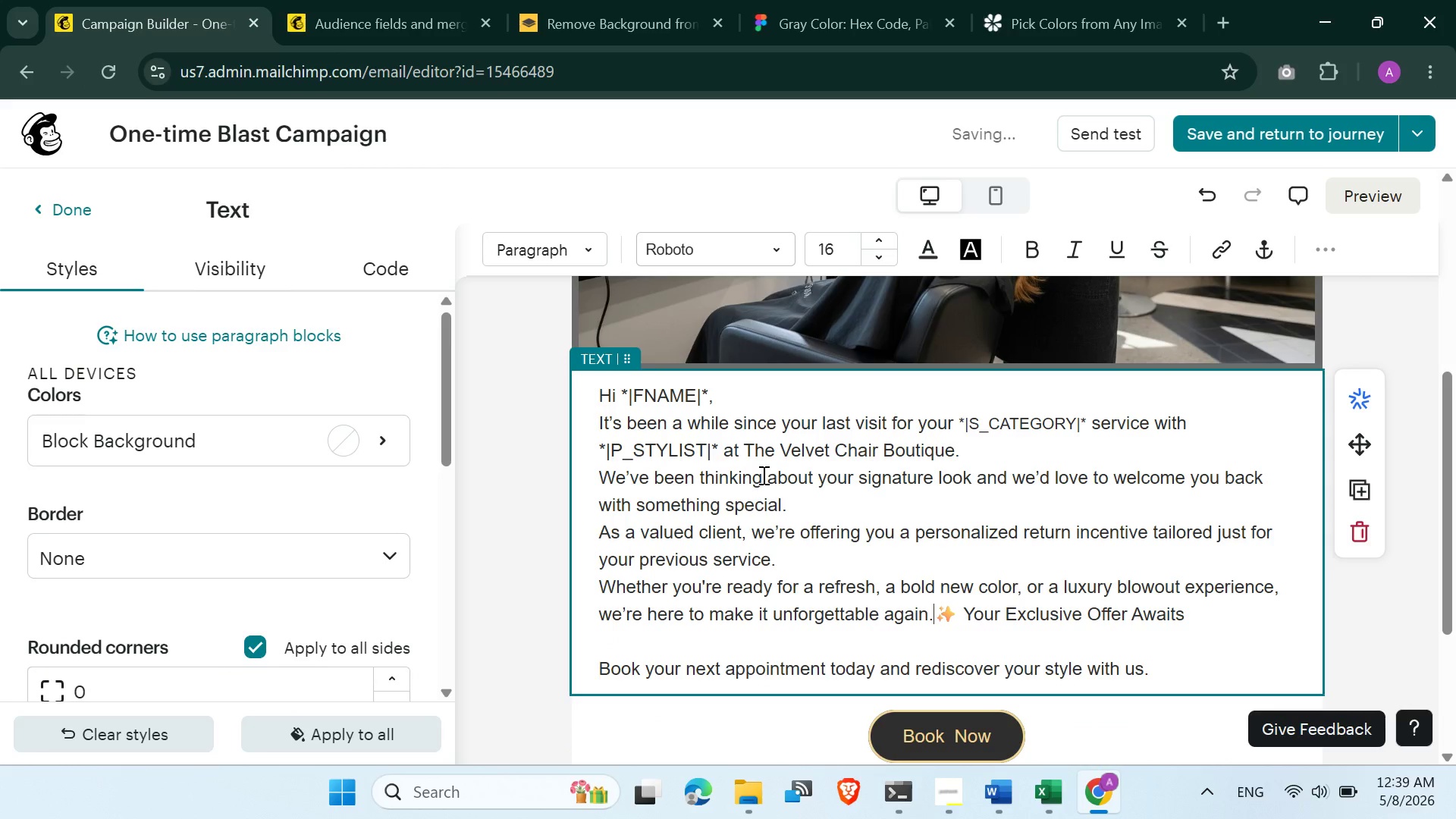 
key(Enter)
 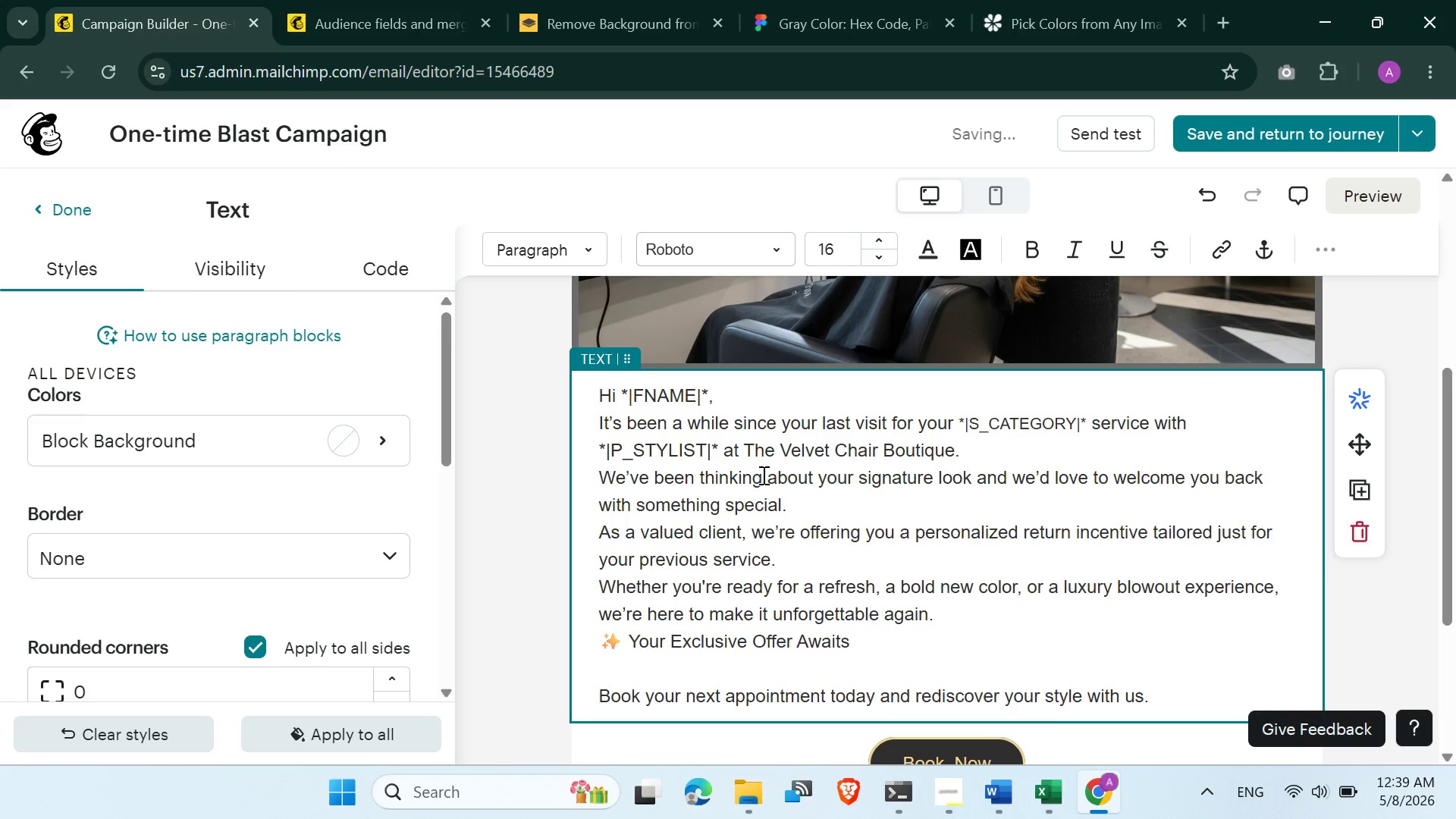 
key(ArrowDown)
 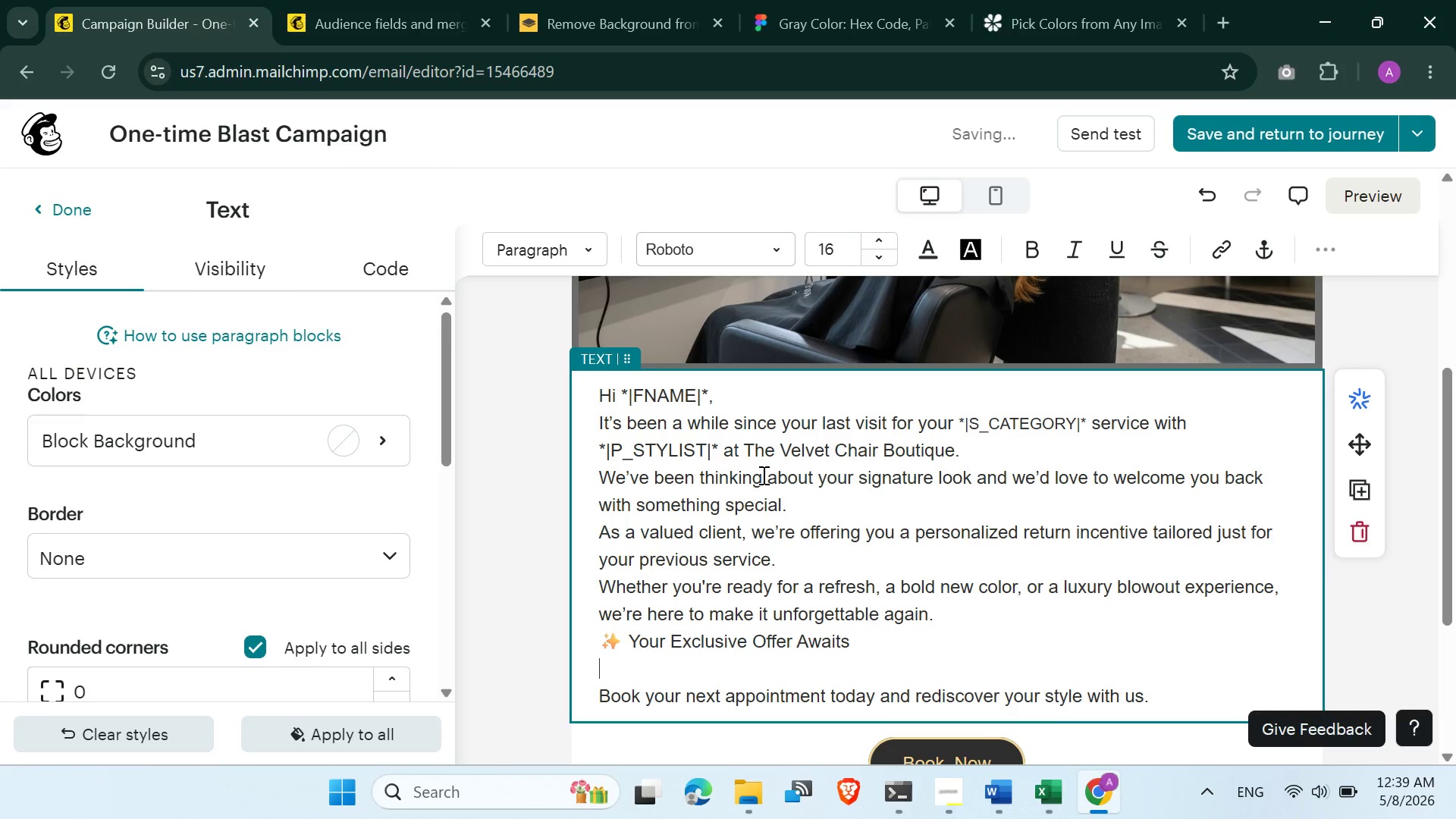 
key(ArrowDown)
 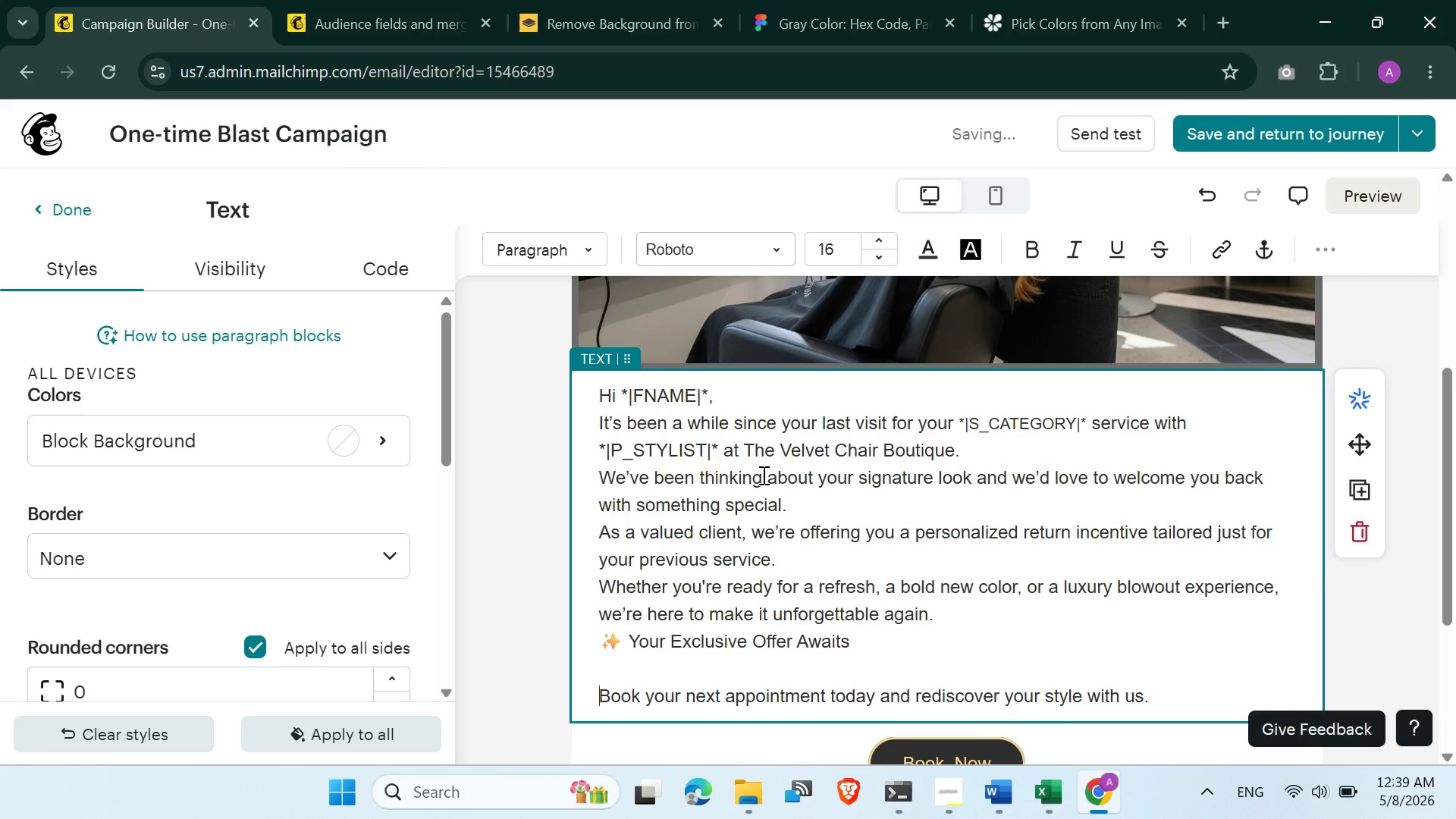 
key(Backspace)
 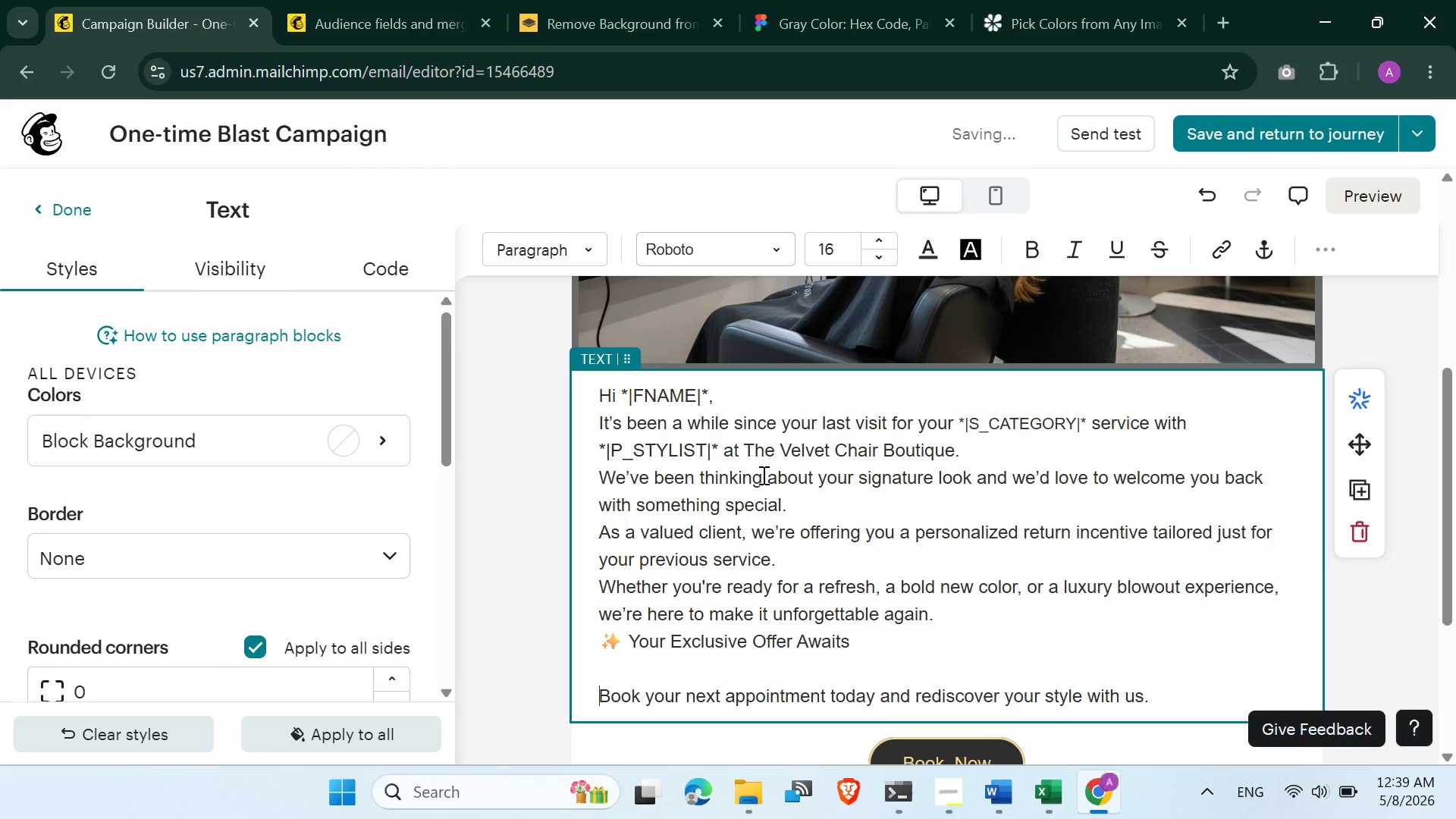 
key(Backspace)
 